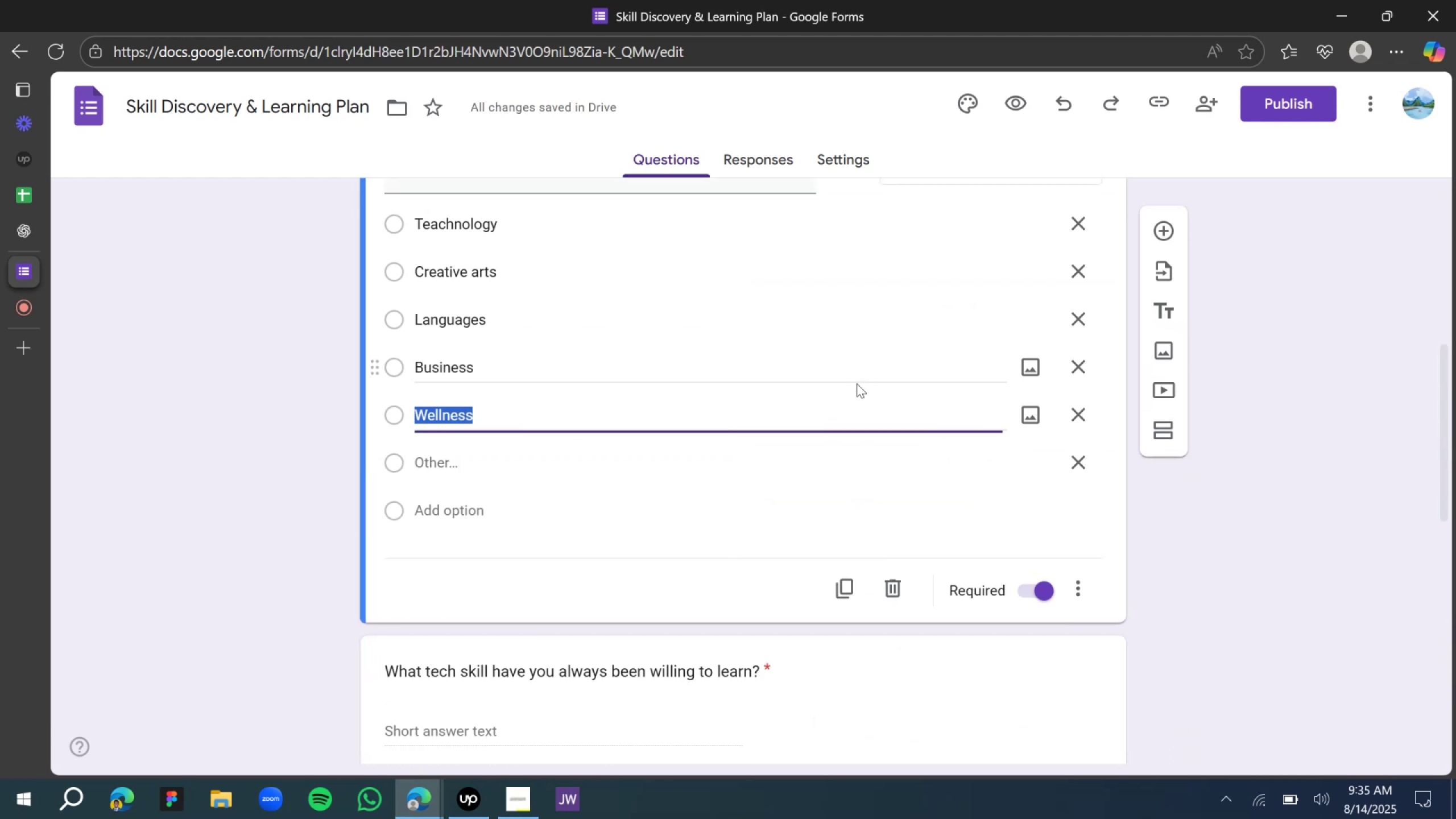 
scroll: coordinate [857, 383], scroll_direction: up, amount: 5.0
 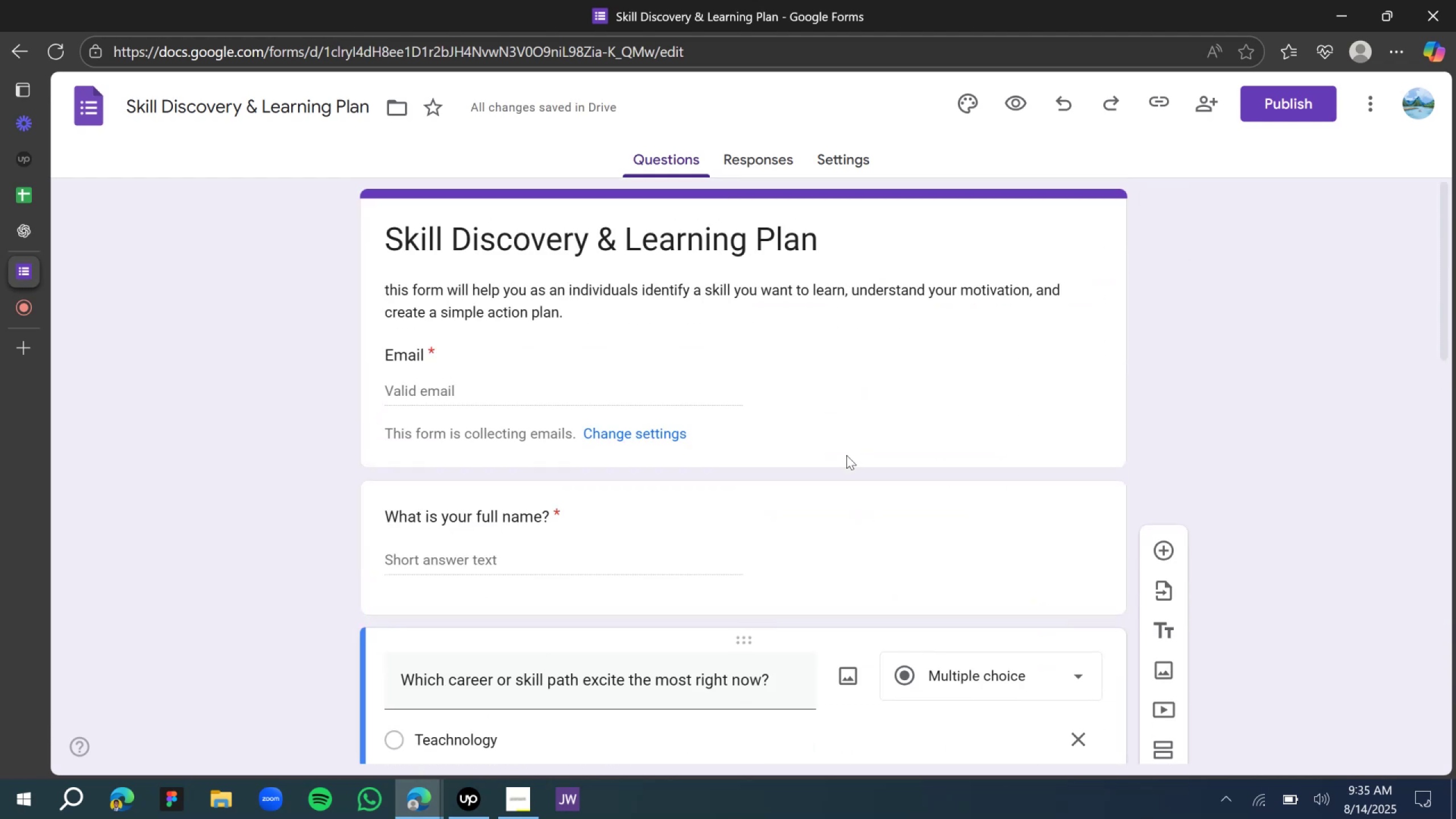 
scroll: coordinate [280, 498], scroll_direction: down, amount: 32.0
 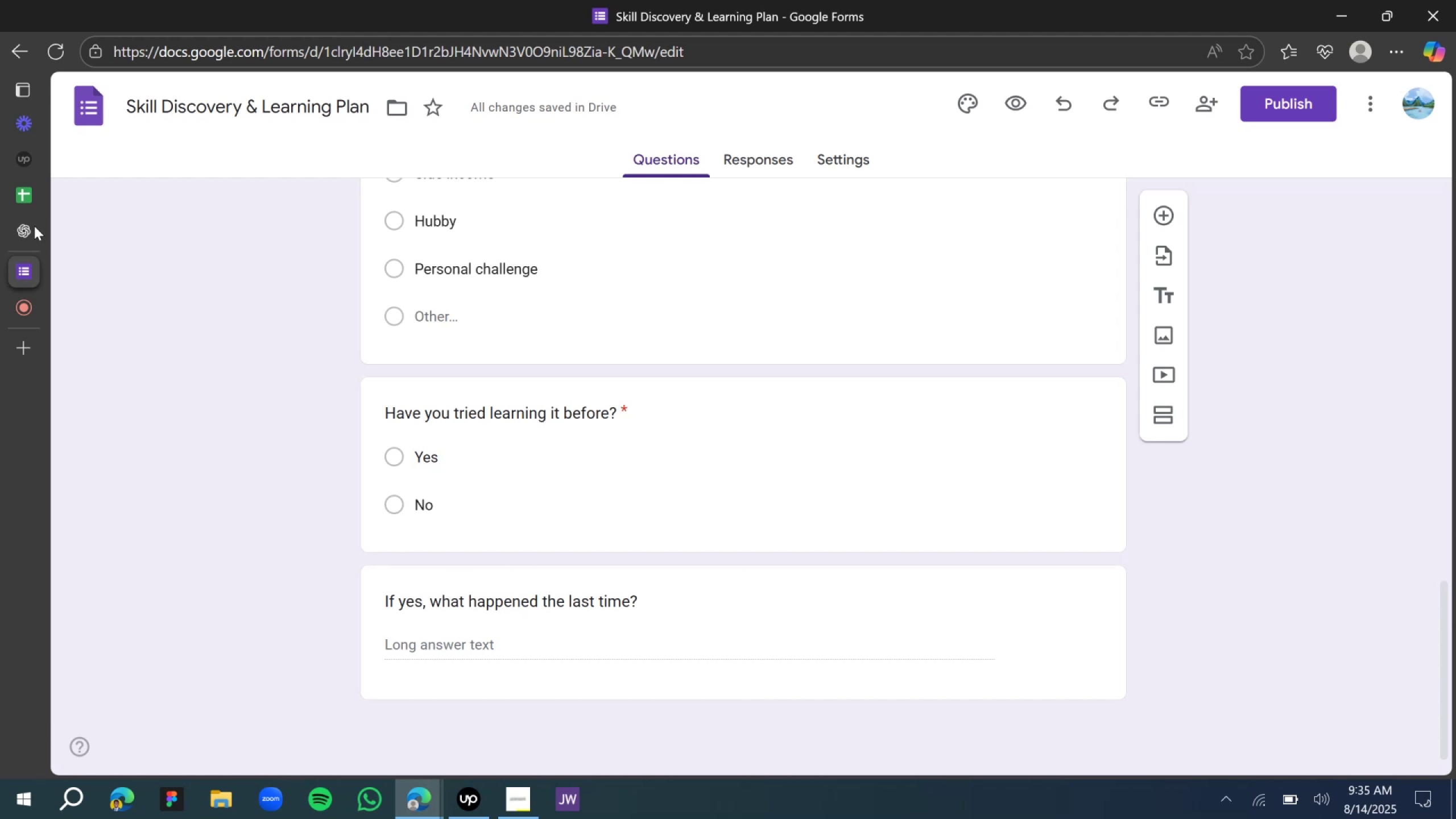 
left_click([22, 226])
 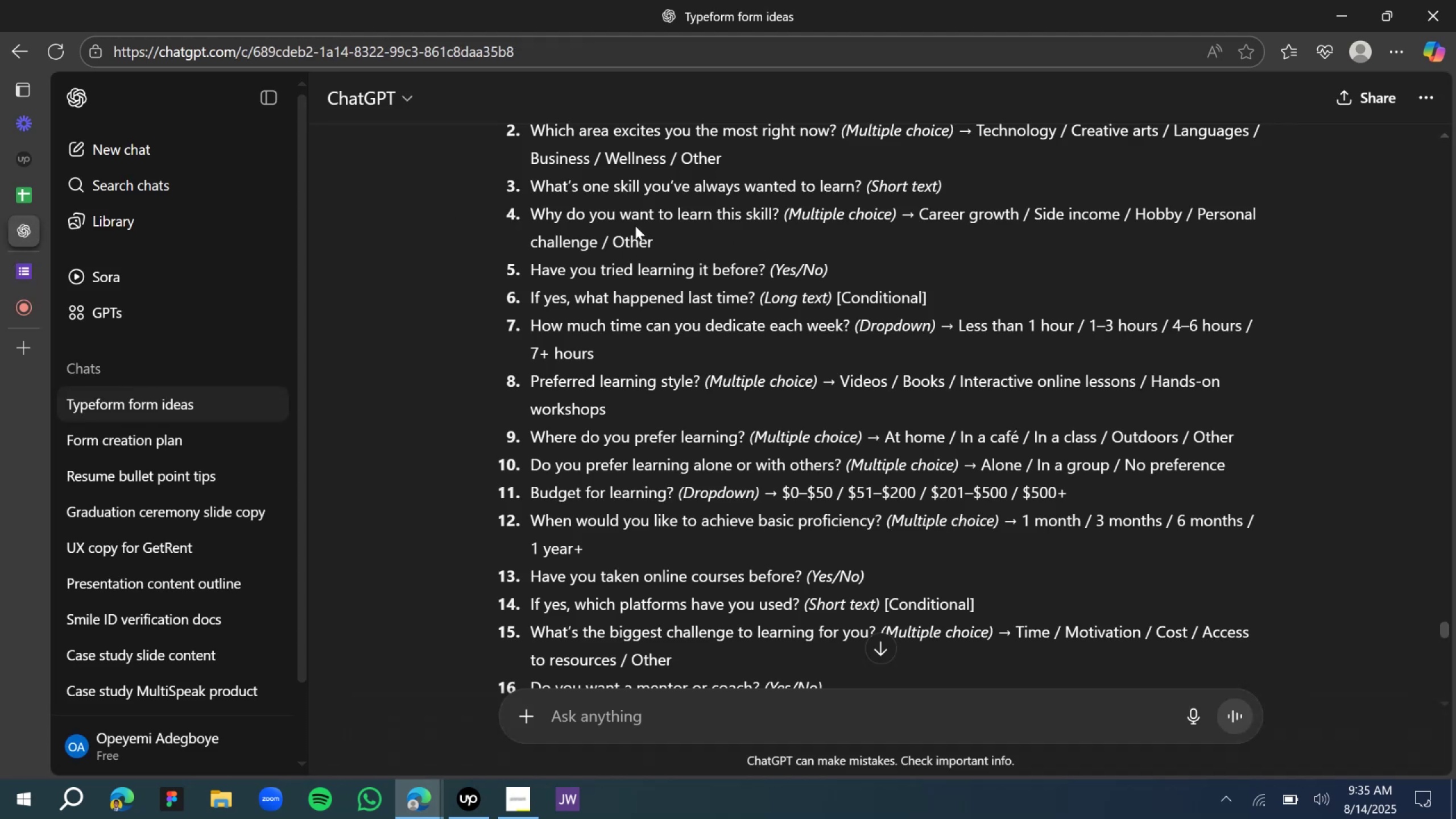 
wait(8.92)
 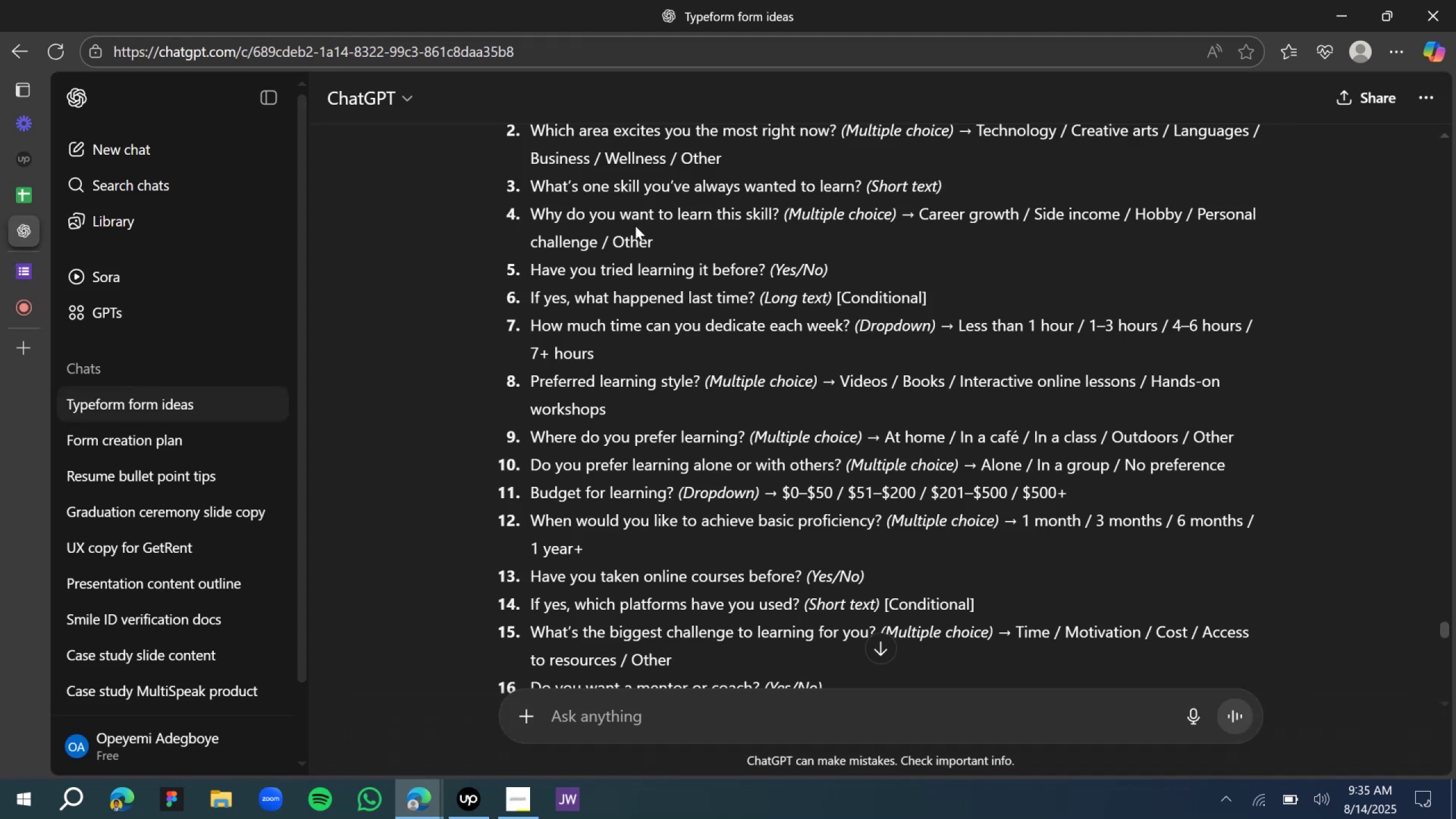 
scroll: coordinate [621, 268], scroll_direction: down, amount: 1.0
 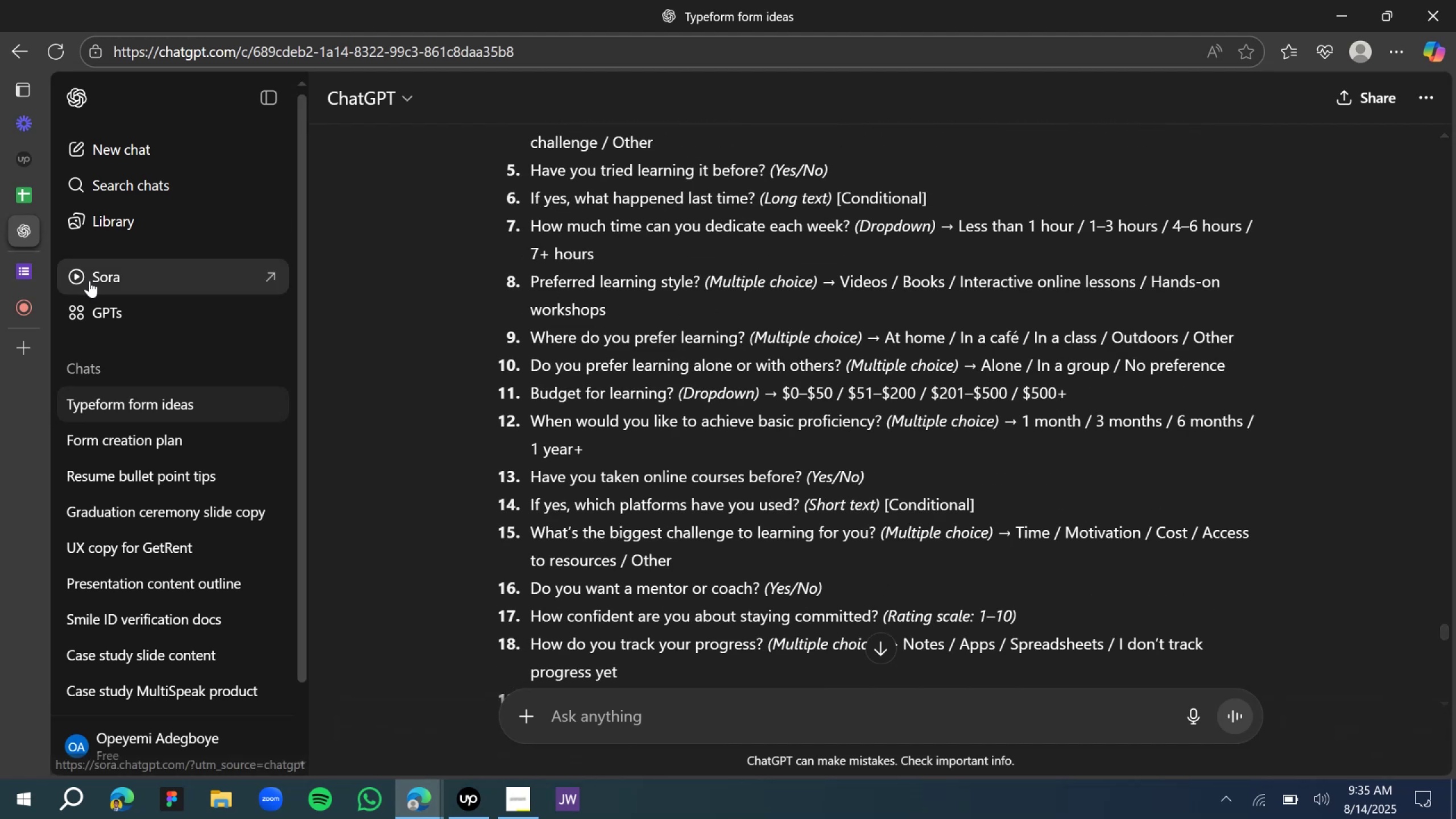 
wait(5.52)
 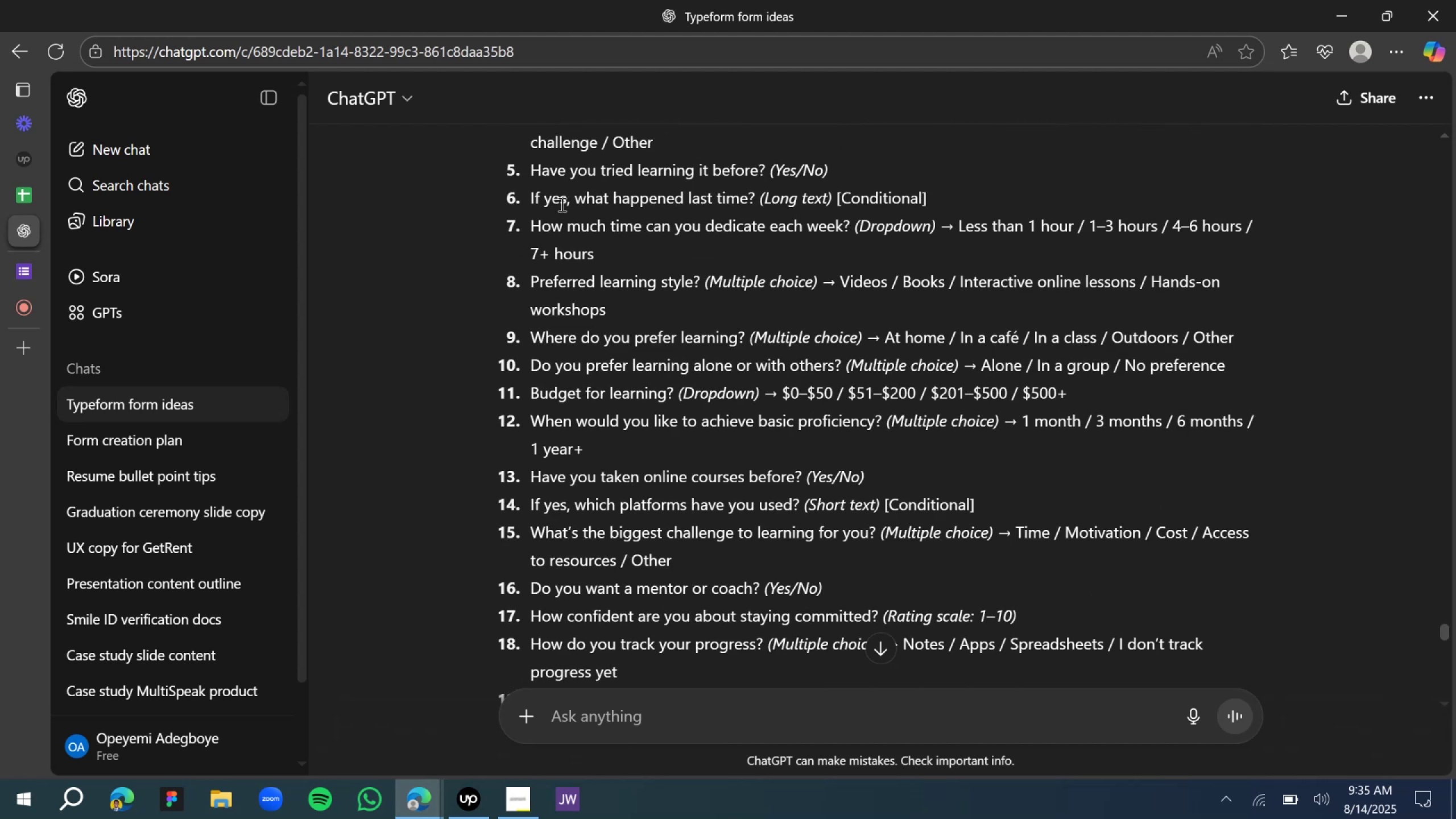 
left_click([35, 271])
 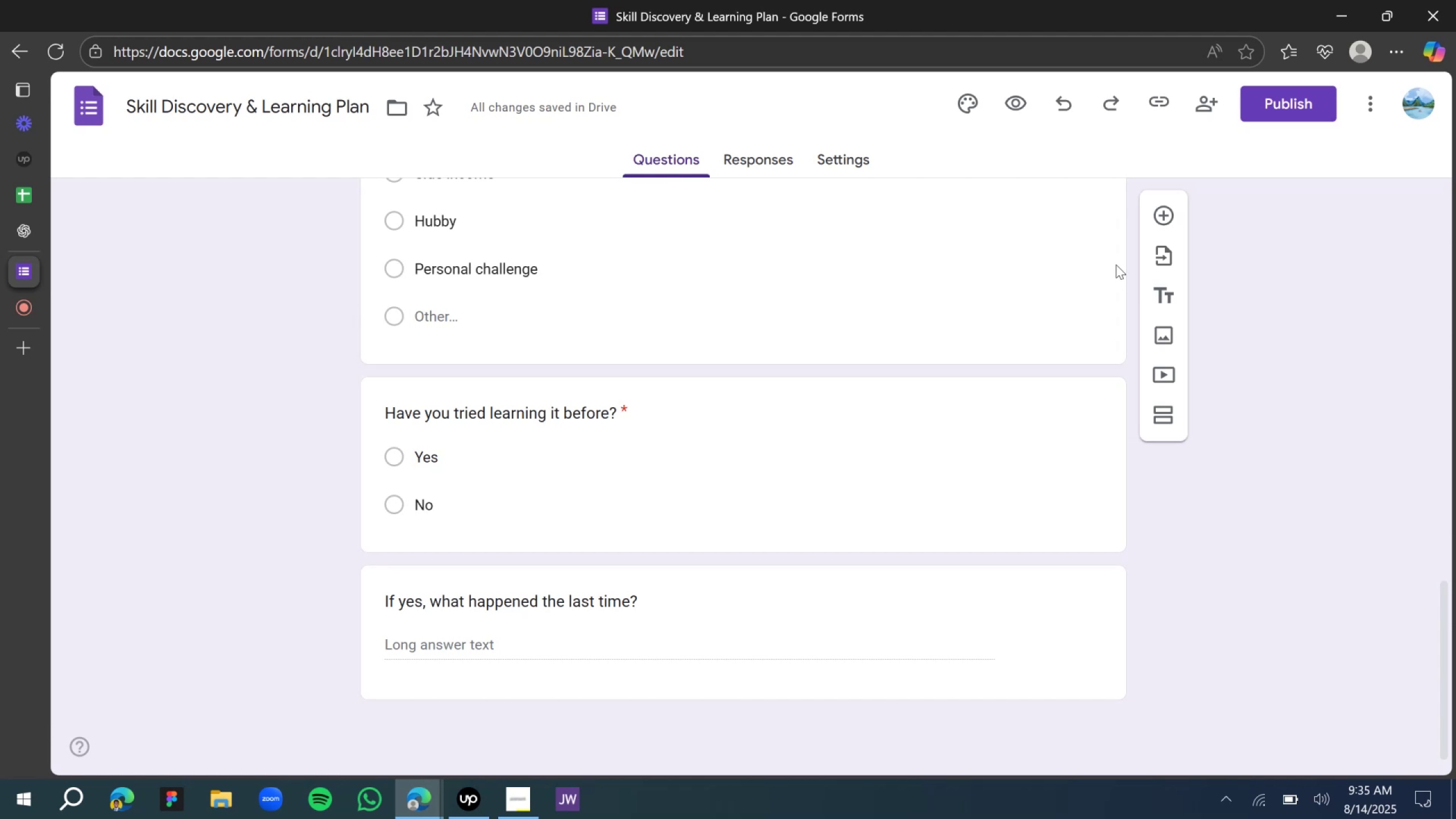 
left_click([1164, 217])
 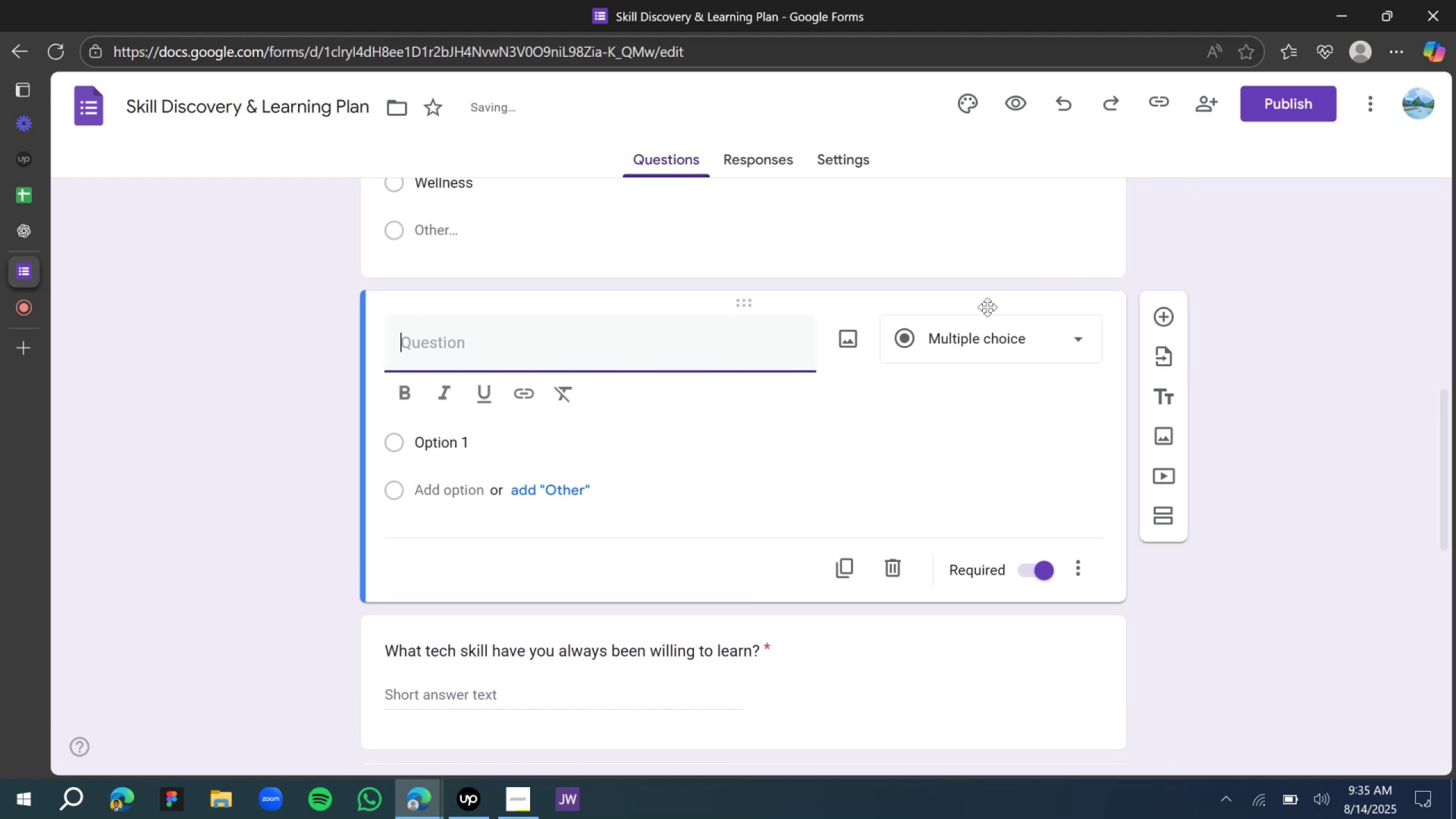 
scroll: coordinate [755, 334], scroll_direction: none, amount: 0.0
 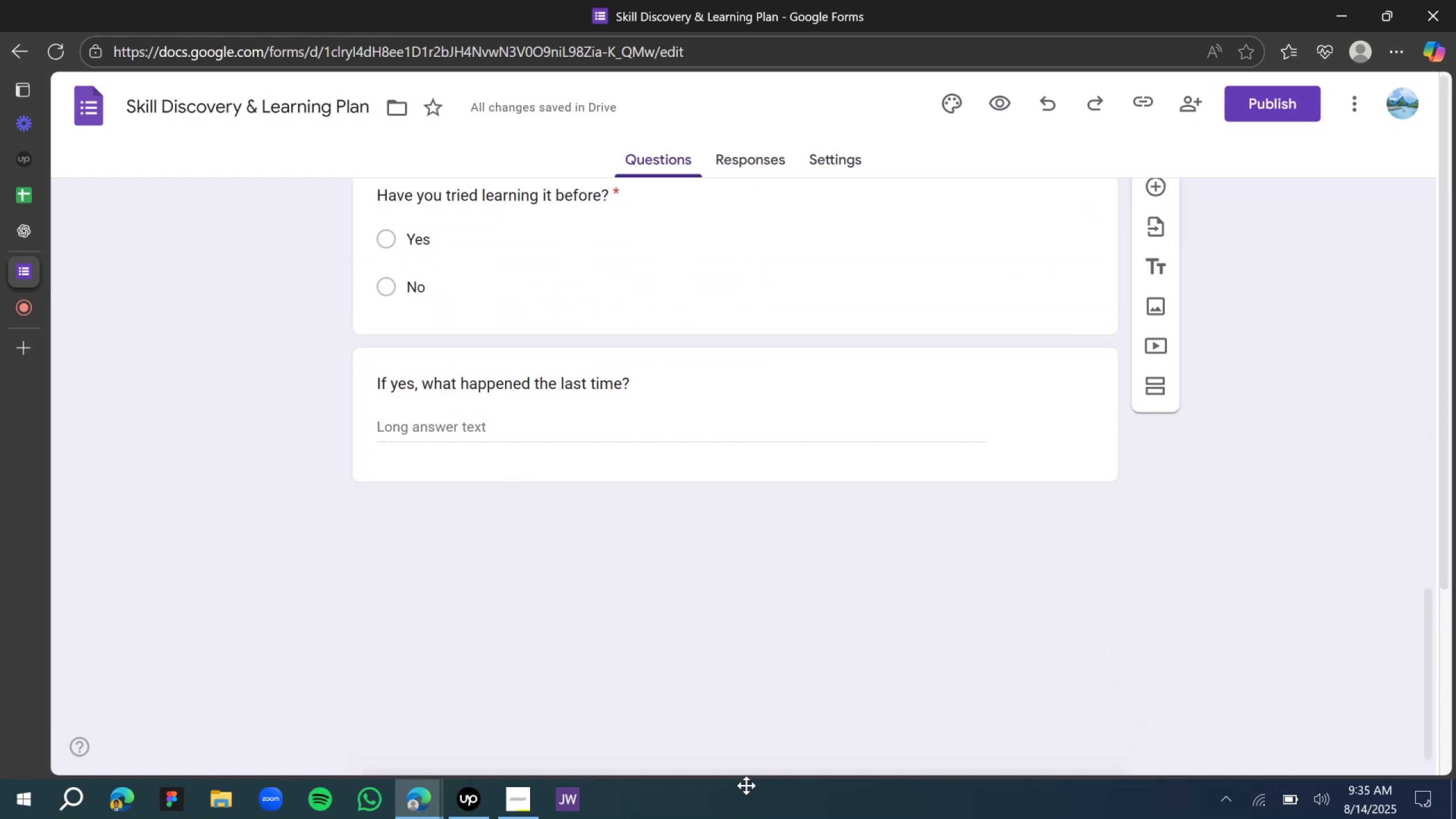 
wait(5.16)
 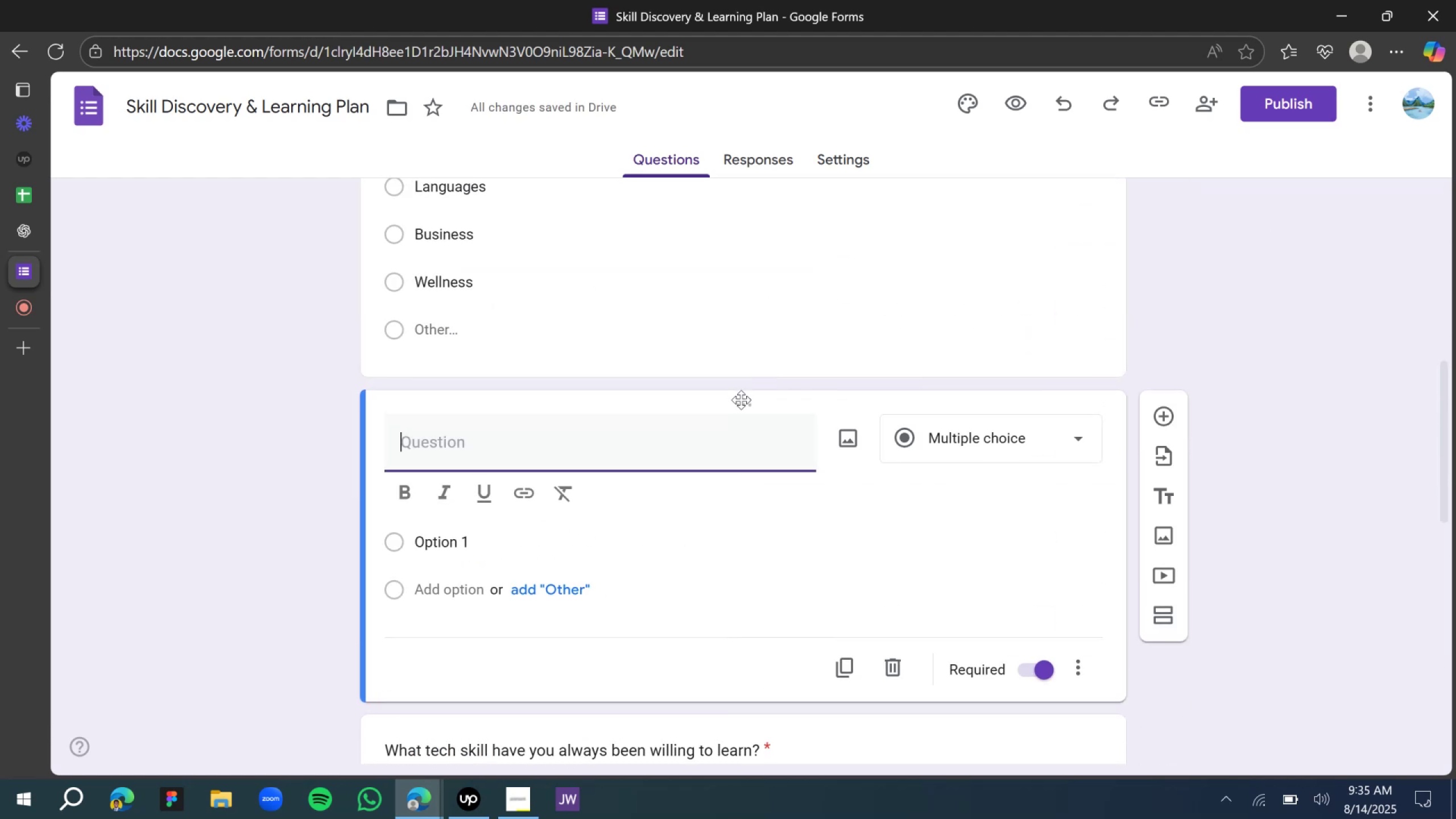 
scroll: coordinate [667, 431], scroll_direction: down, amount: 5.0
 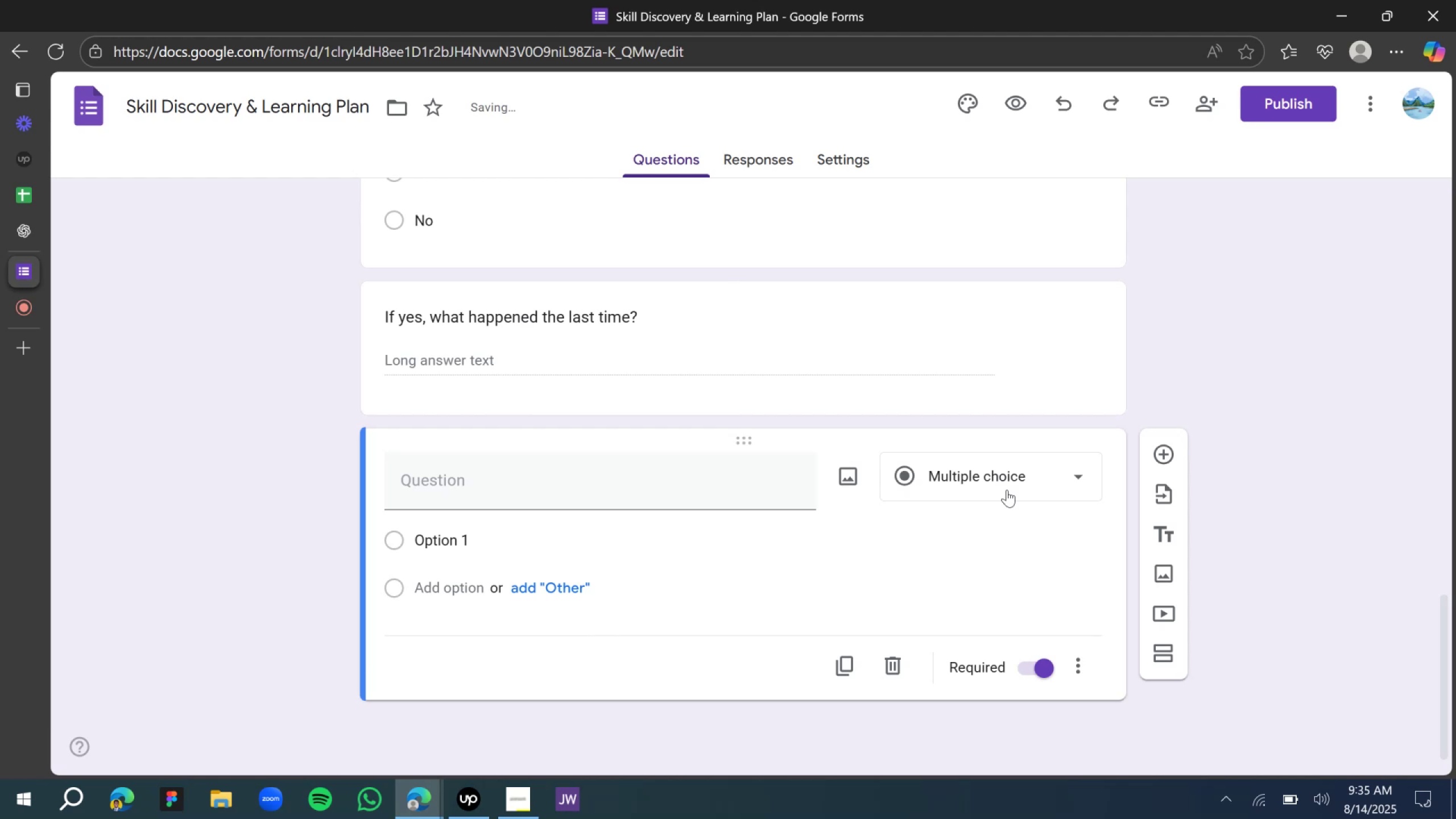 
left_click([1007, 490])
 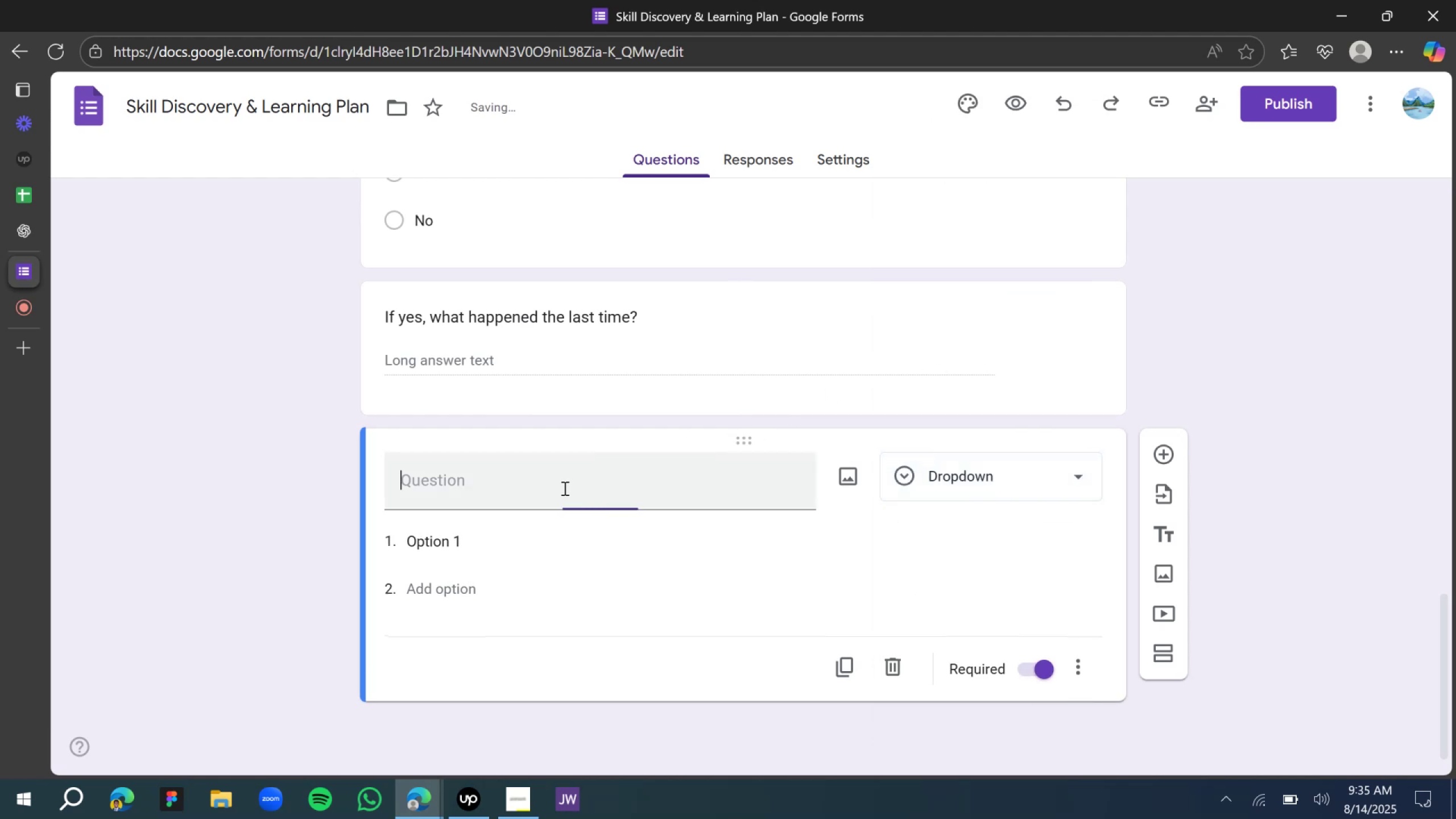 
wait(5.04)
 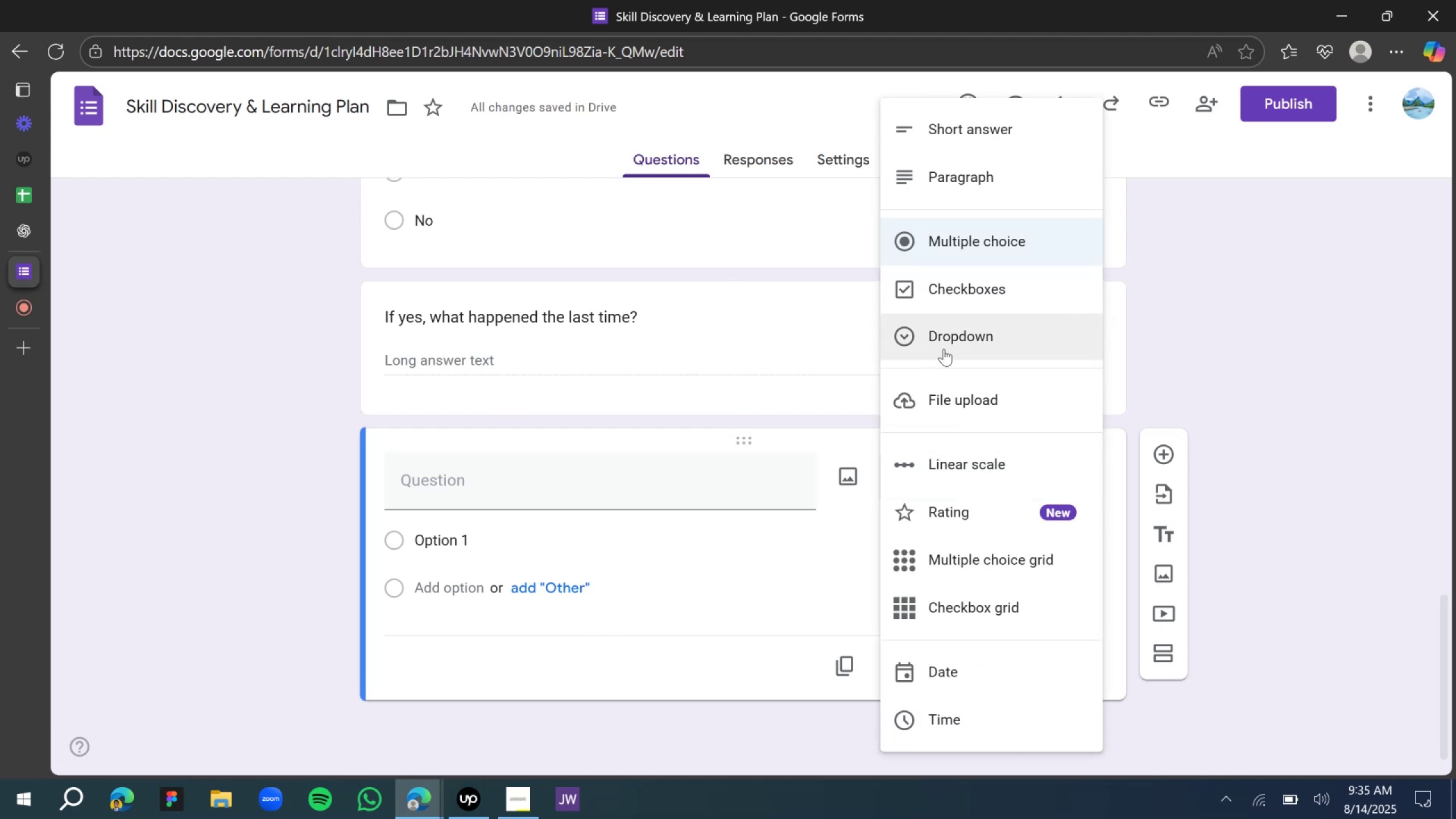 
type(How much time can you dedicate each week?)
 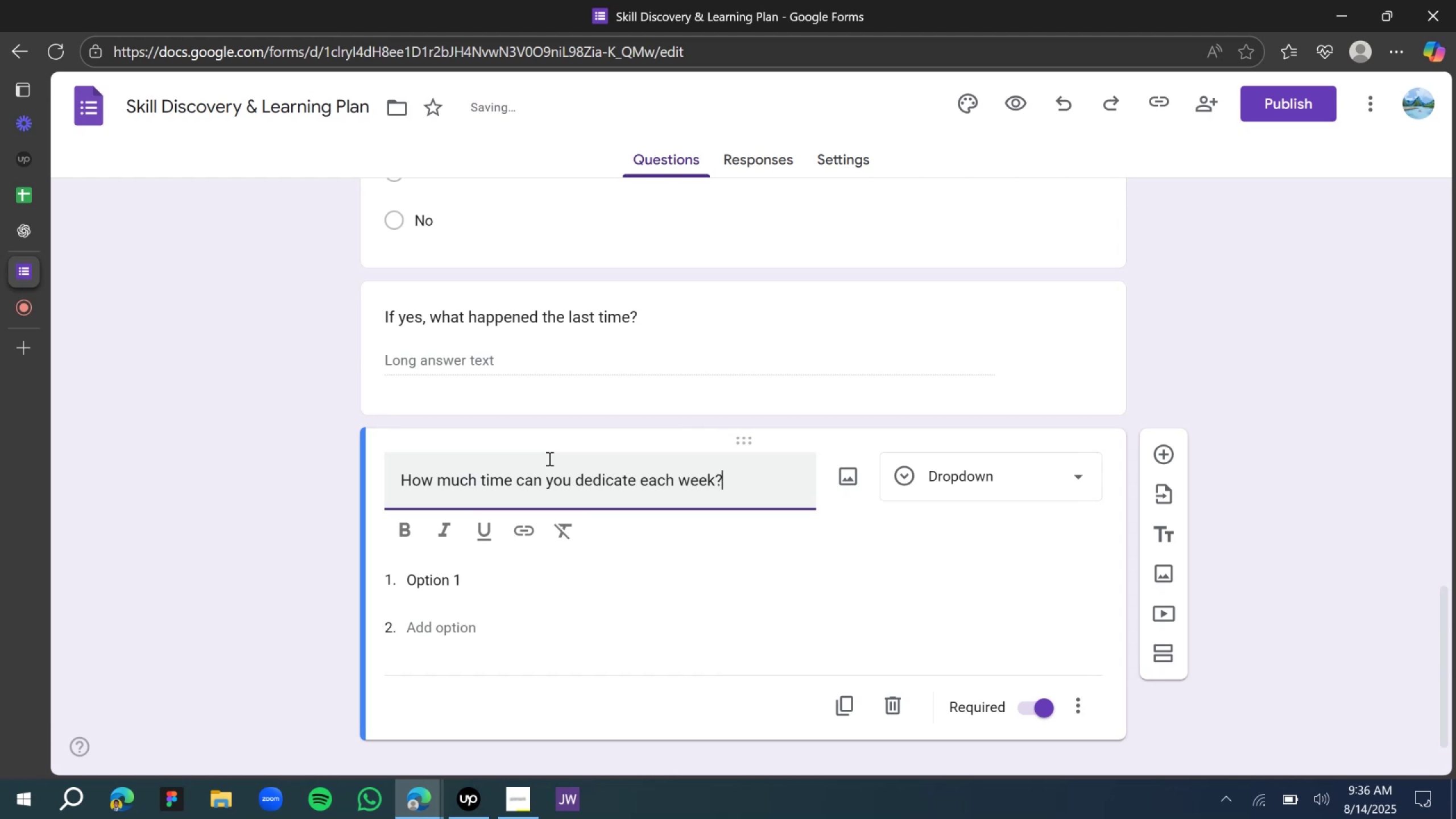 
left_click([24, 235])
 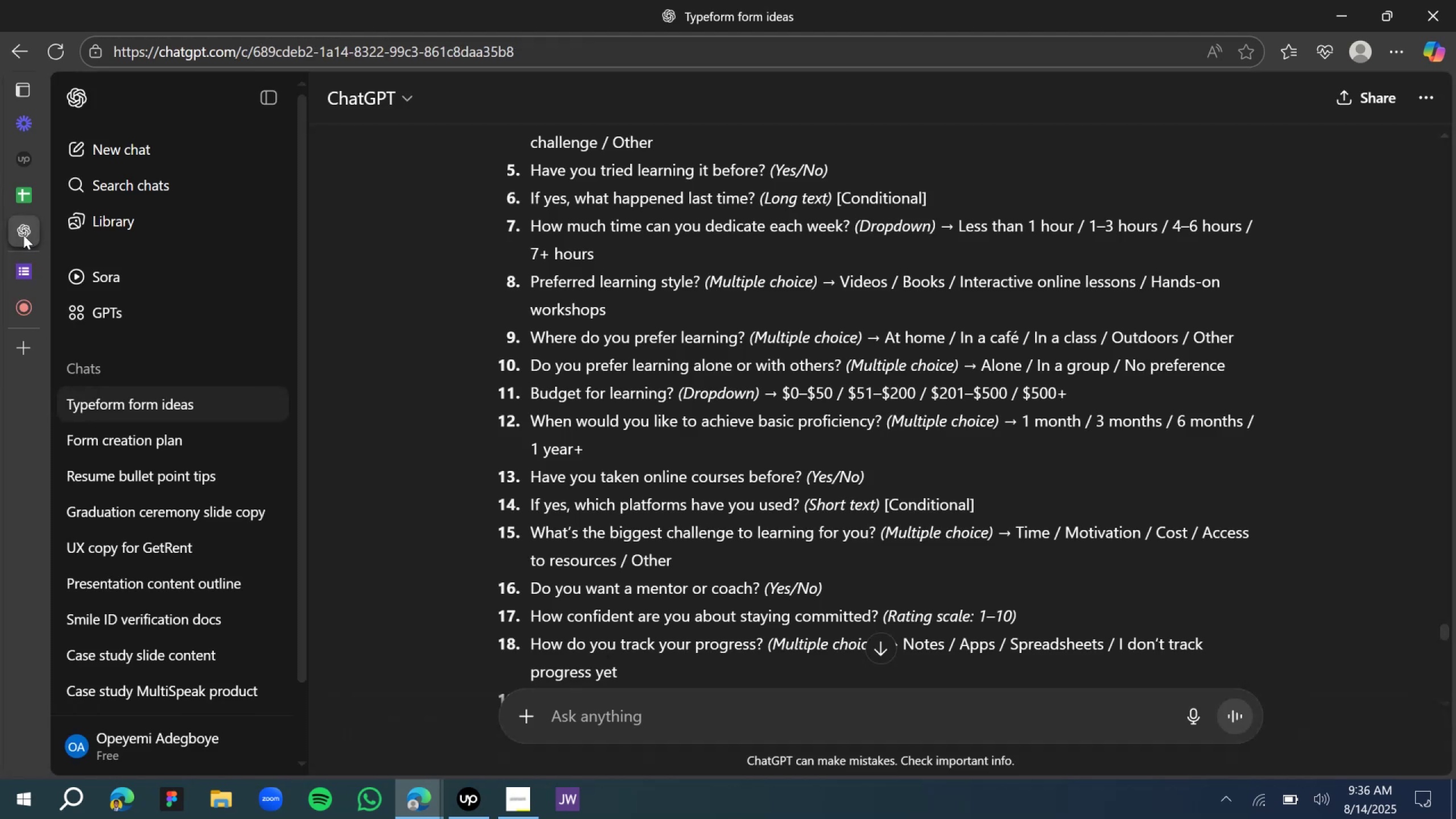 
wait(6.46)
 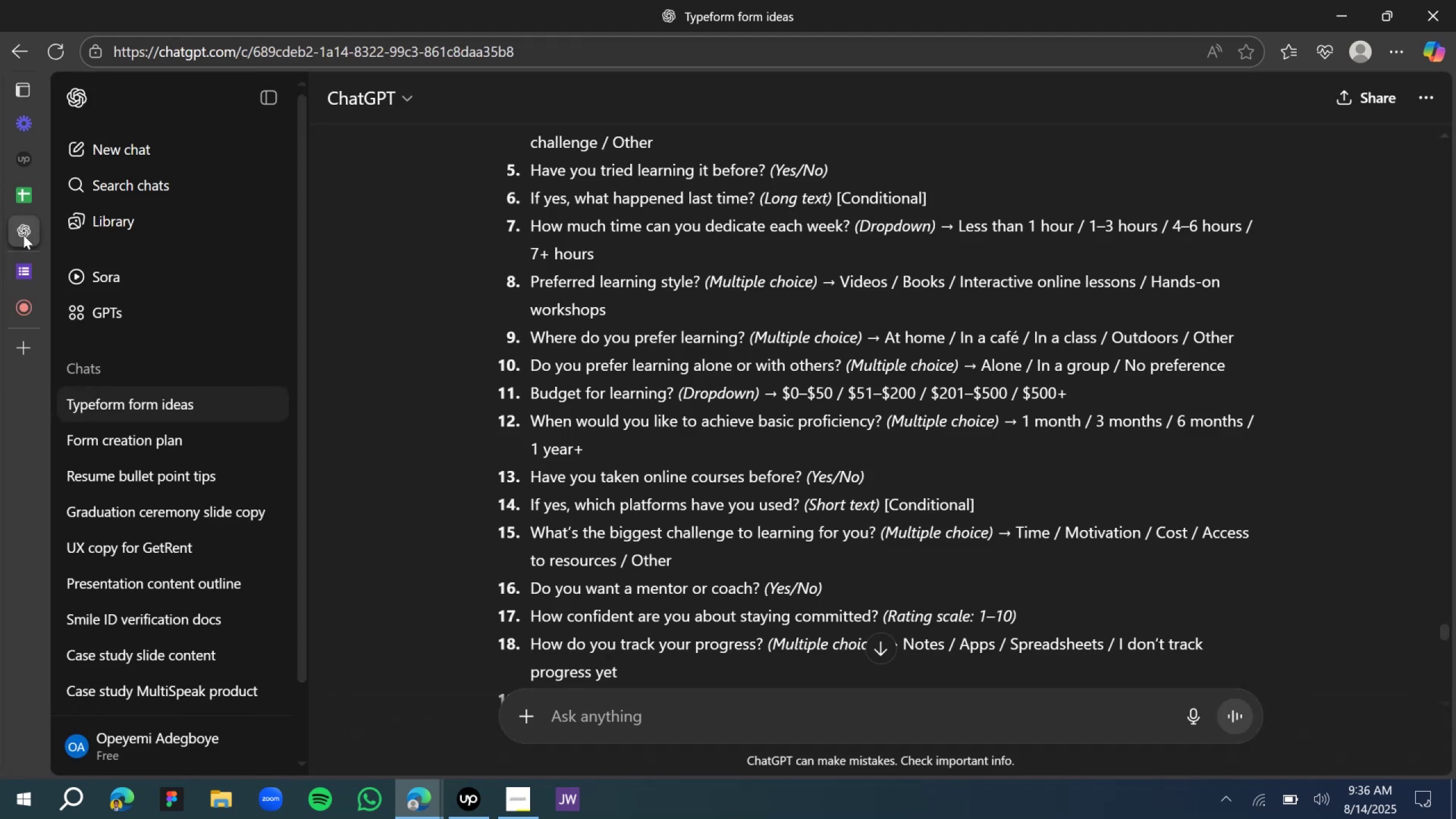 
left_click([26, 270])
 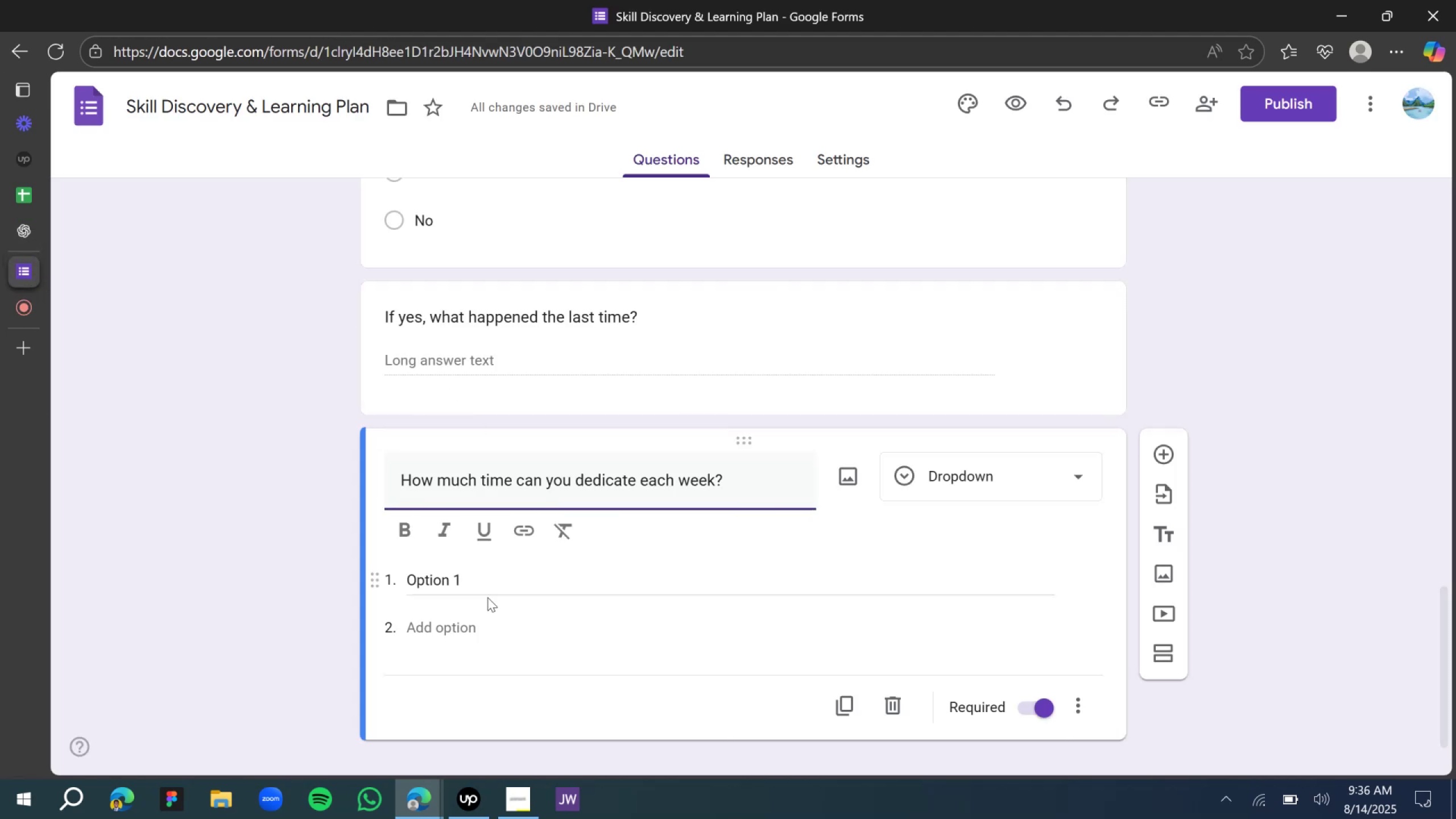 
left_click([463, 579])
 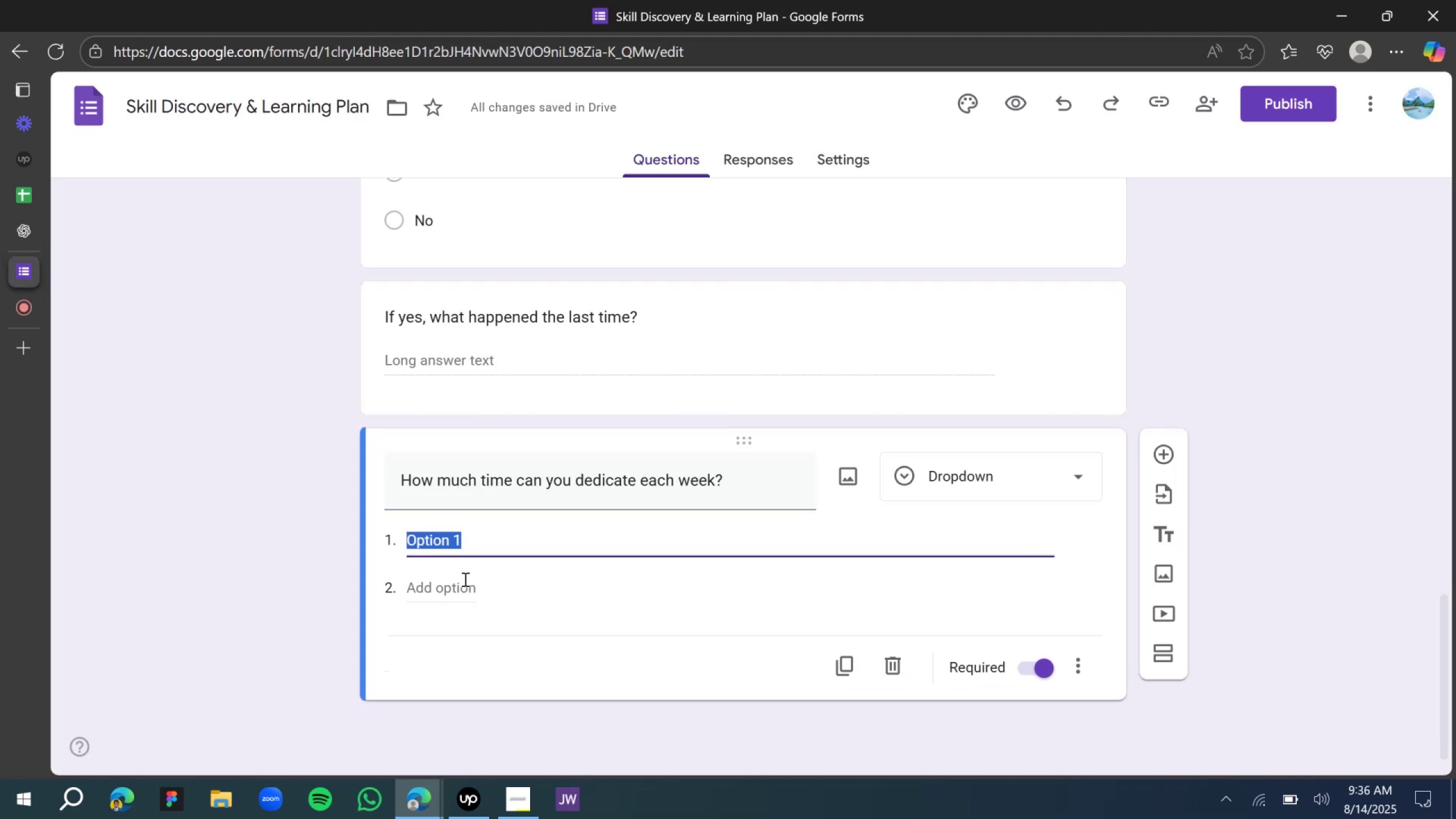 
type(Less than 1 hour)
 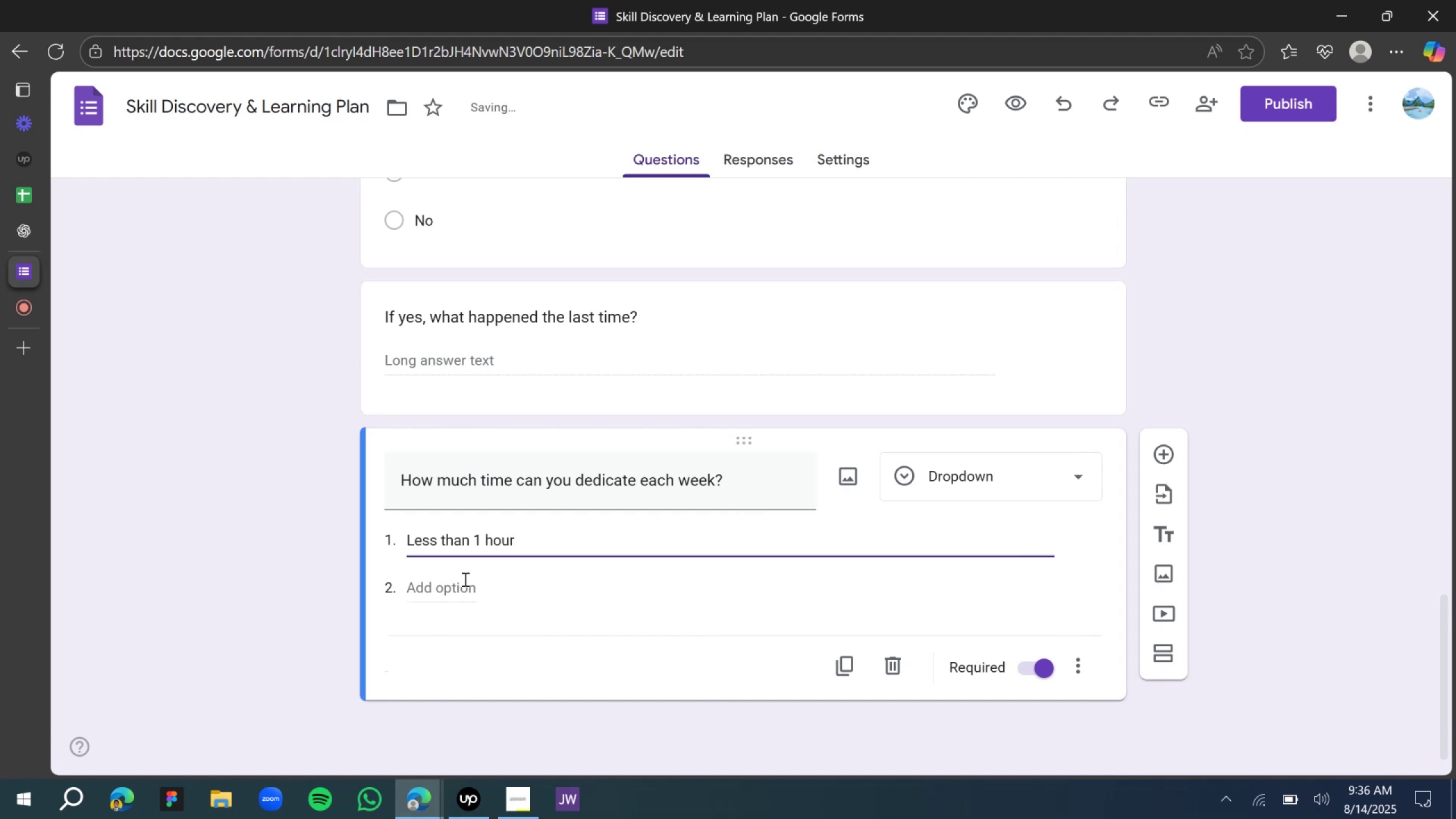 
key(Enter)
 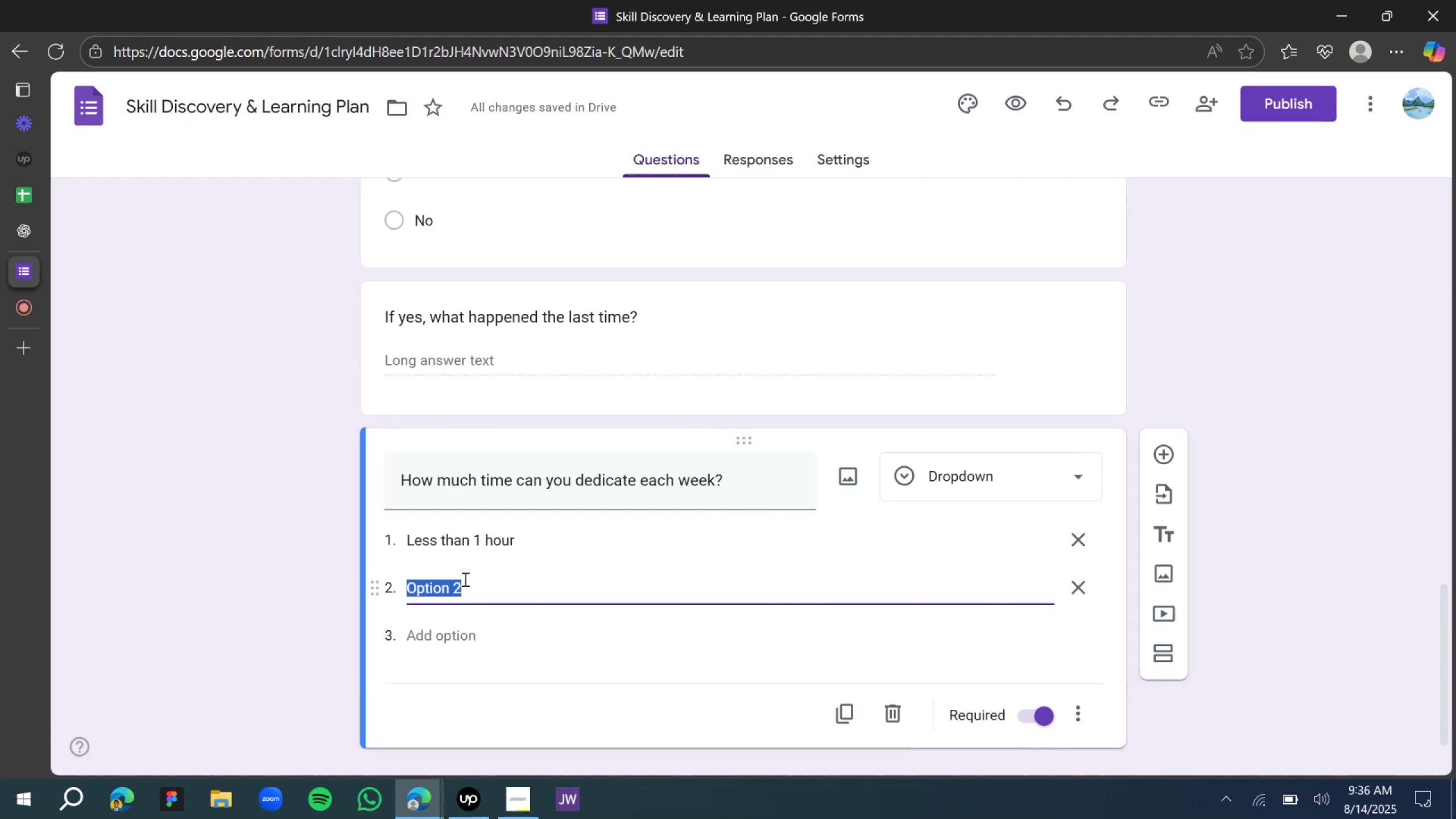 
type(1 - 2 hour)
 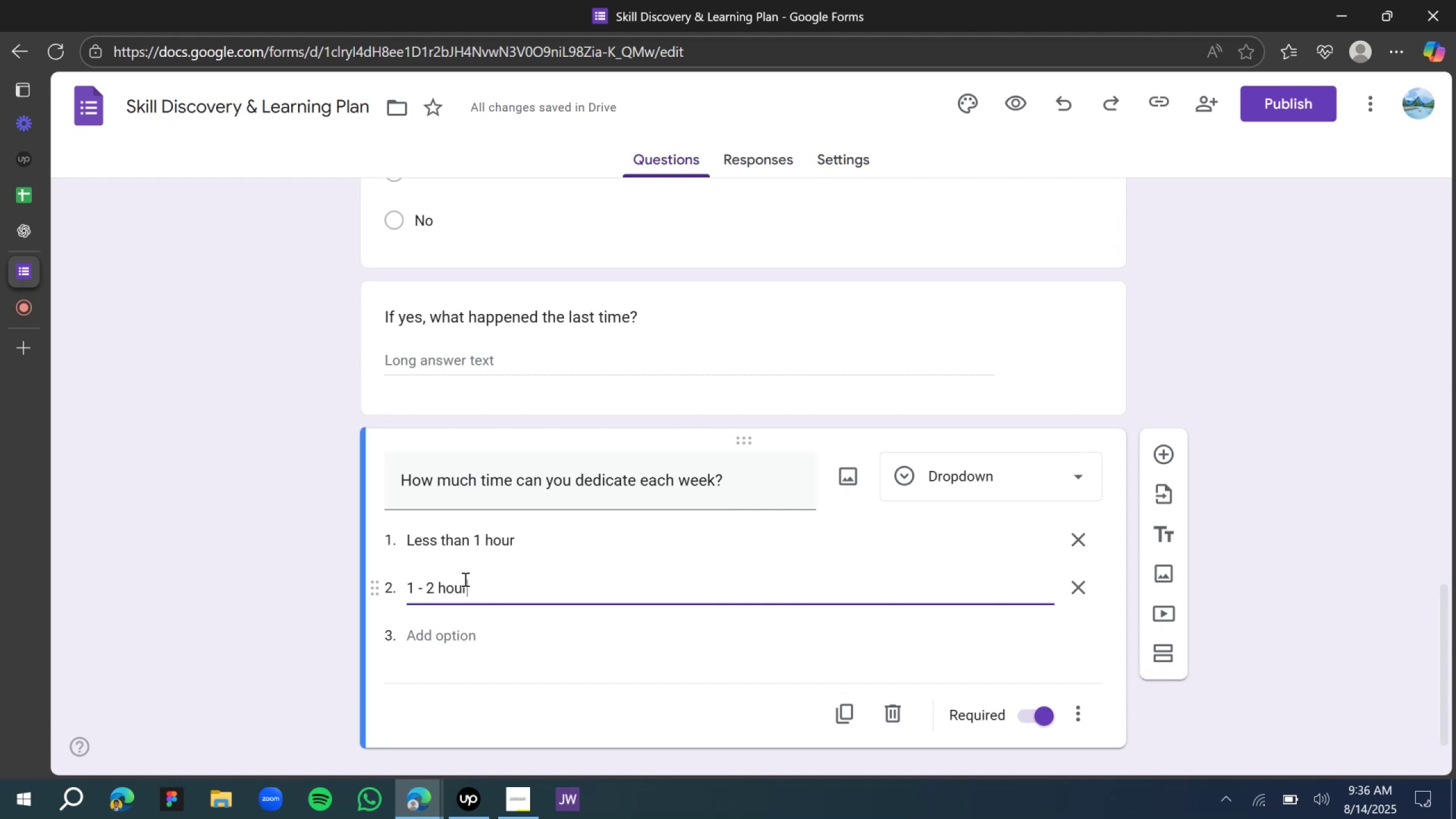 
key(Enter)
 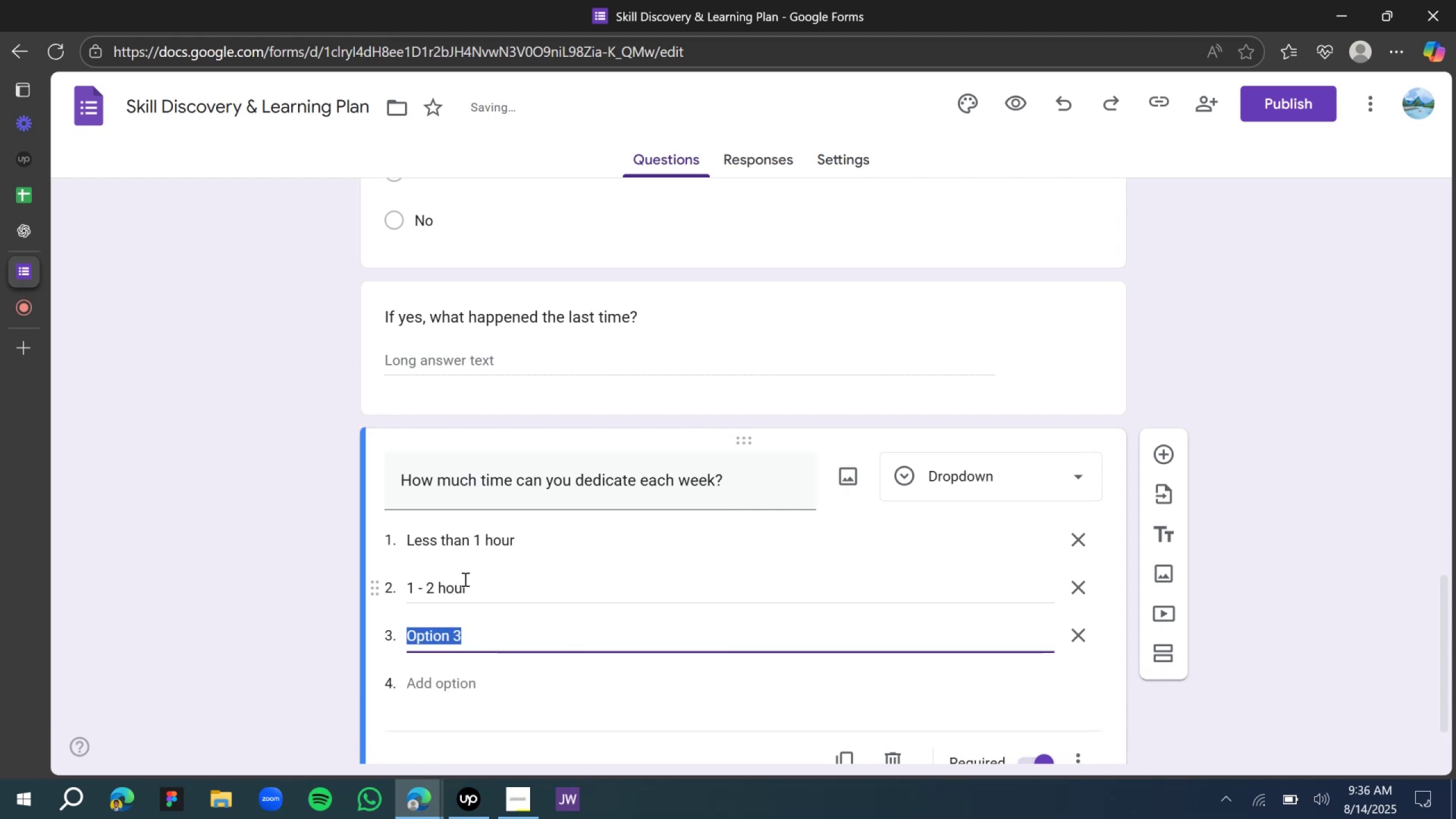 
type(2 - 6 hours )
key(Backspace)
 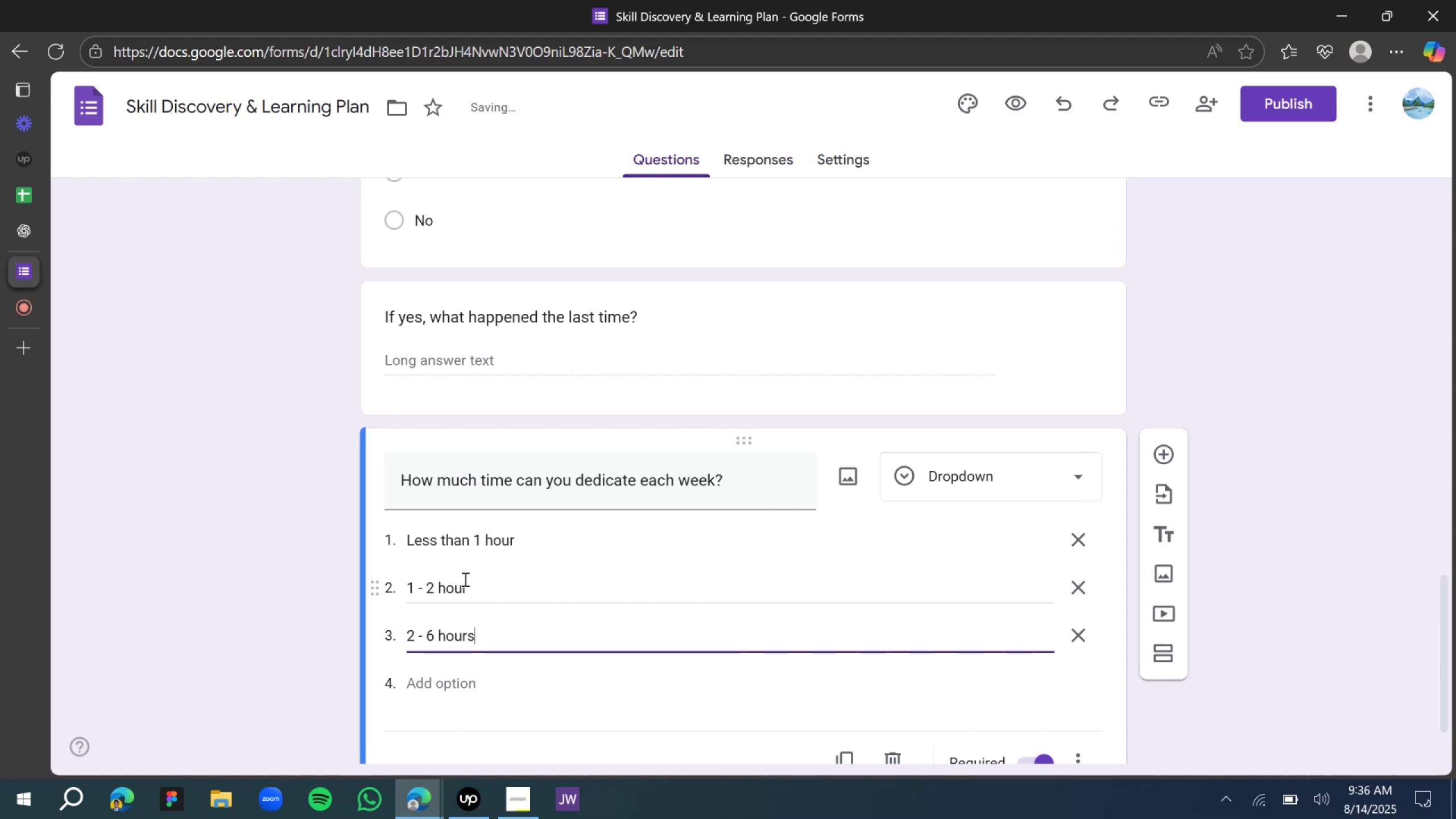 
key(Enter)
 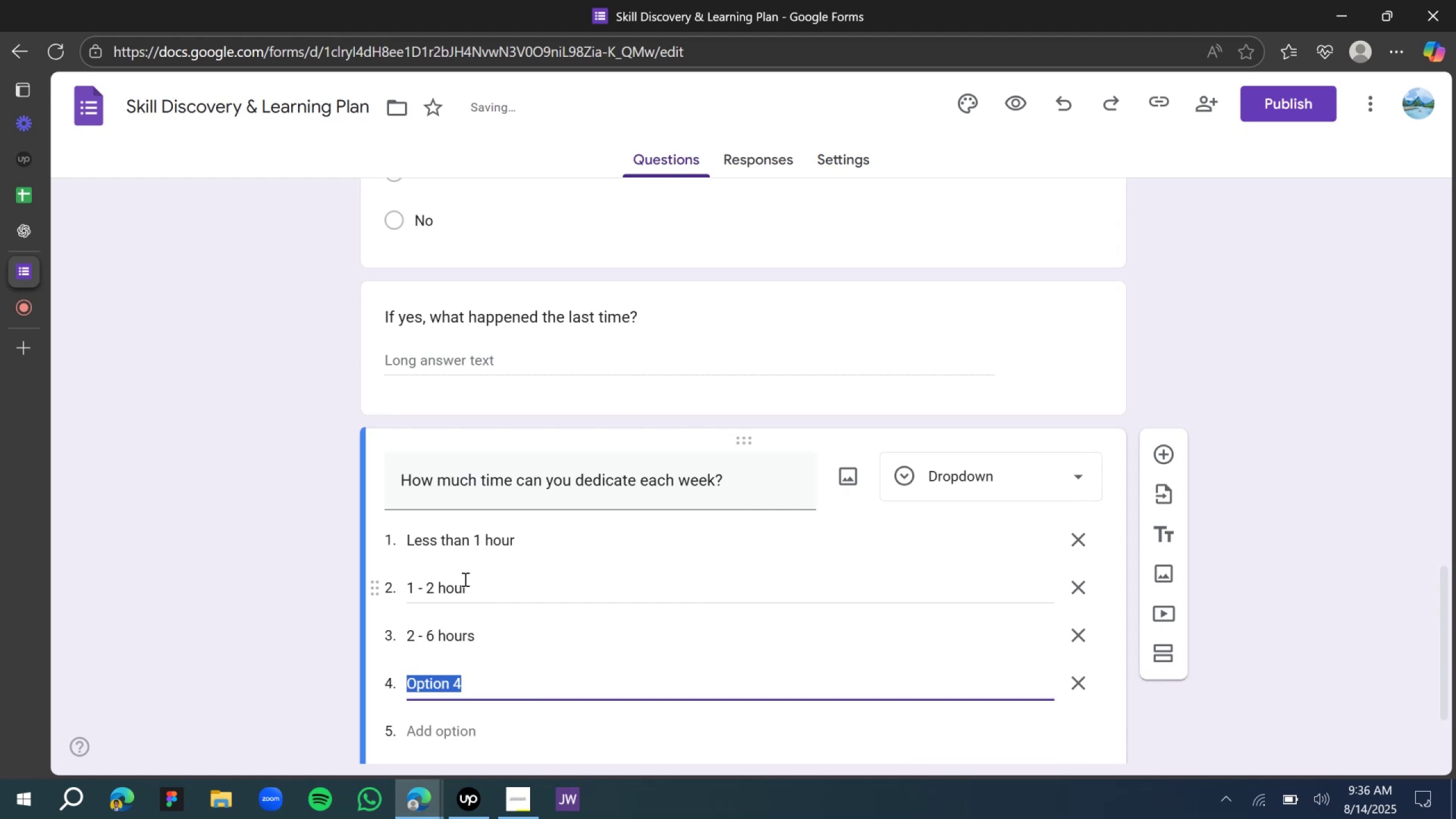 
type(6 - 10 hours)
 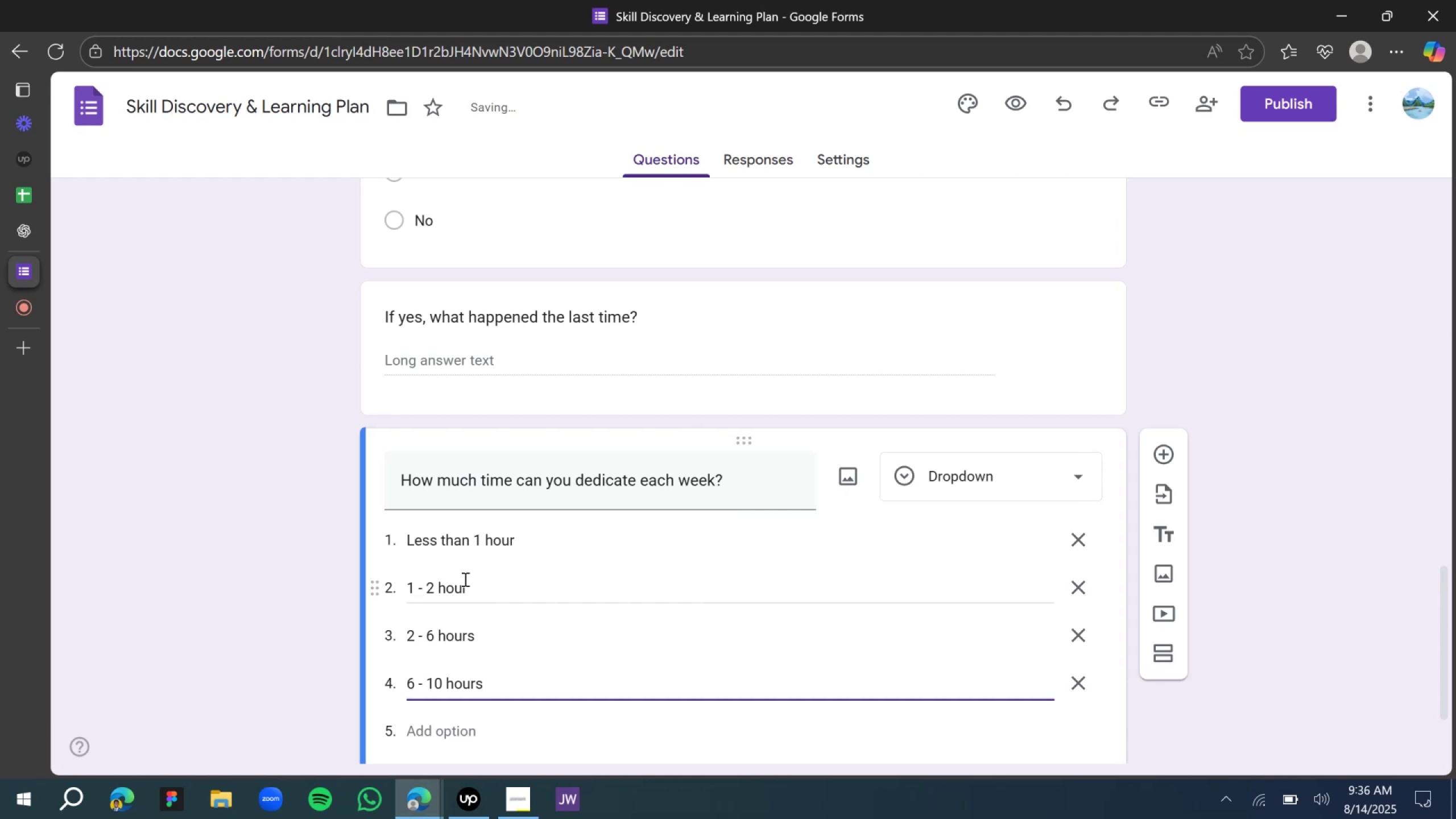 
key(Enter)
 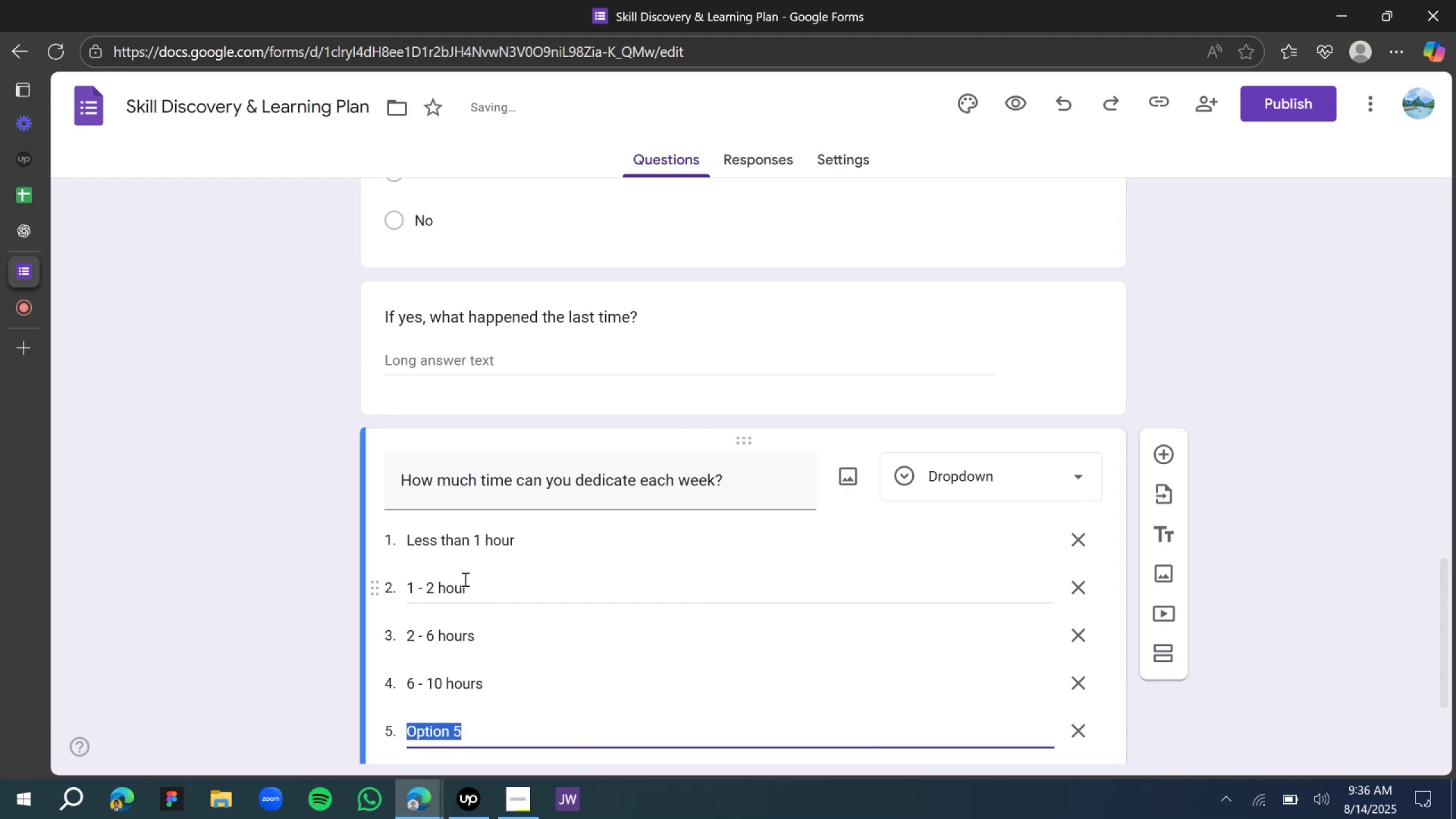 
type(10 - 15 hours)
 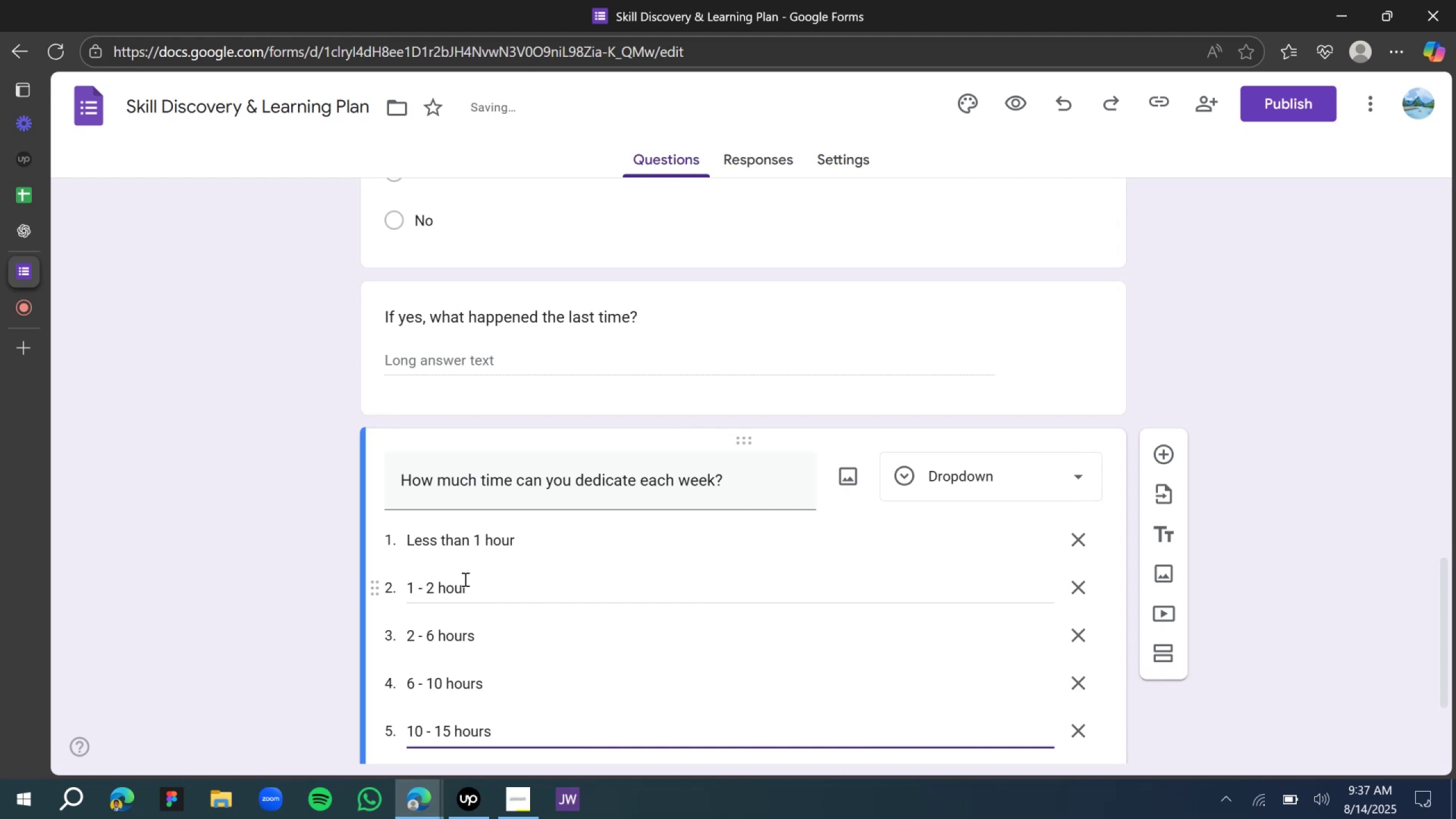 
key(Enter)
 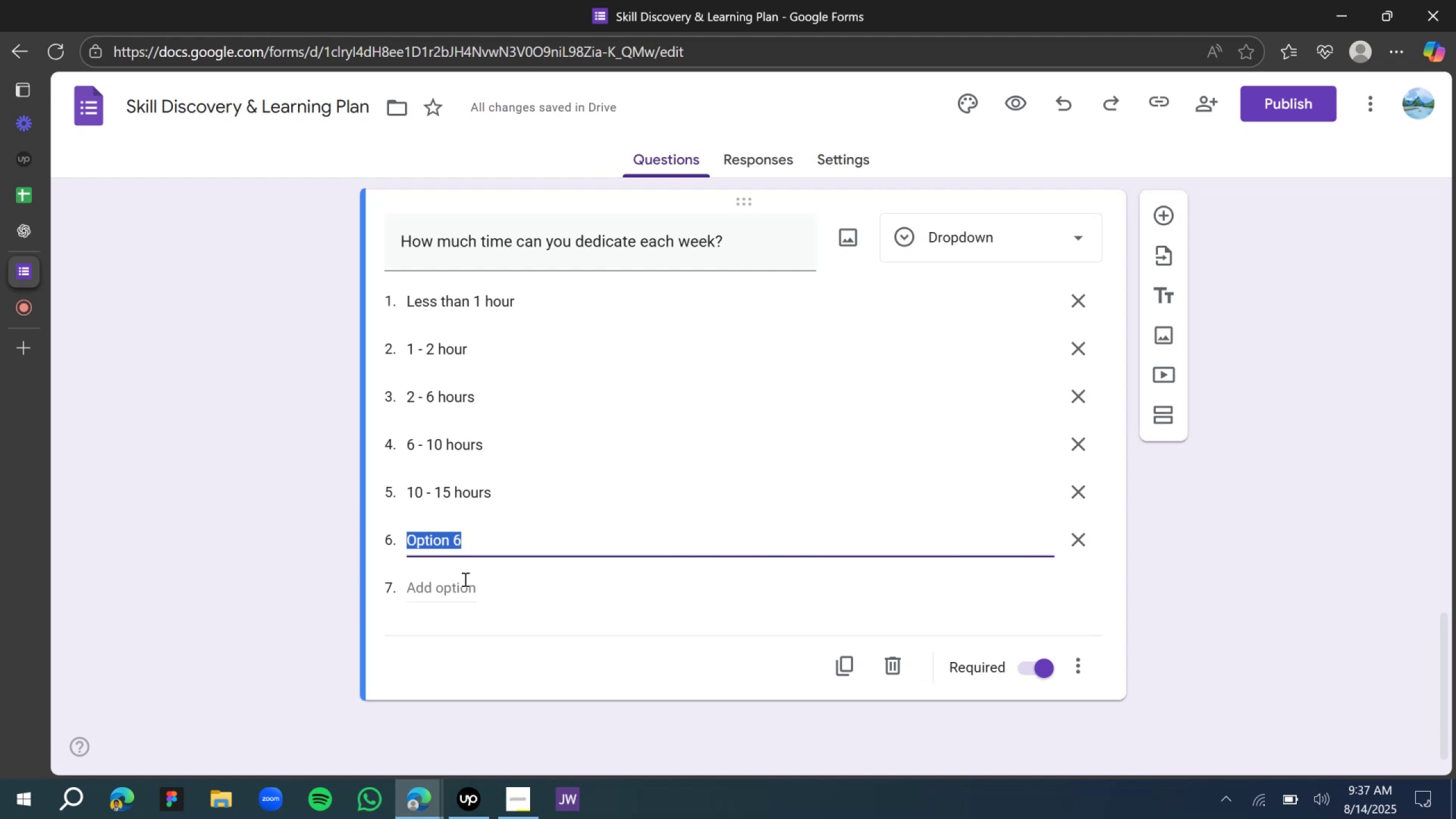 
wait(7.58)
 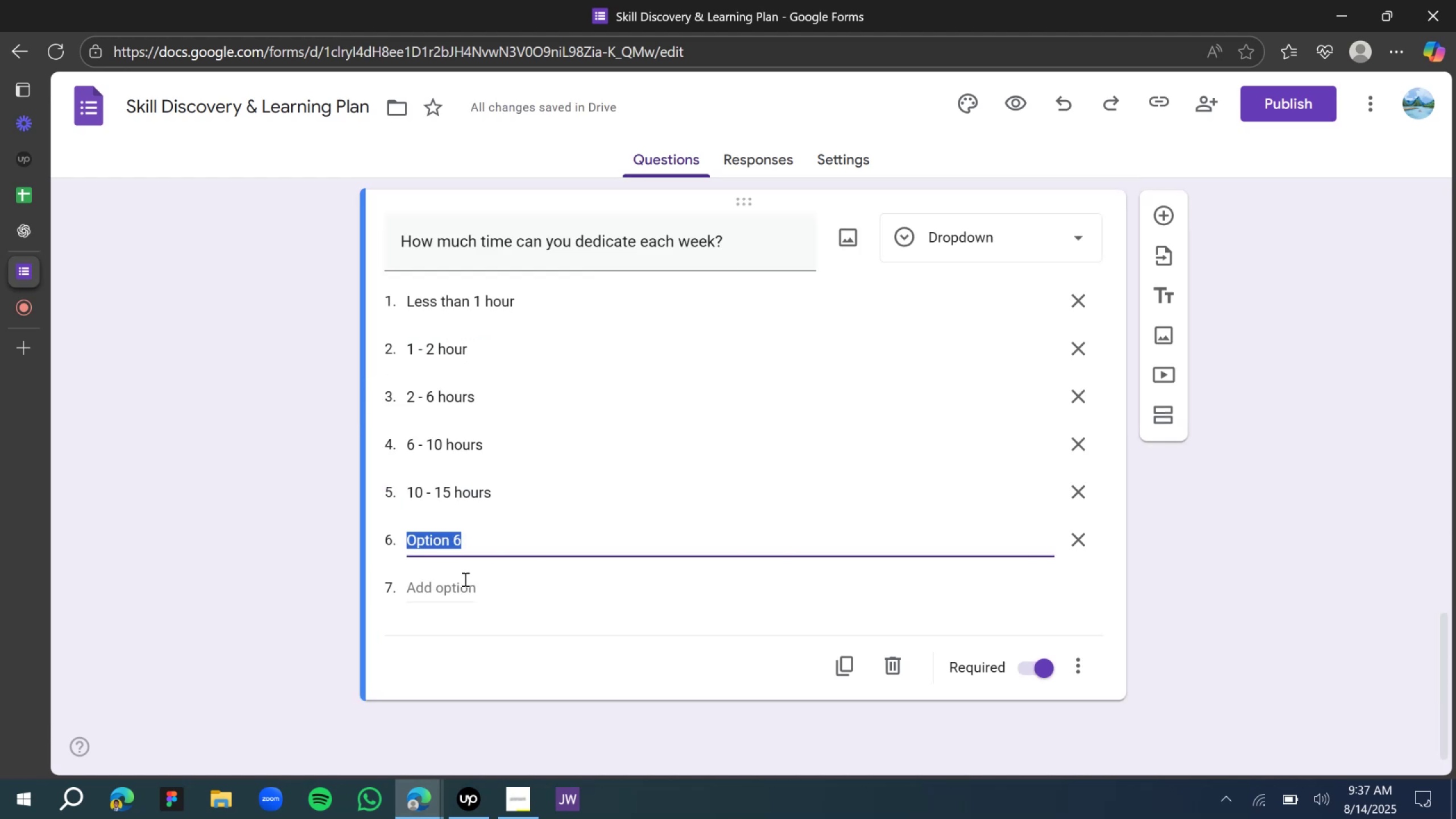 
type(15)
 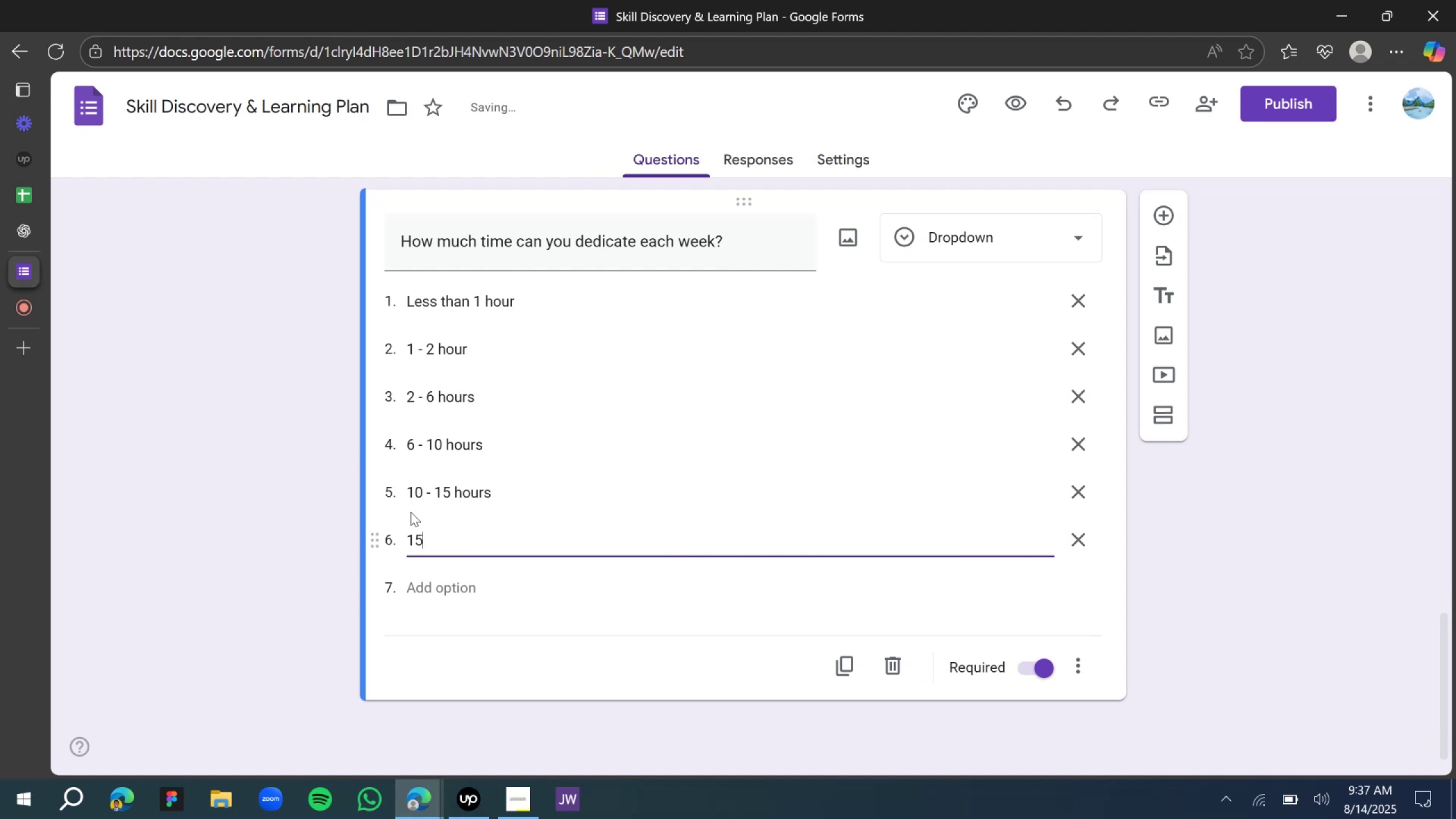 
left_click([415, 446])
 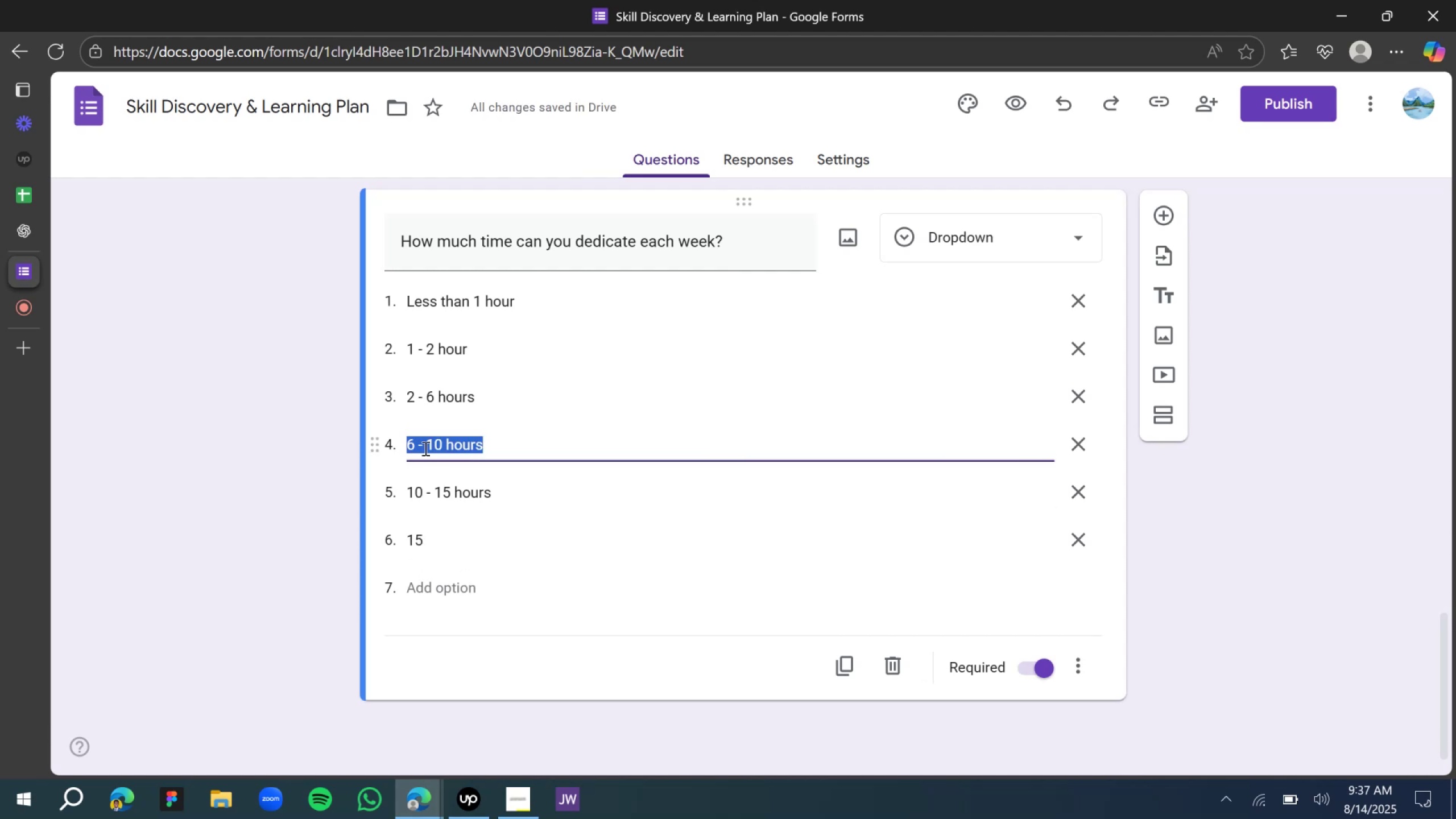 
left_click([424, 448])
 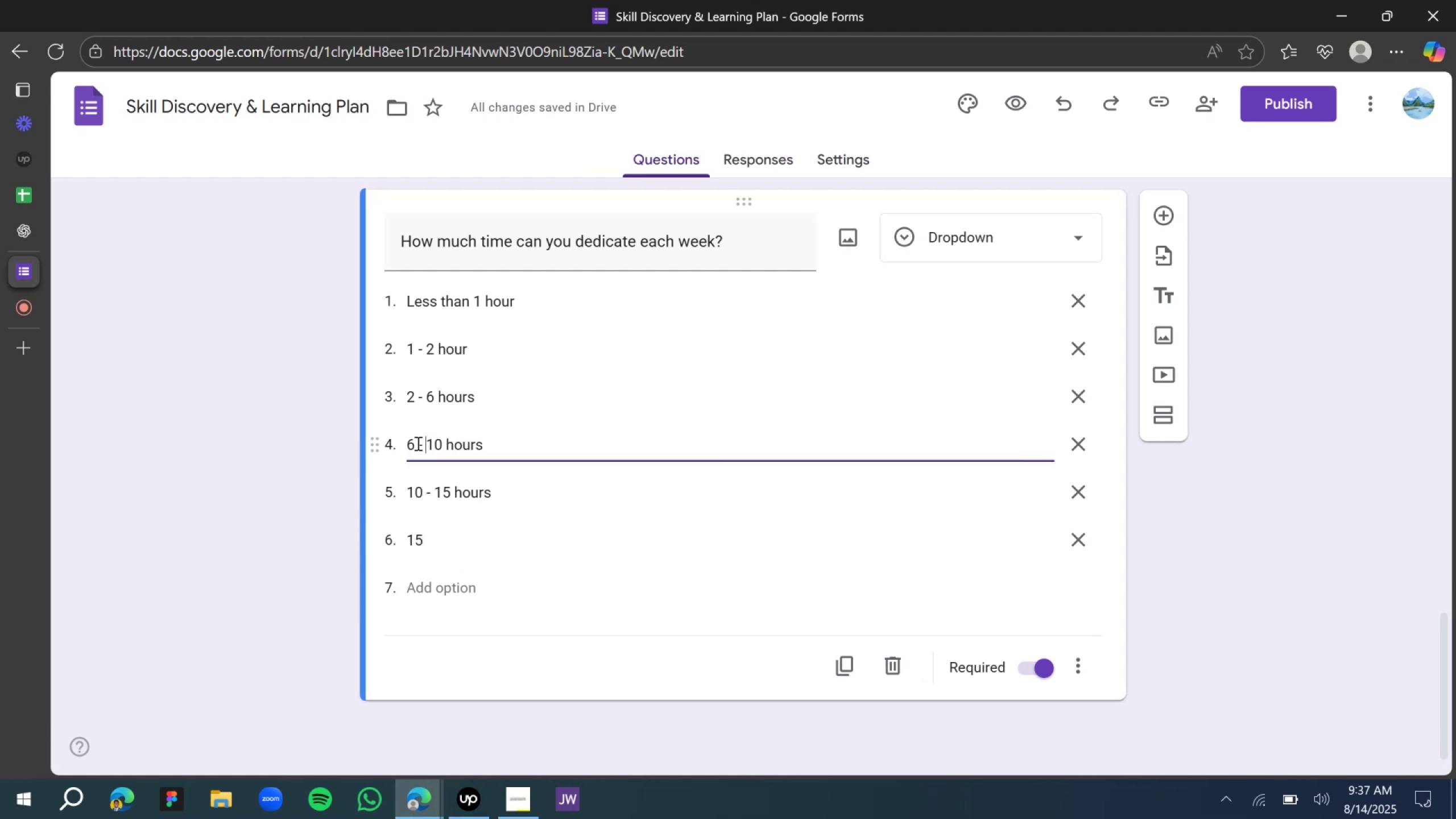 
left_click([417, 442])
 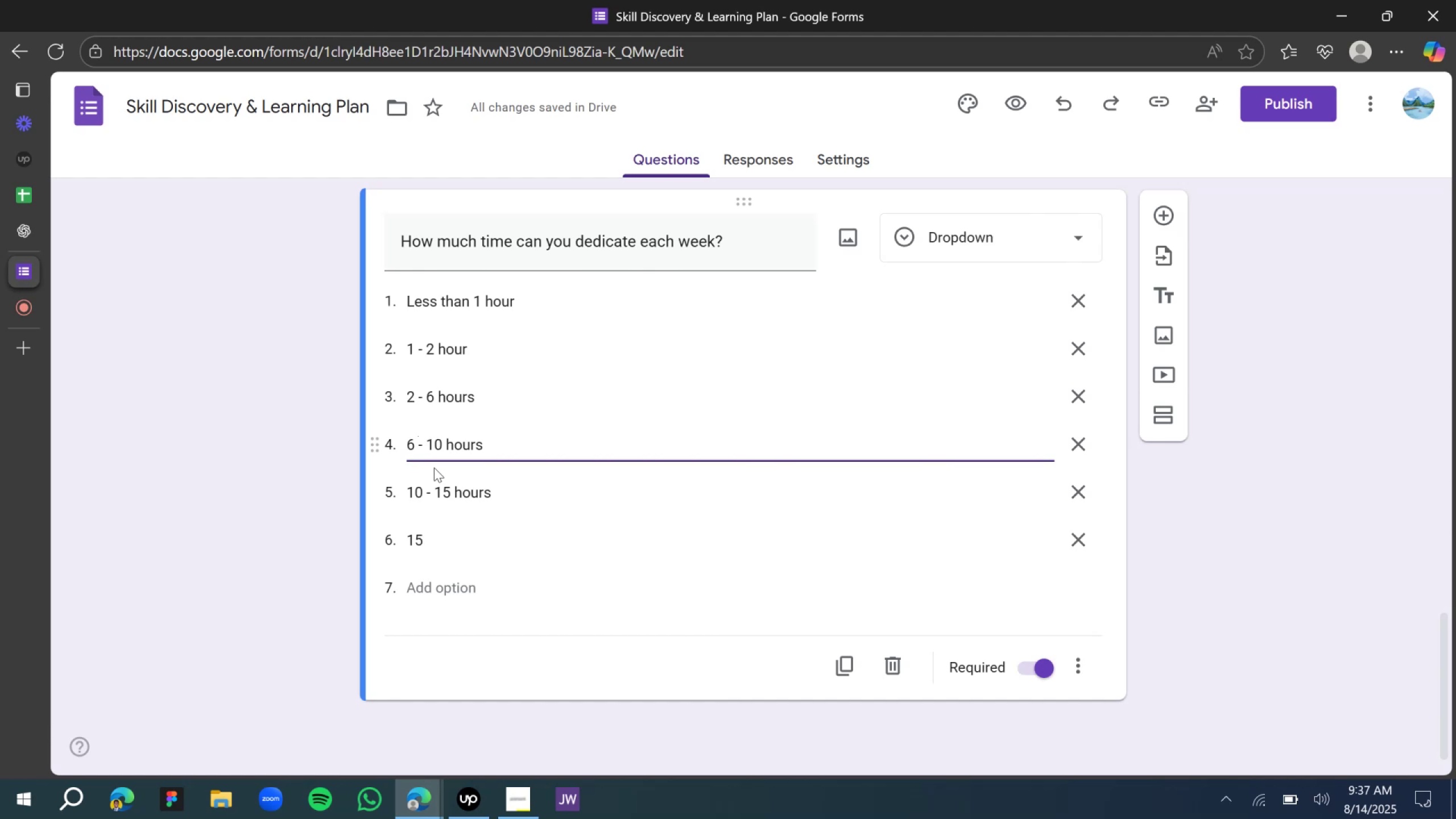 
key(ArrowLeft)
 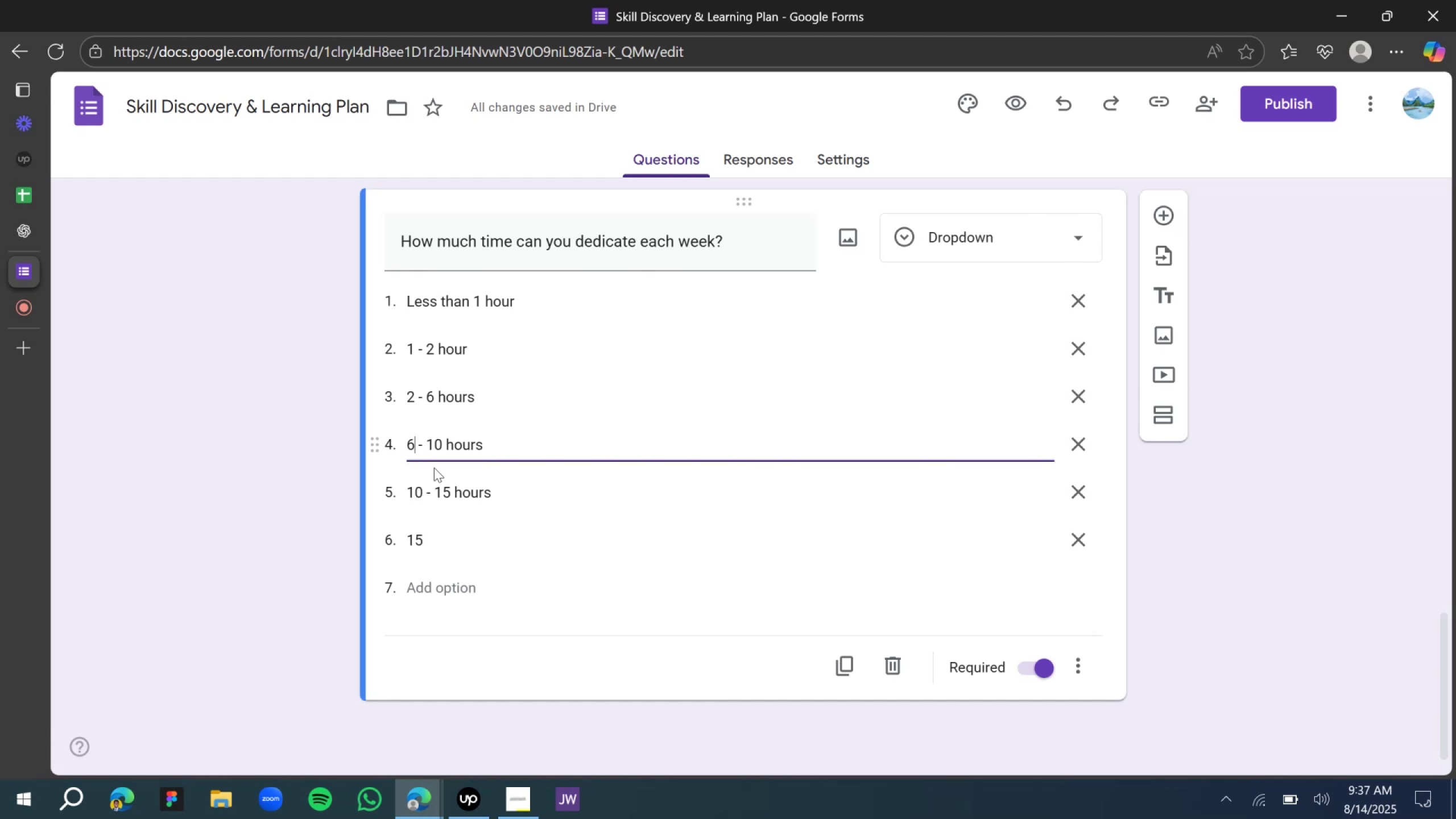 
key(Backspace)
 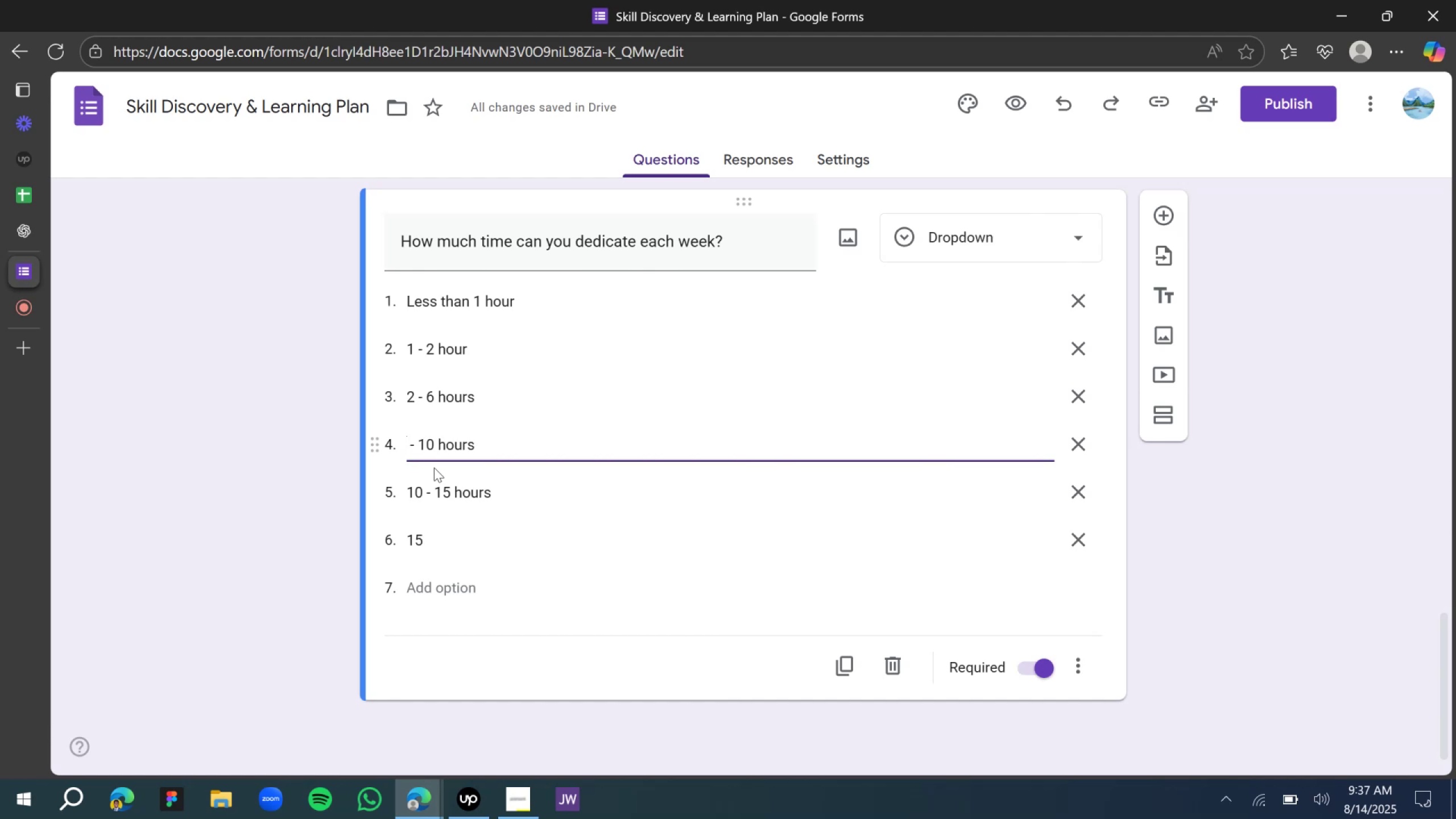 
key(7)
 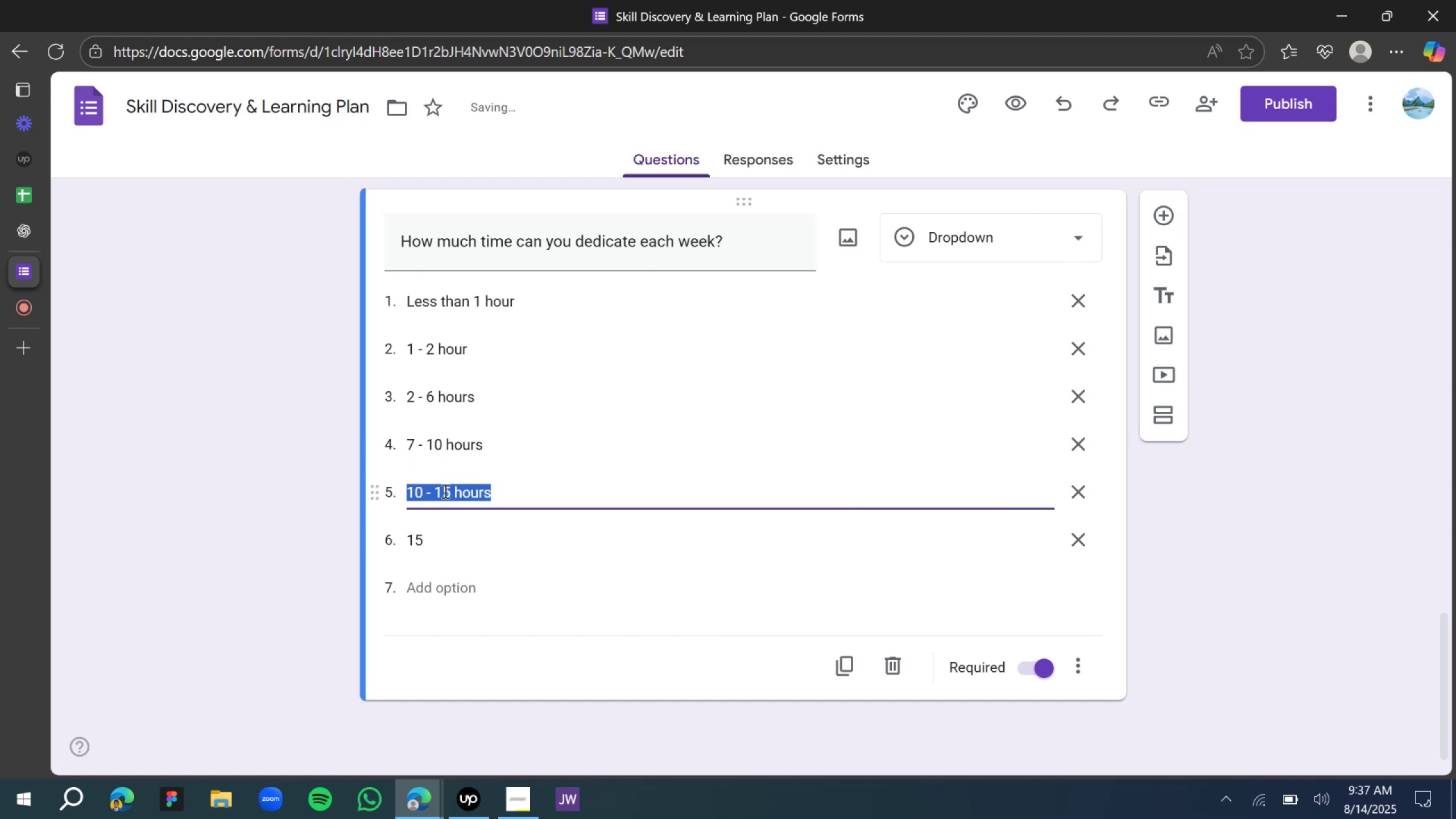 
key(ArrowRight)
 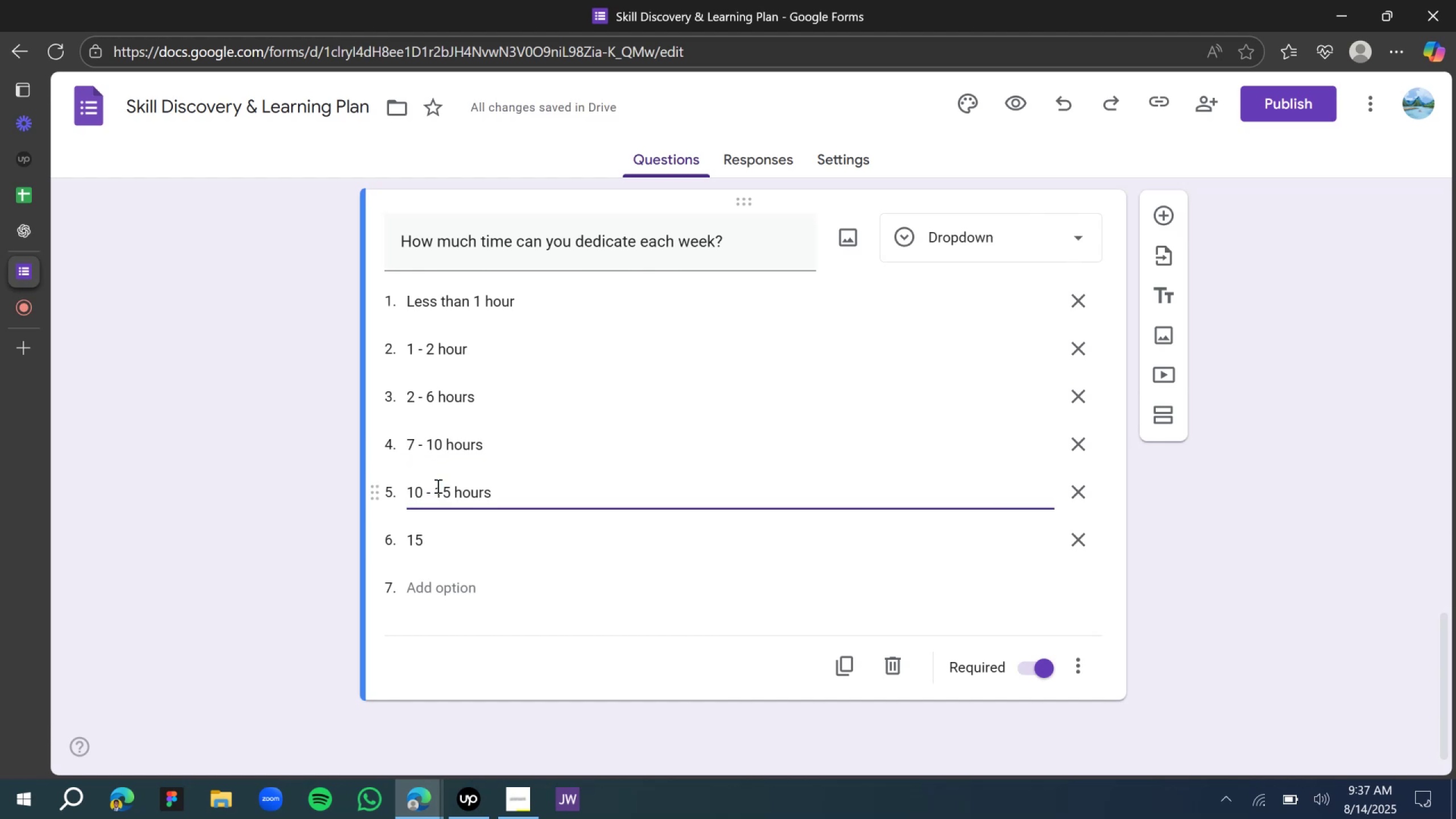 
key(ArrowLeft)
 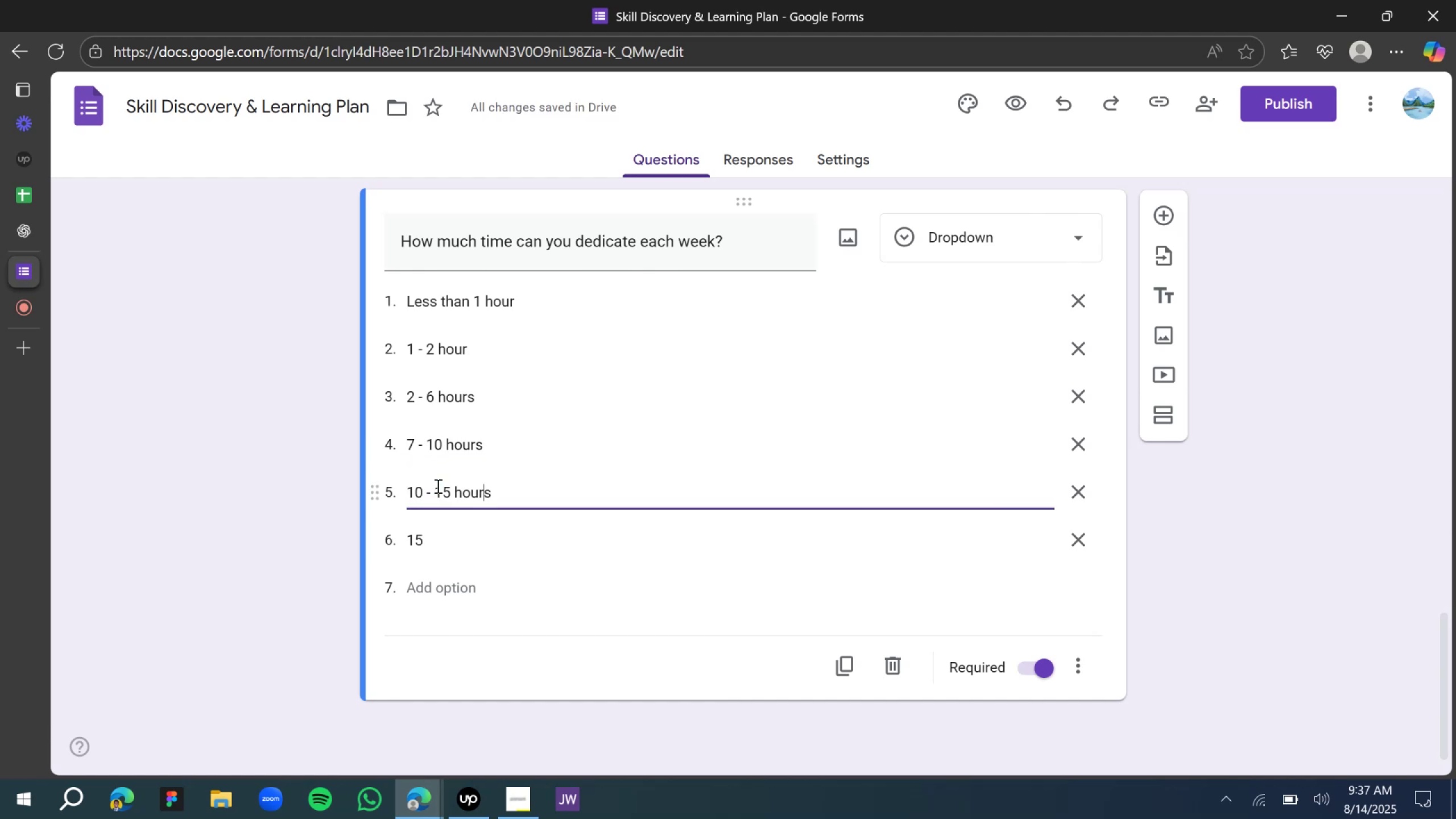 
key(ArrowLeft)
 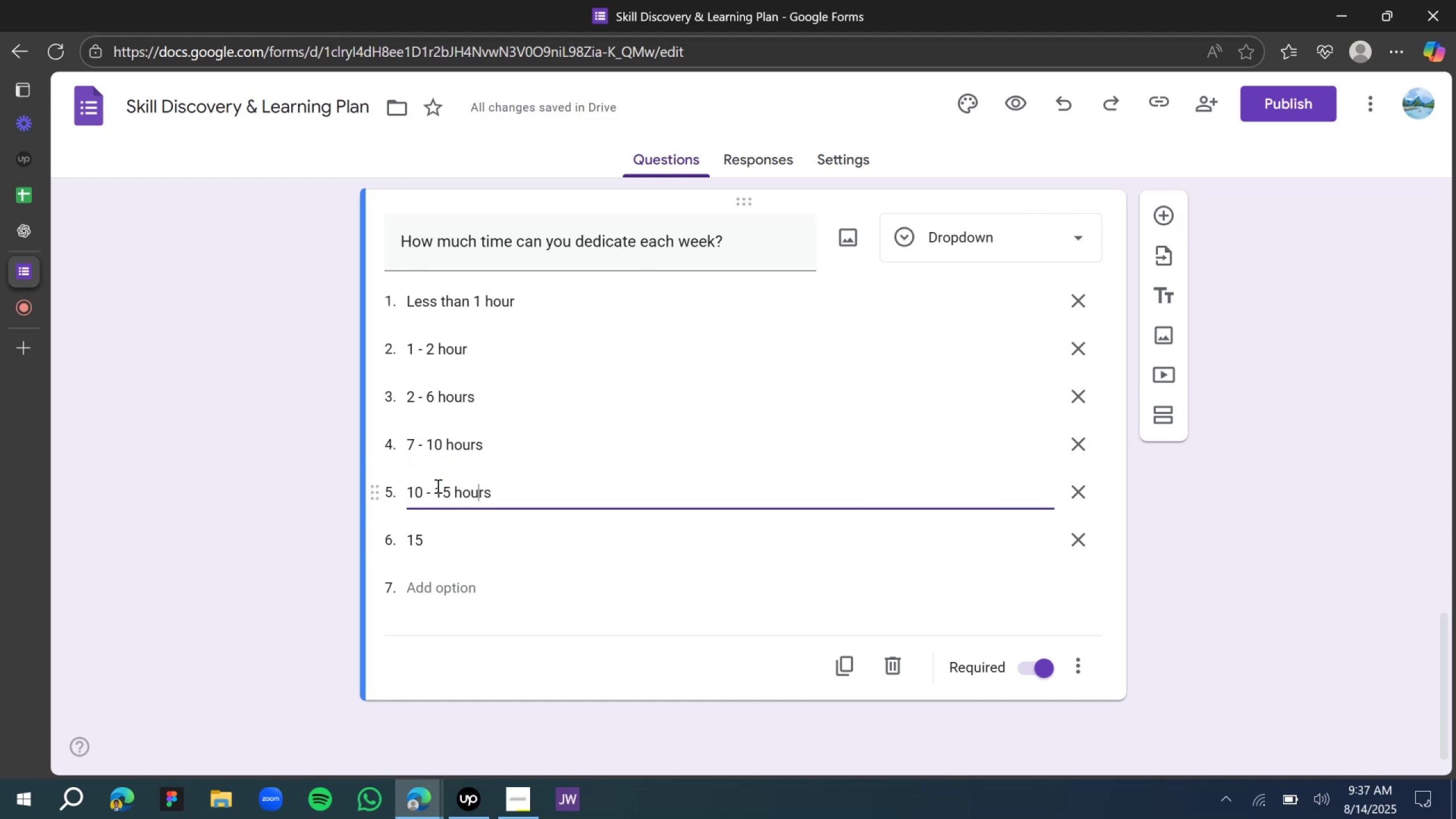 
key(ArrowLeft)
 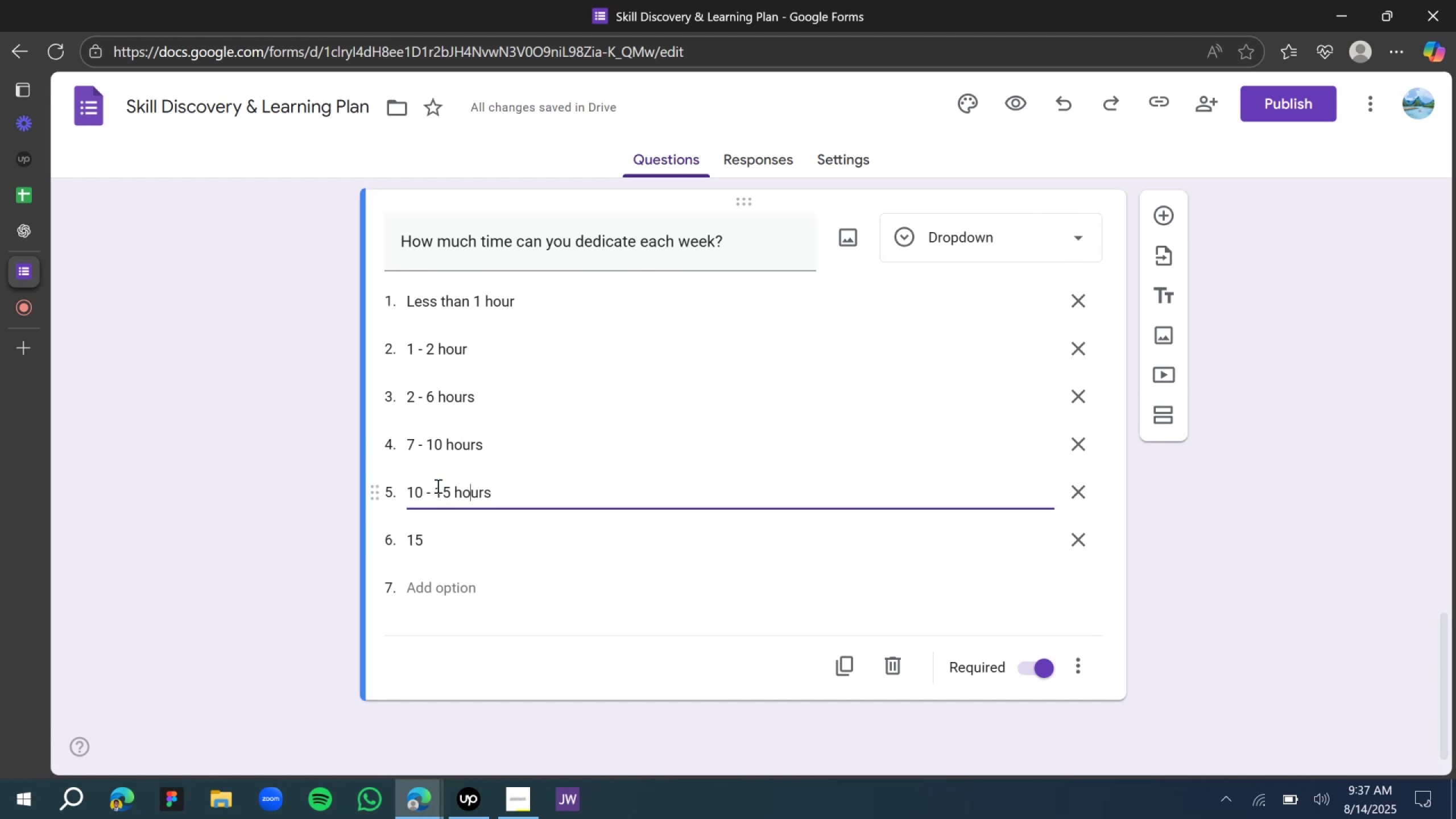 
key(ArrowLeft)
 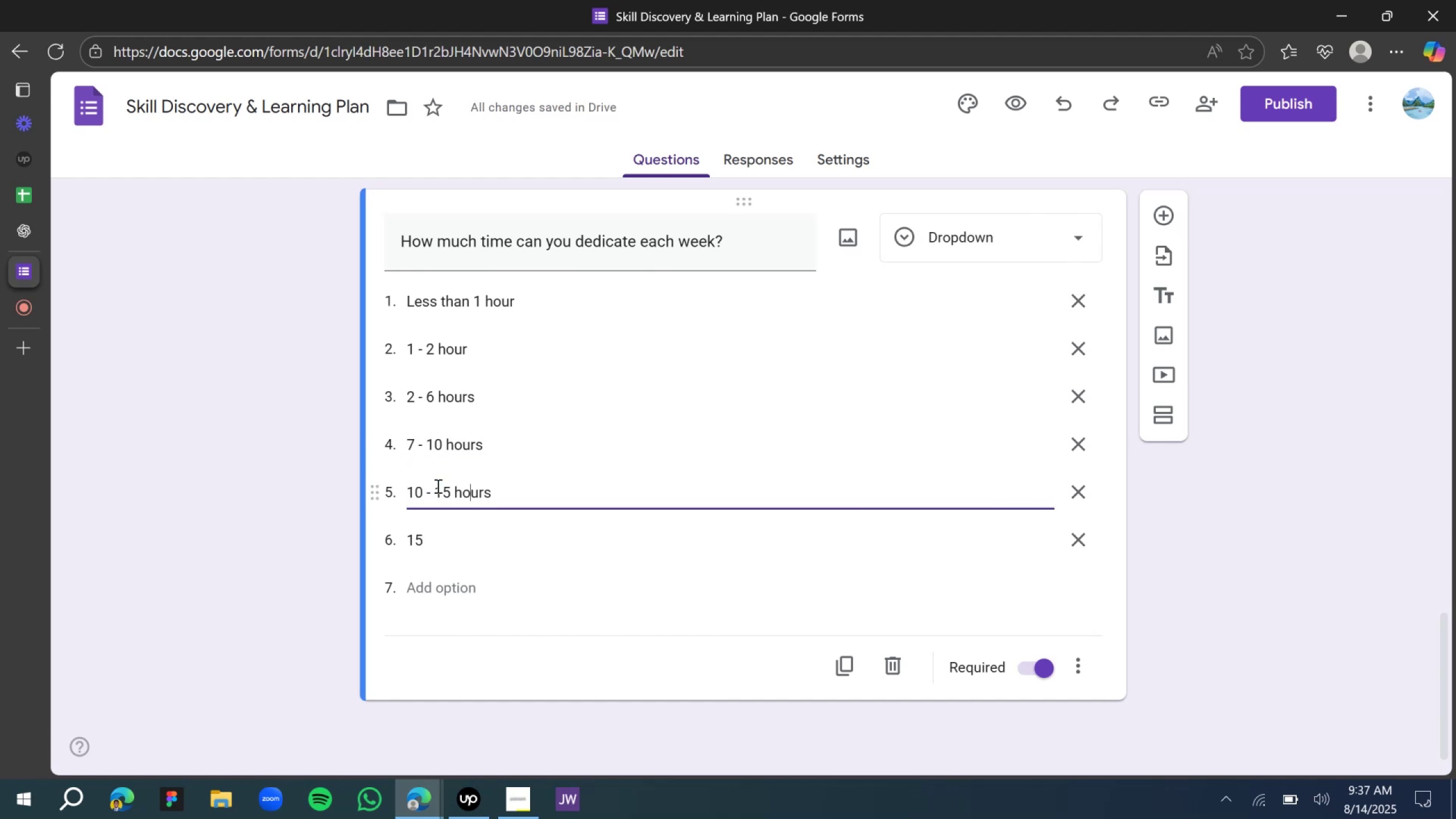 
key(ArrowLeft)
 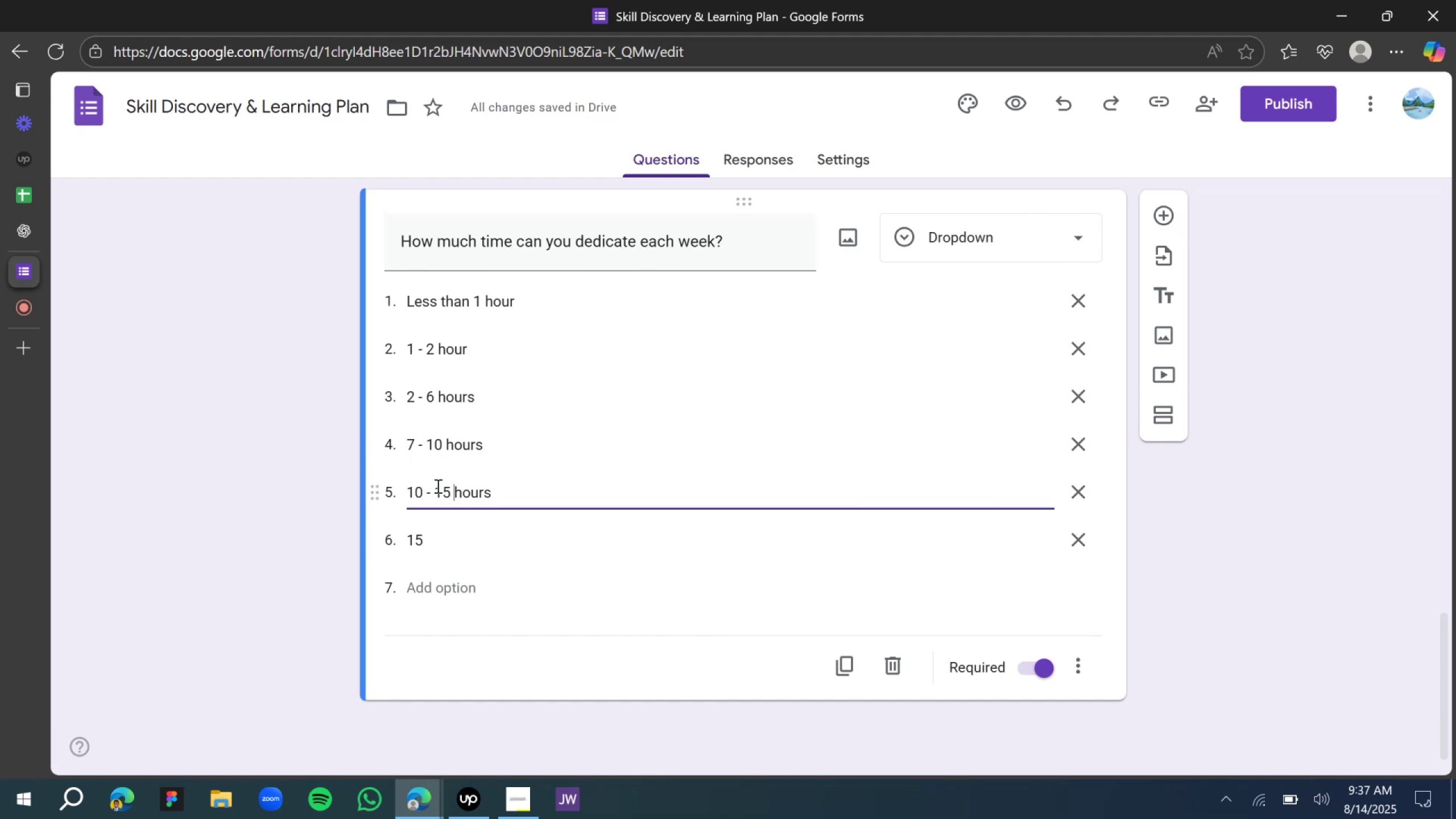 
key(ArrowLeft)
 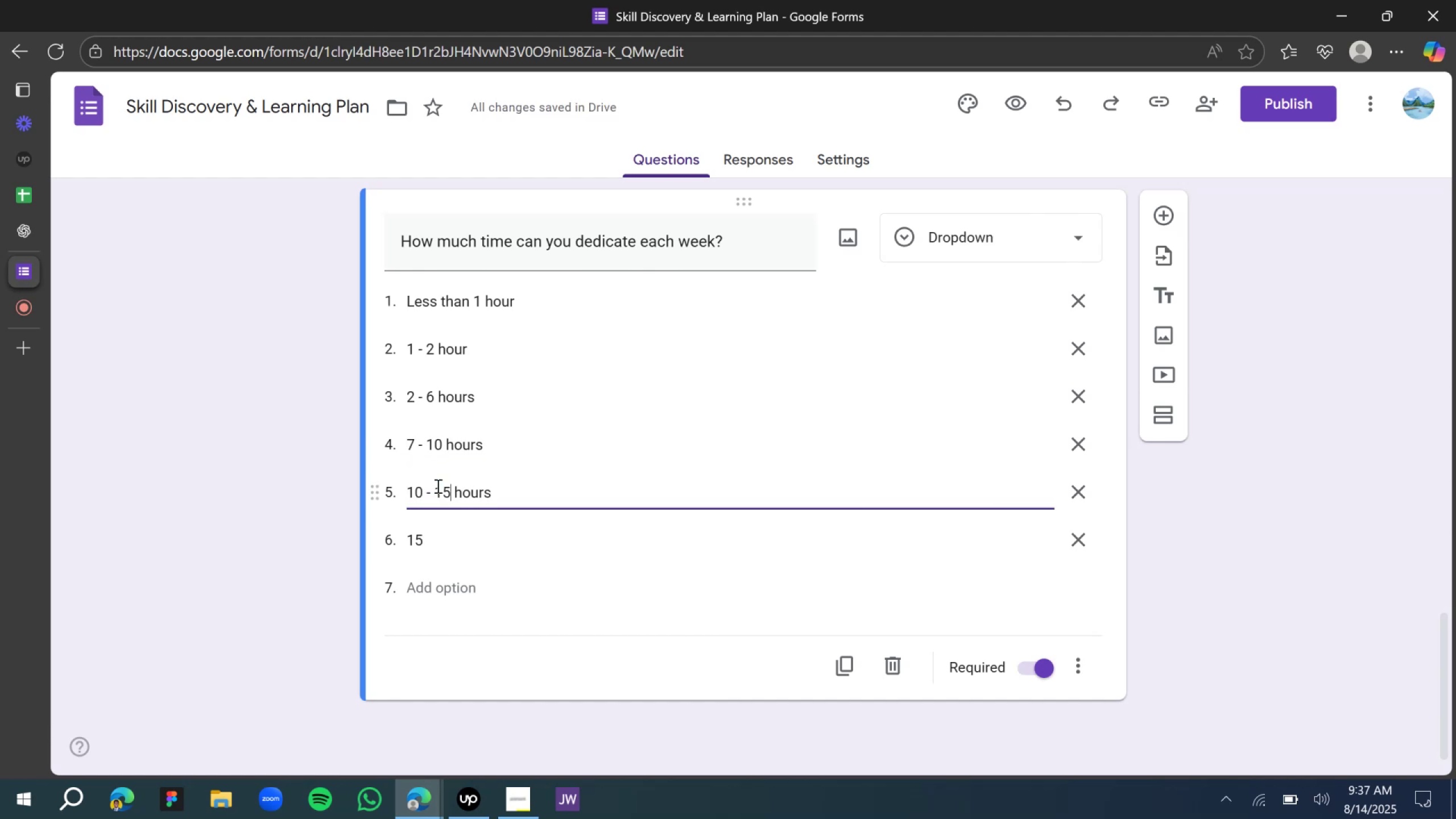 
key(ArrowLeft)
 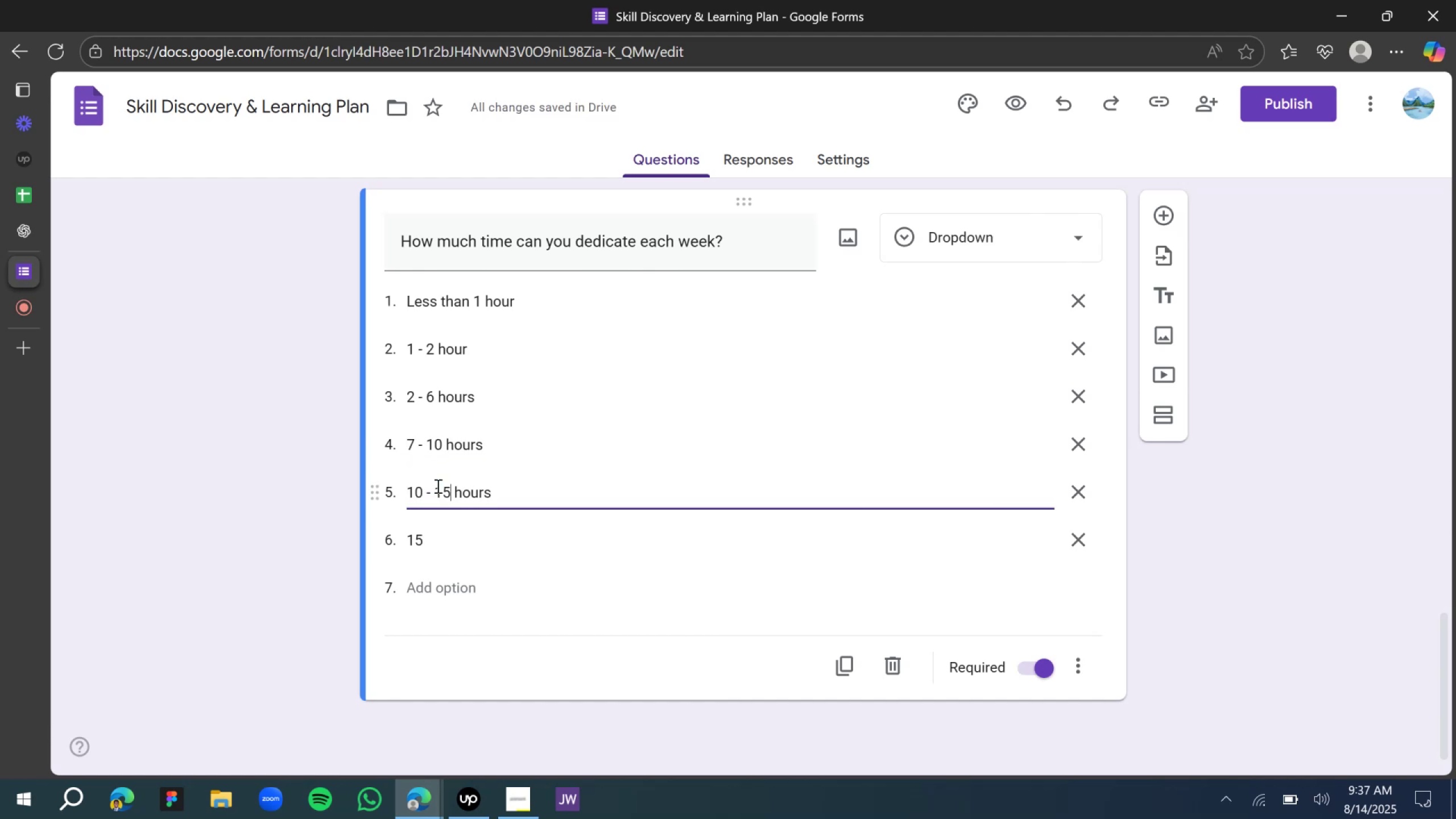 
key(ArrowLeft)
 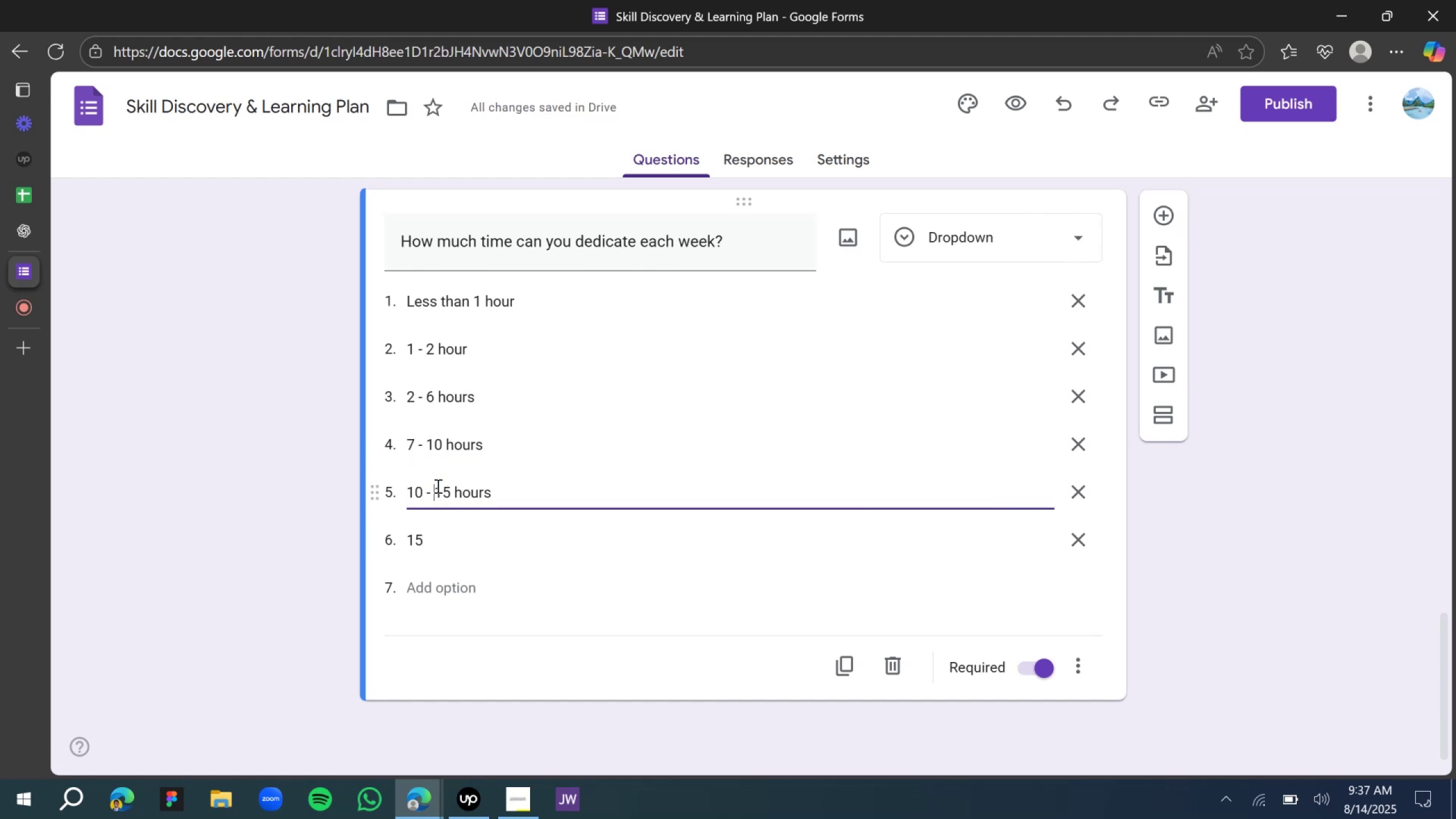 
key(ArrowLeft)
 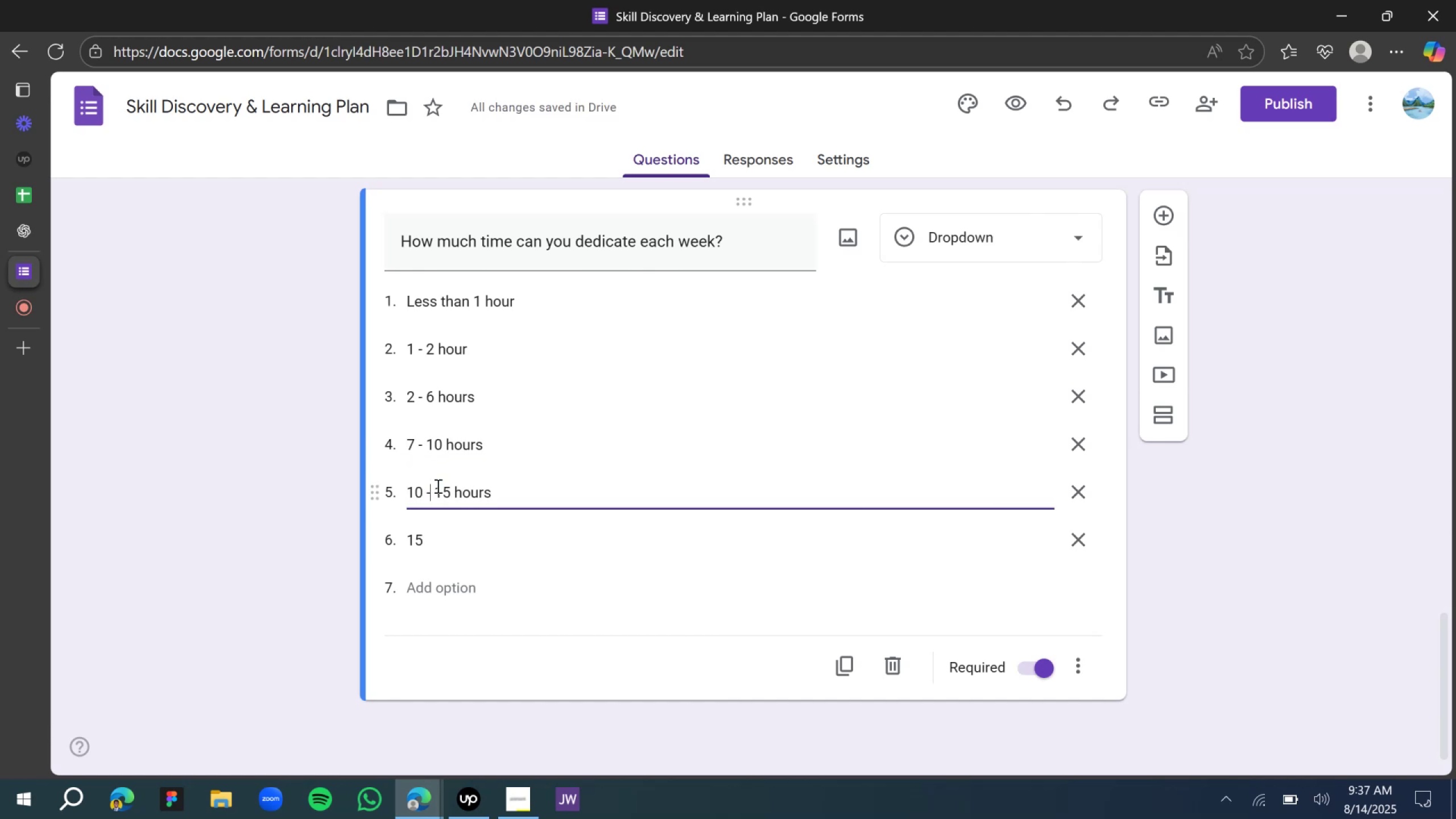 
key(ArrowLeft)
 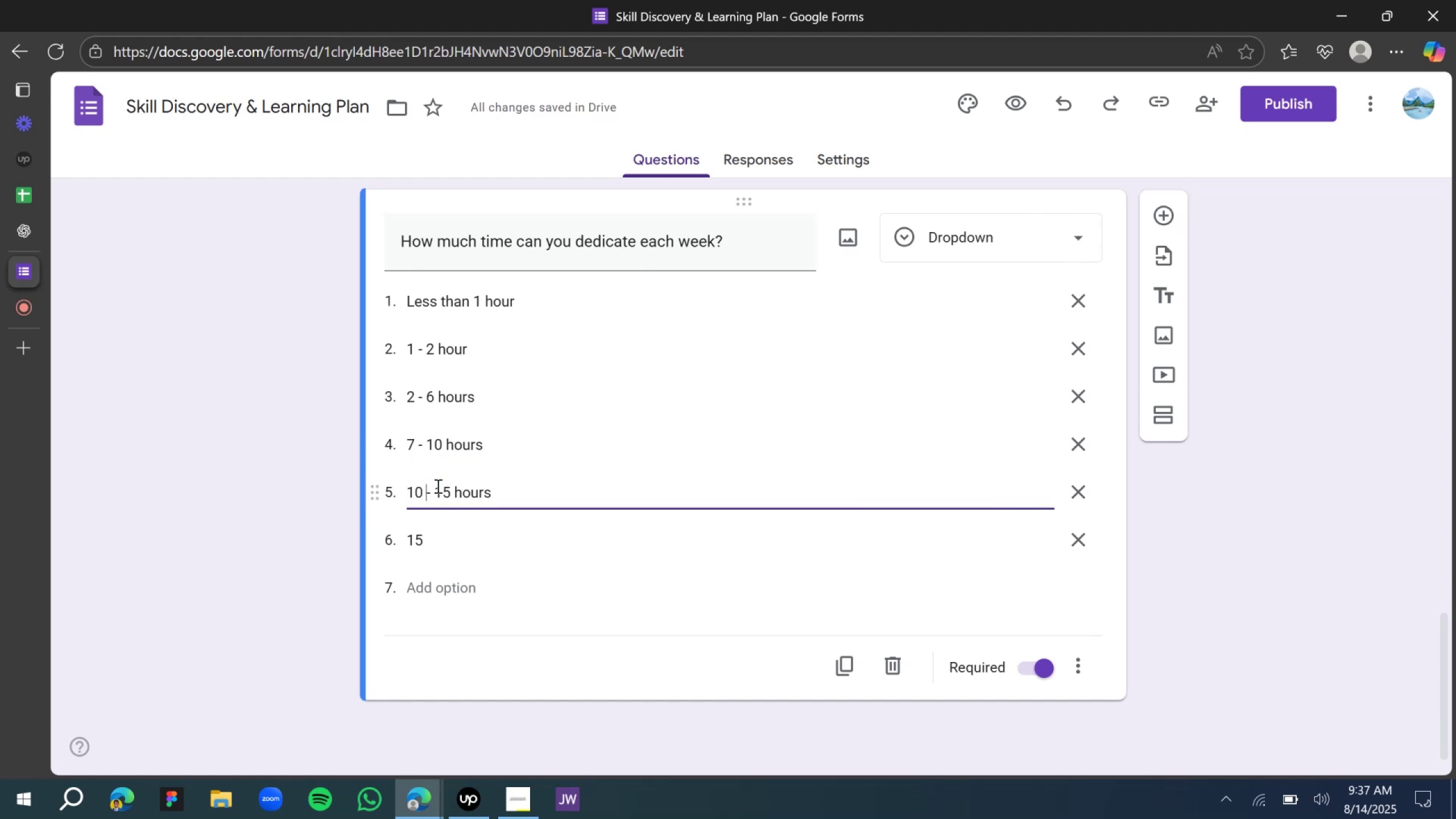 
key(ArrowLeft)
 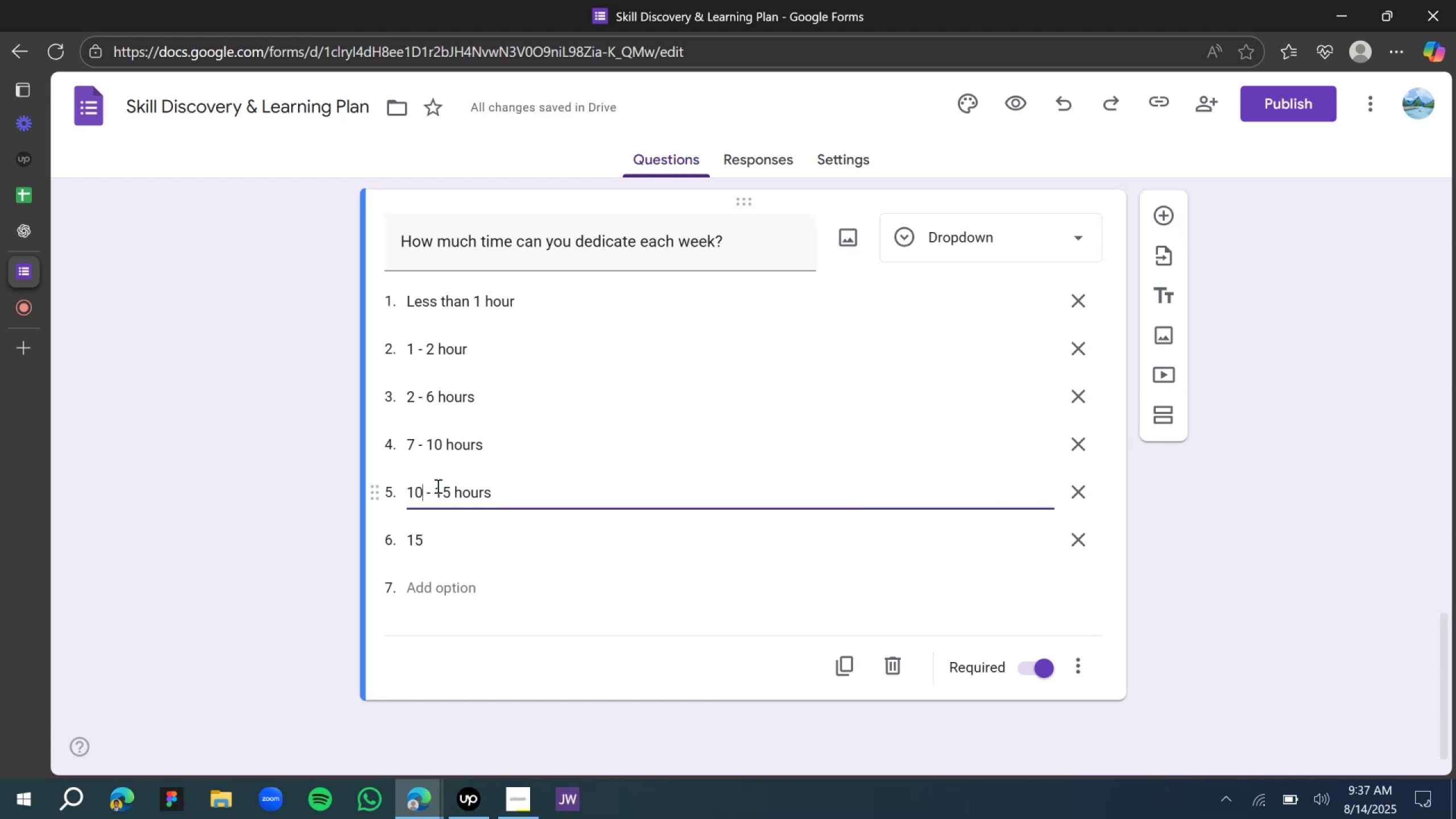 
key(Backspace)
 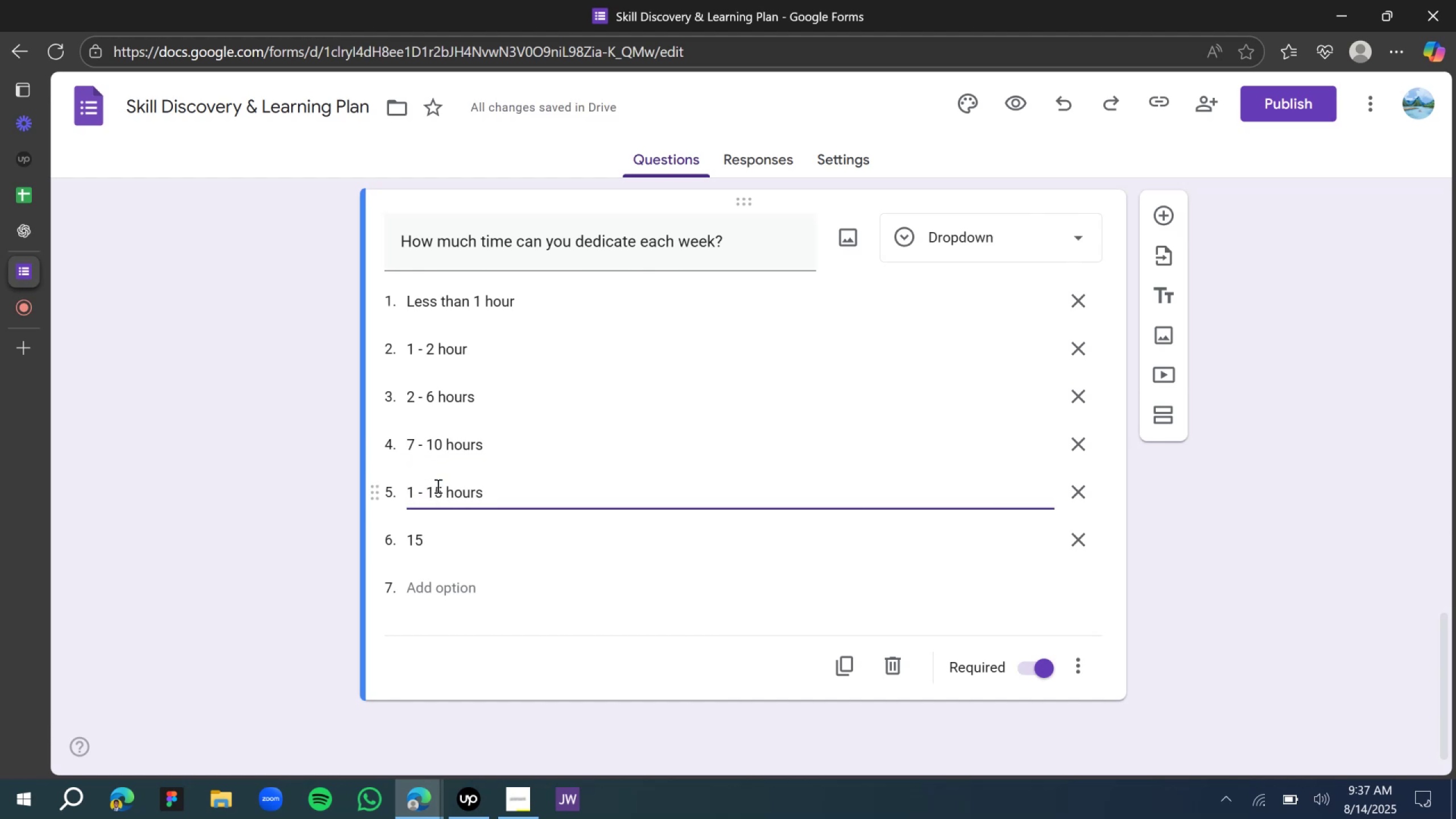 
key(1)
 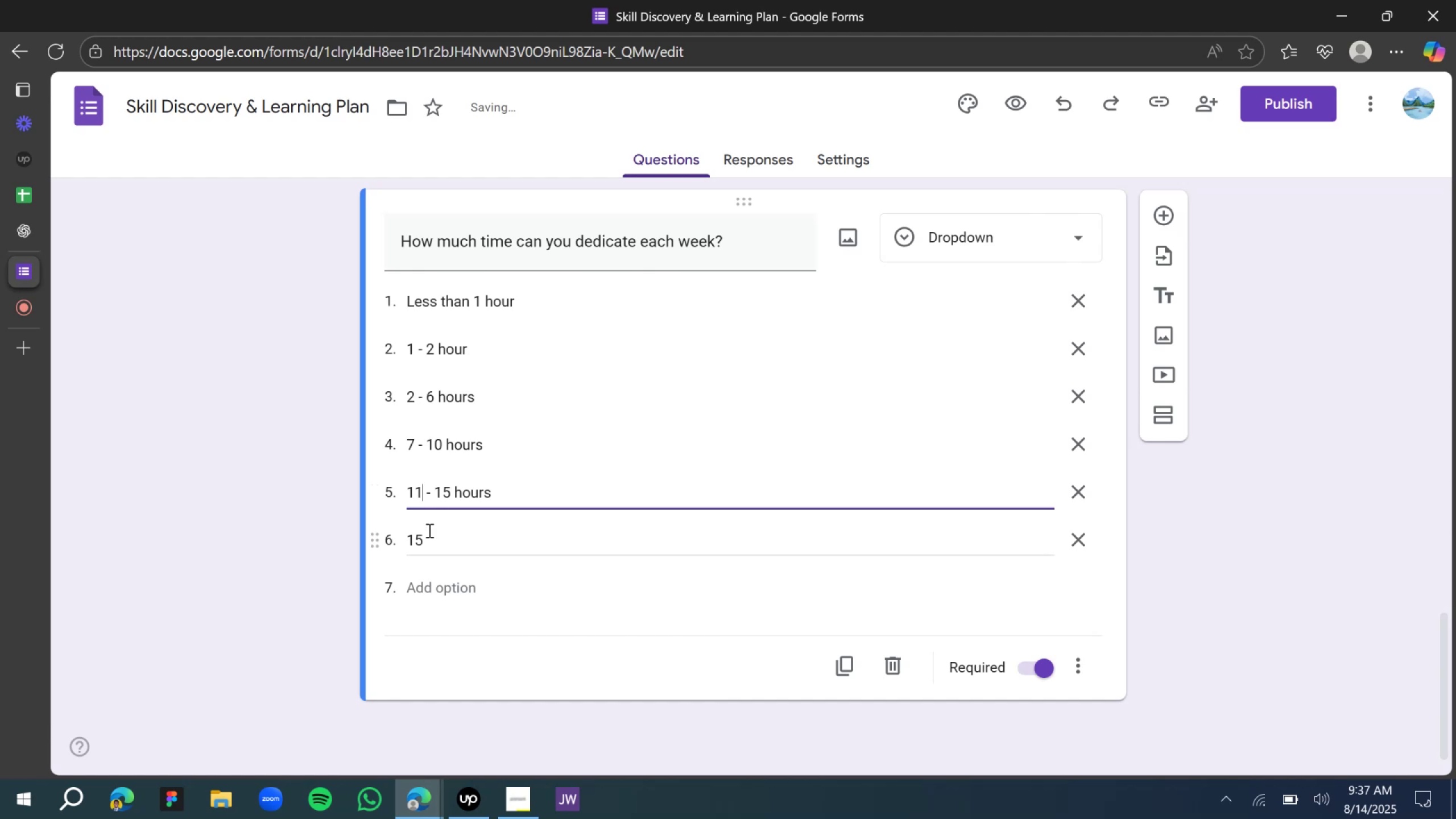 
left_click([429, 535])
 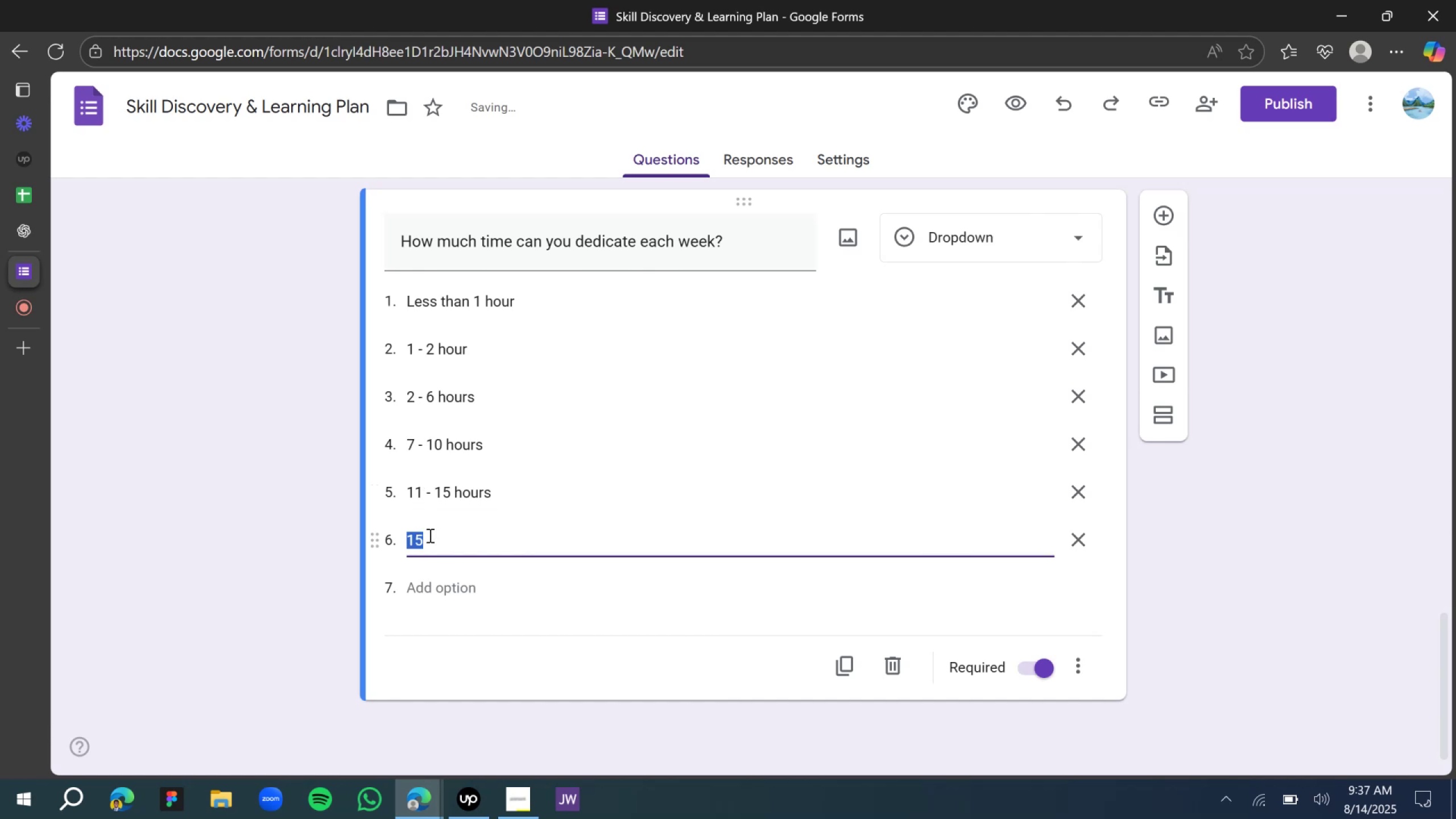 
type(16 - 20 hours)
 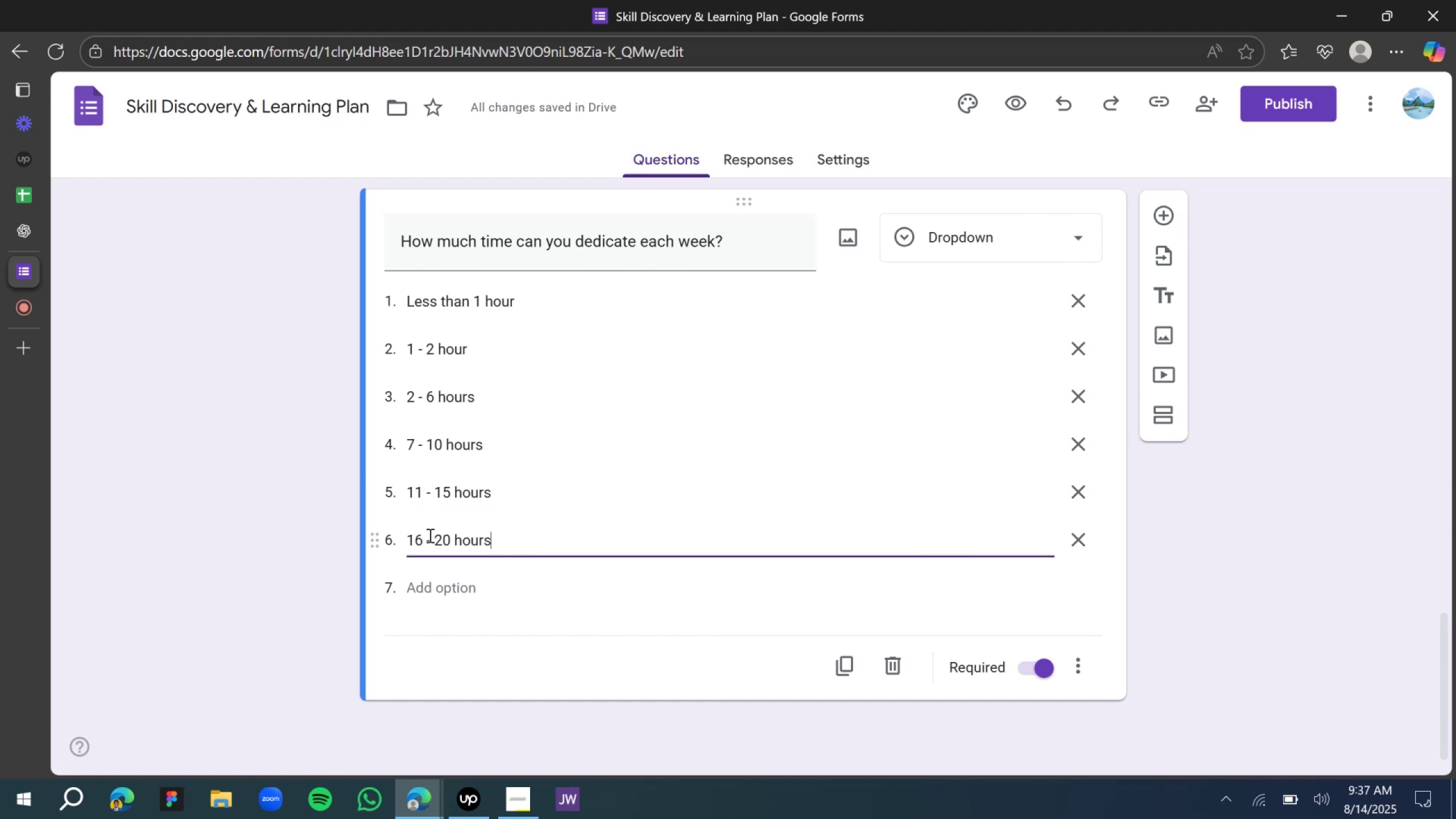 
key(Enter)
 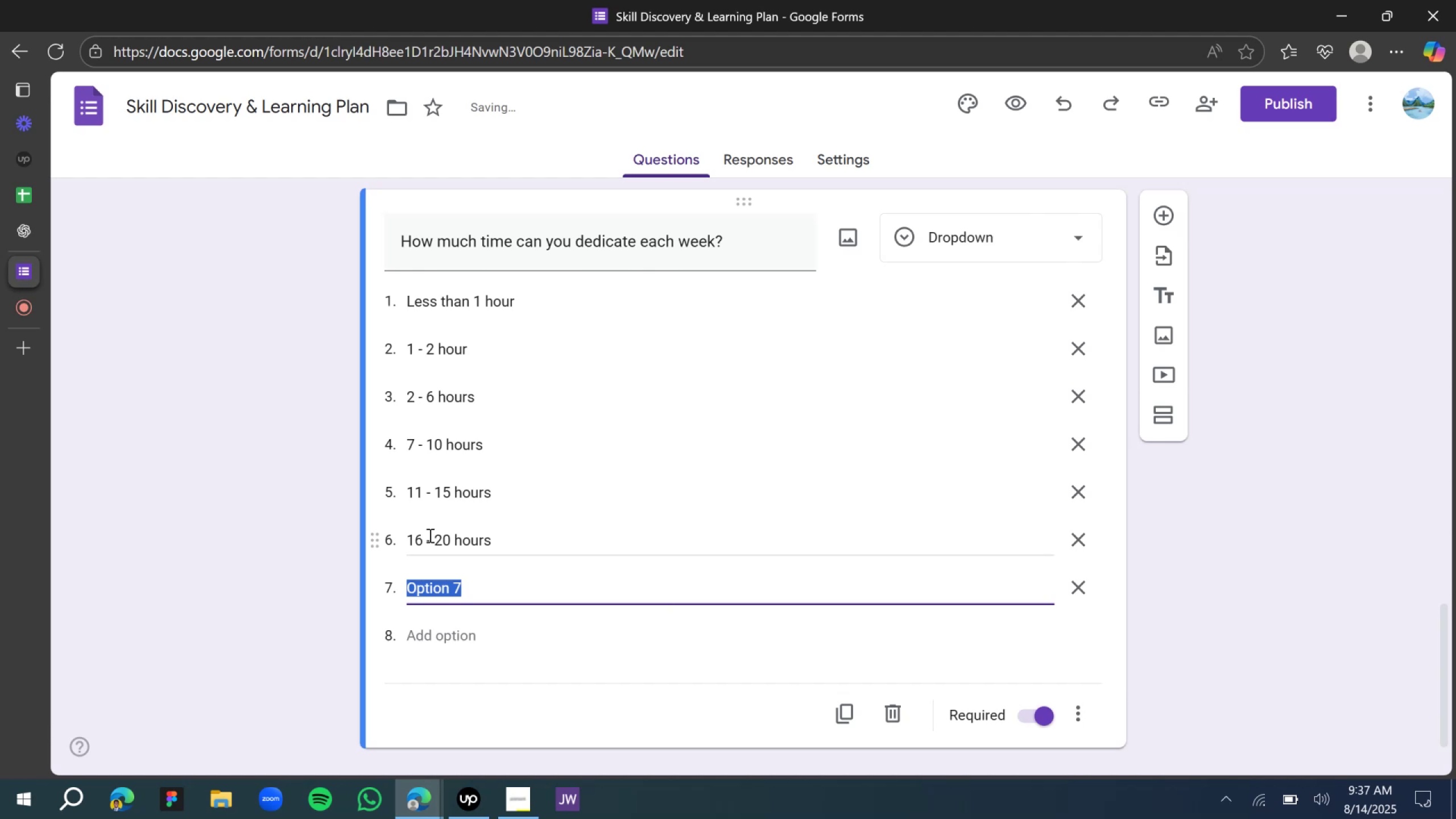 
type(20 - 30 hours)
 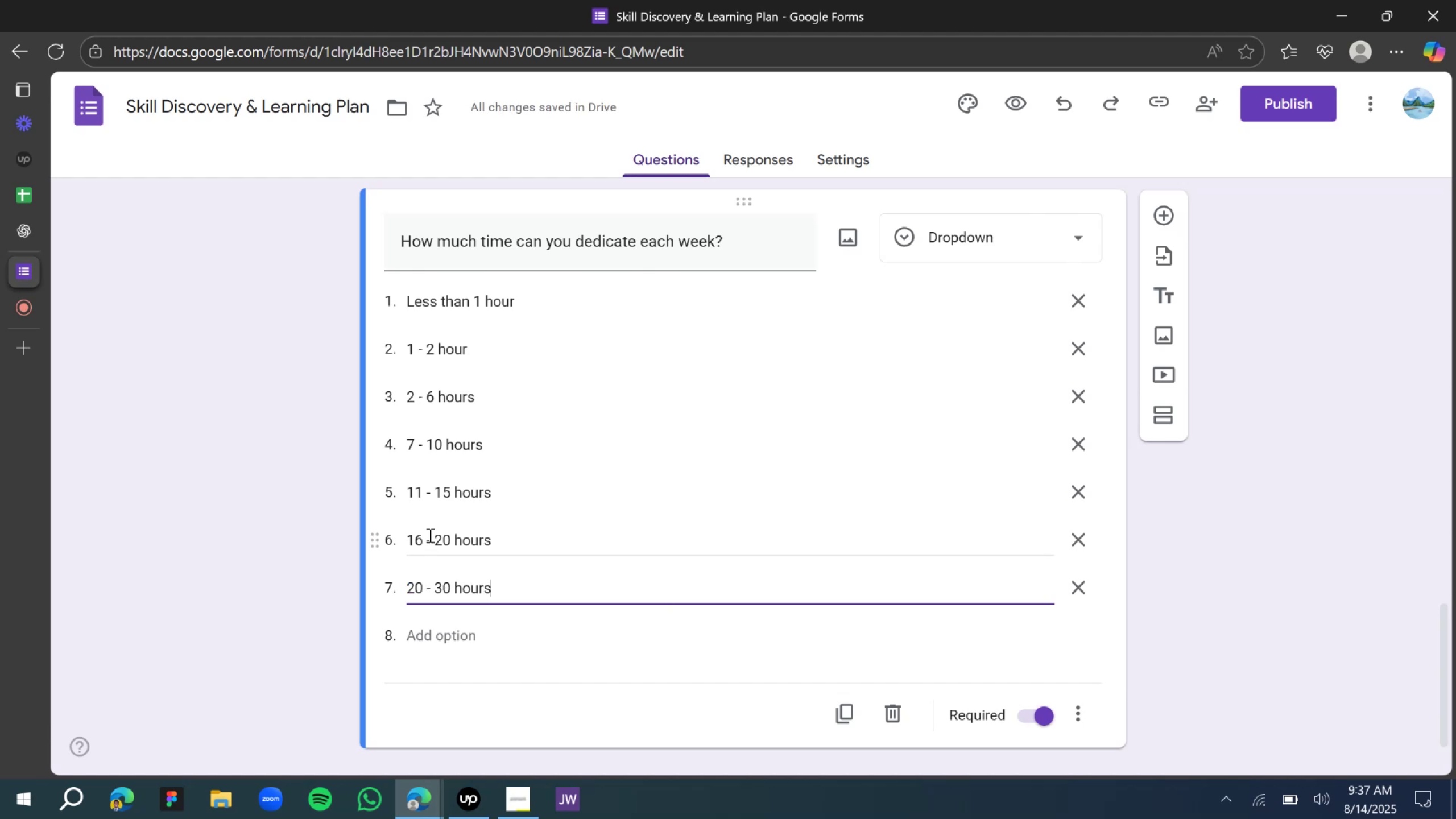 
key(Enter)
 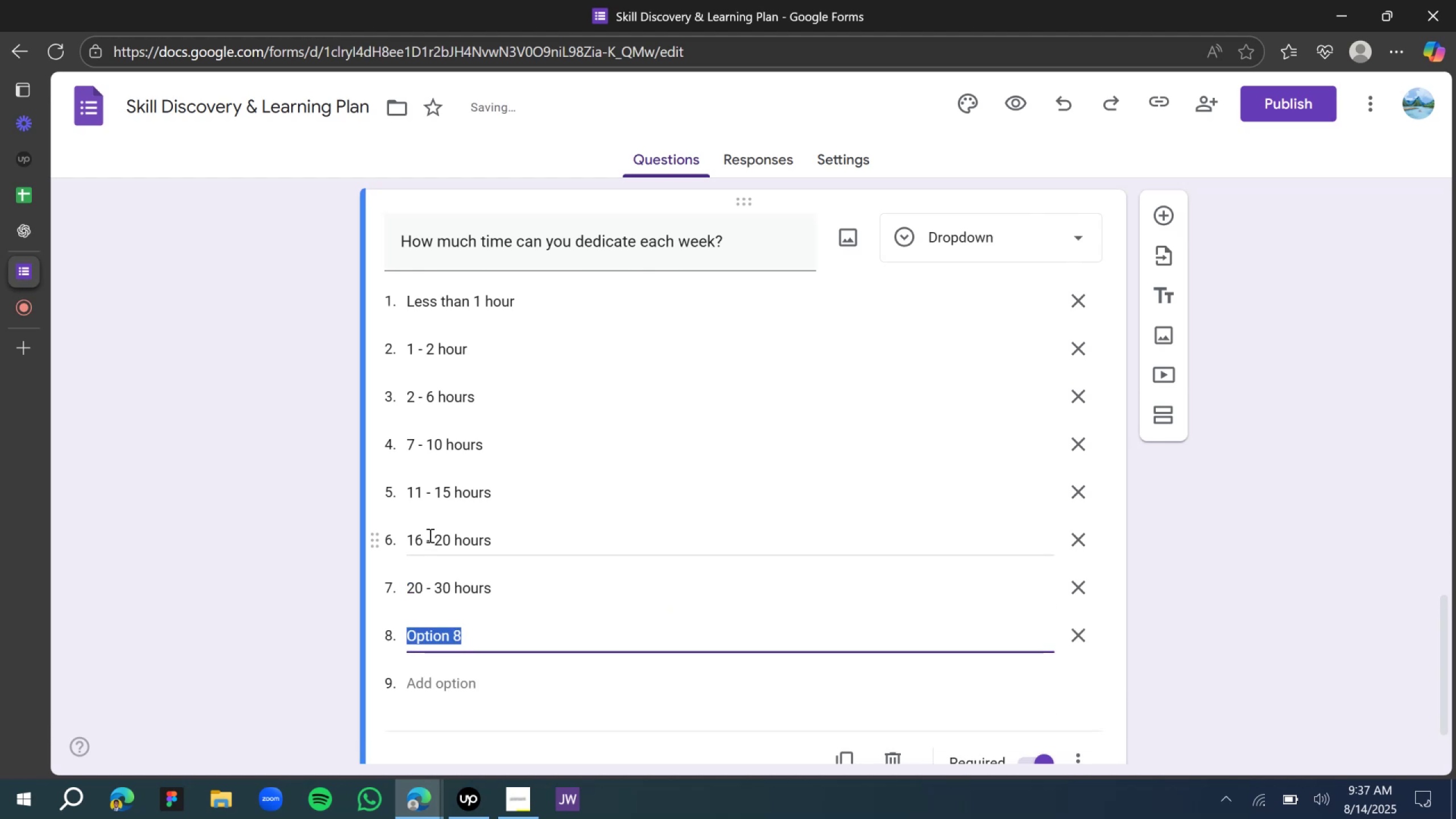 
type(30 hours )
 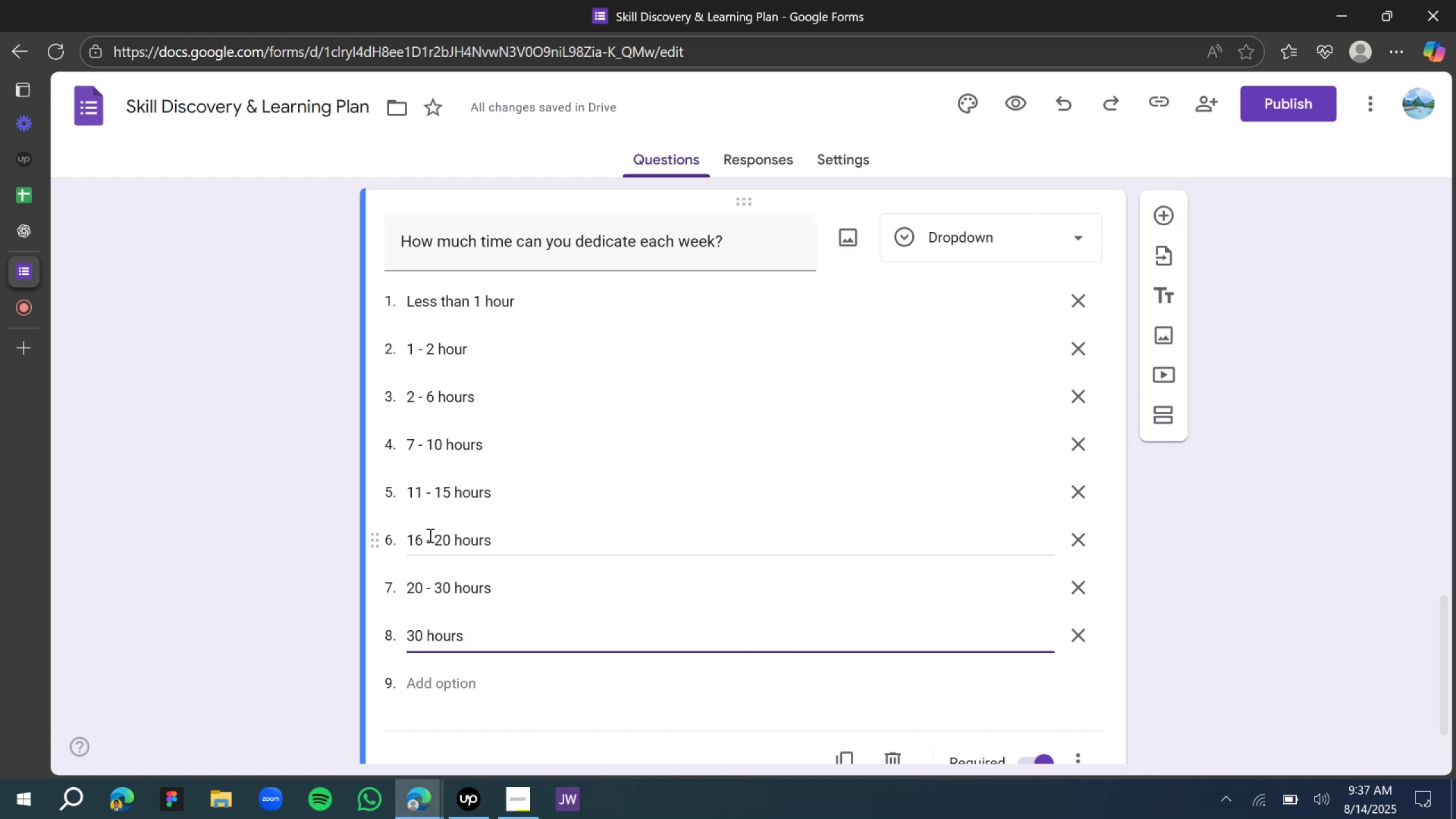 
wait(5.2)
 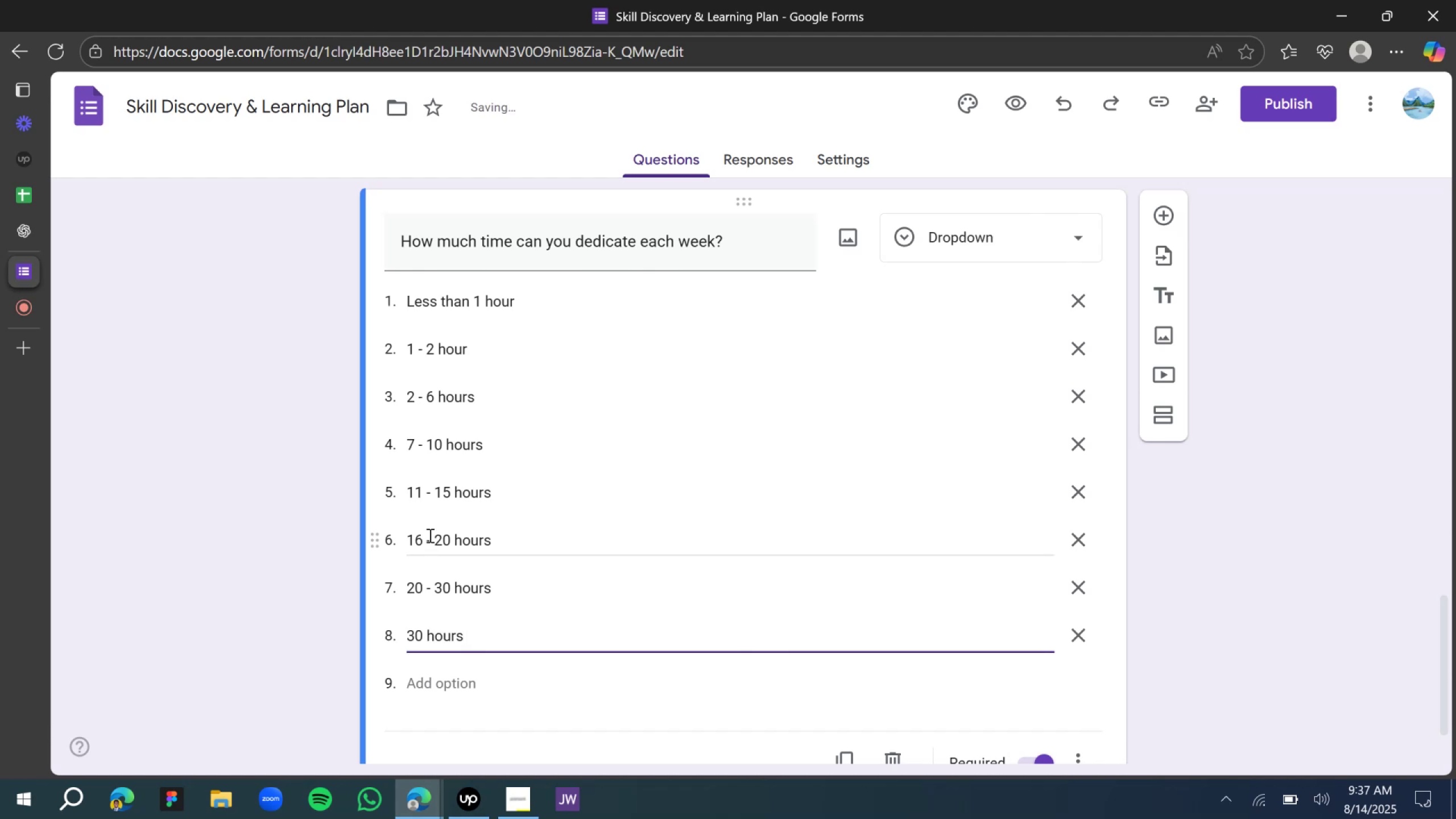 
key(Shift+Equal)
 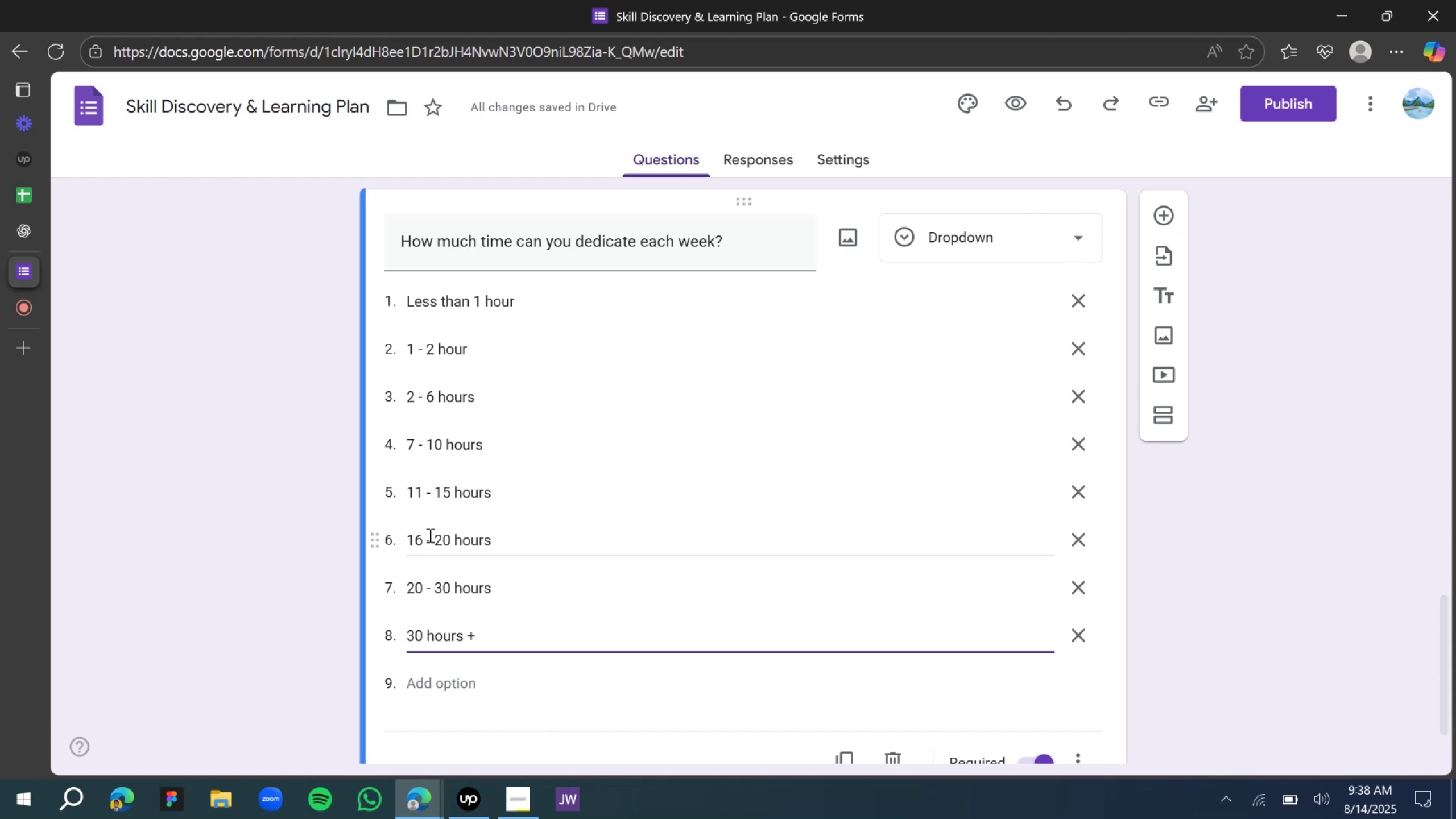 
wait(14.37)
 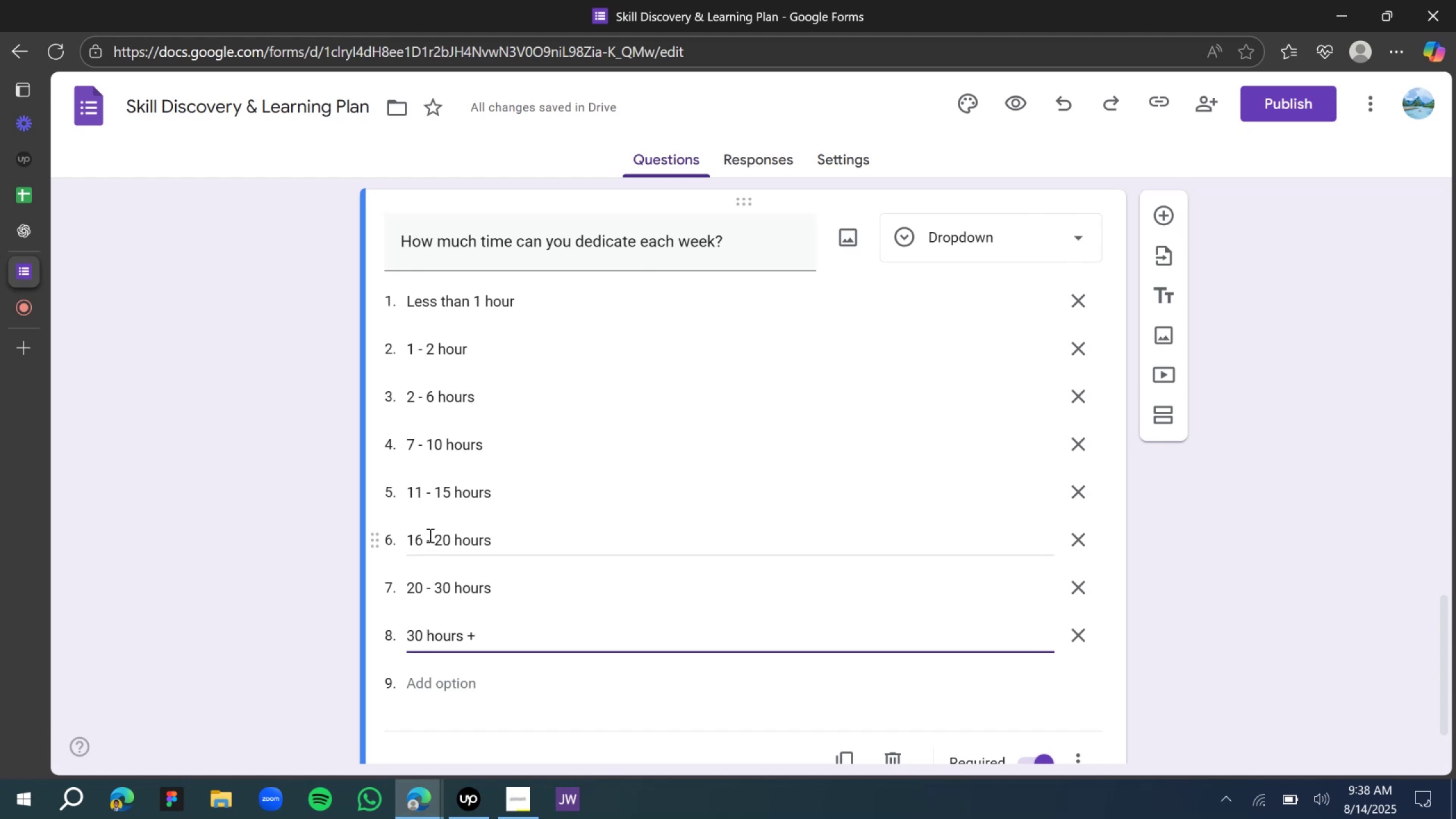 
scroll: coordinate [761, 467], scroll_direction: up, amount: 1.0
 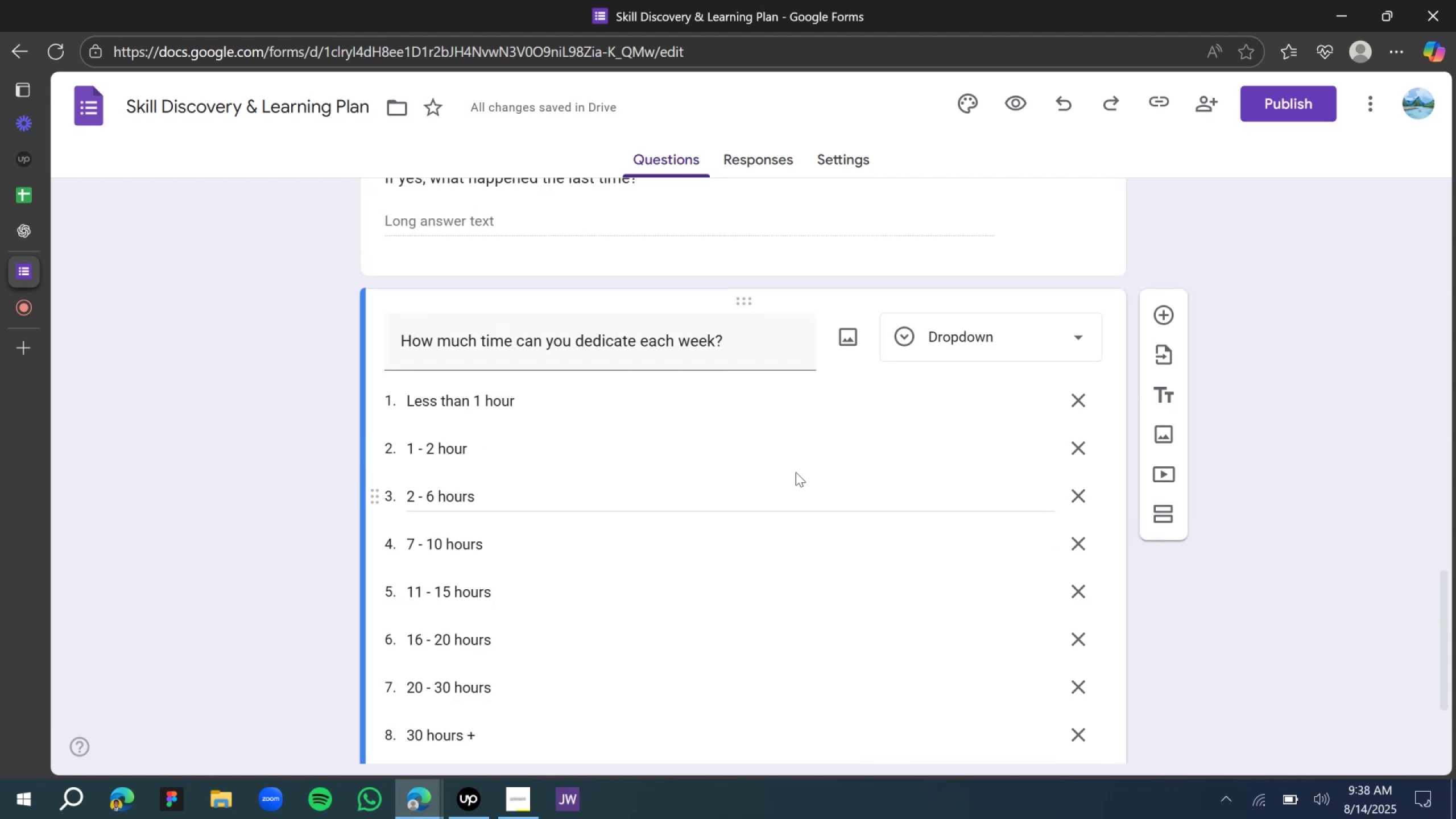 
scroll: coordinate [656, 439], scroll_direction: down, amount: 5.0
 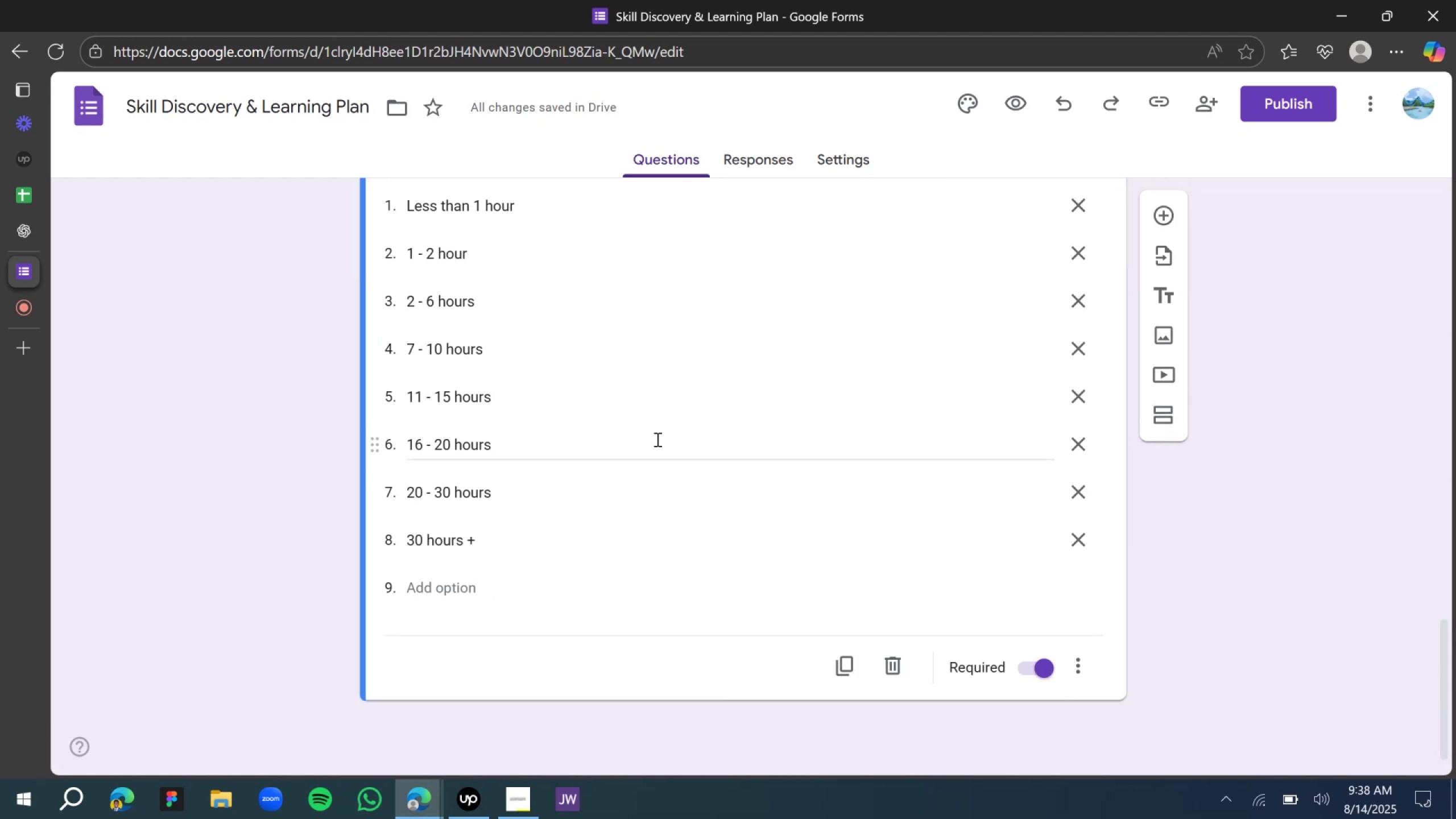 
scroll: coordinate [654, 435], scroll_direction: up, amount: 4.0
 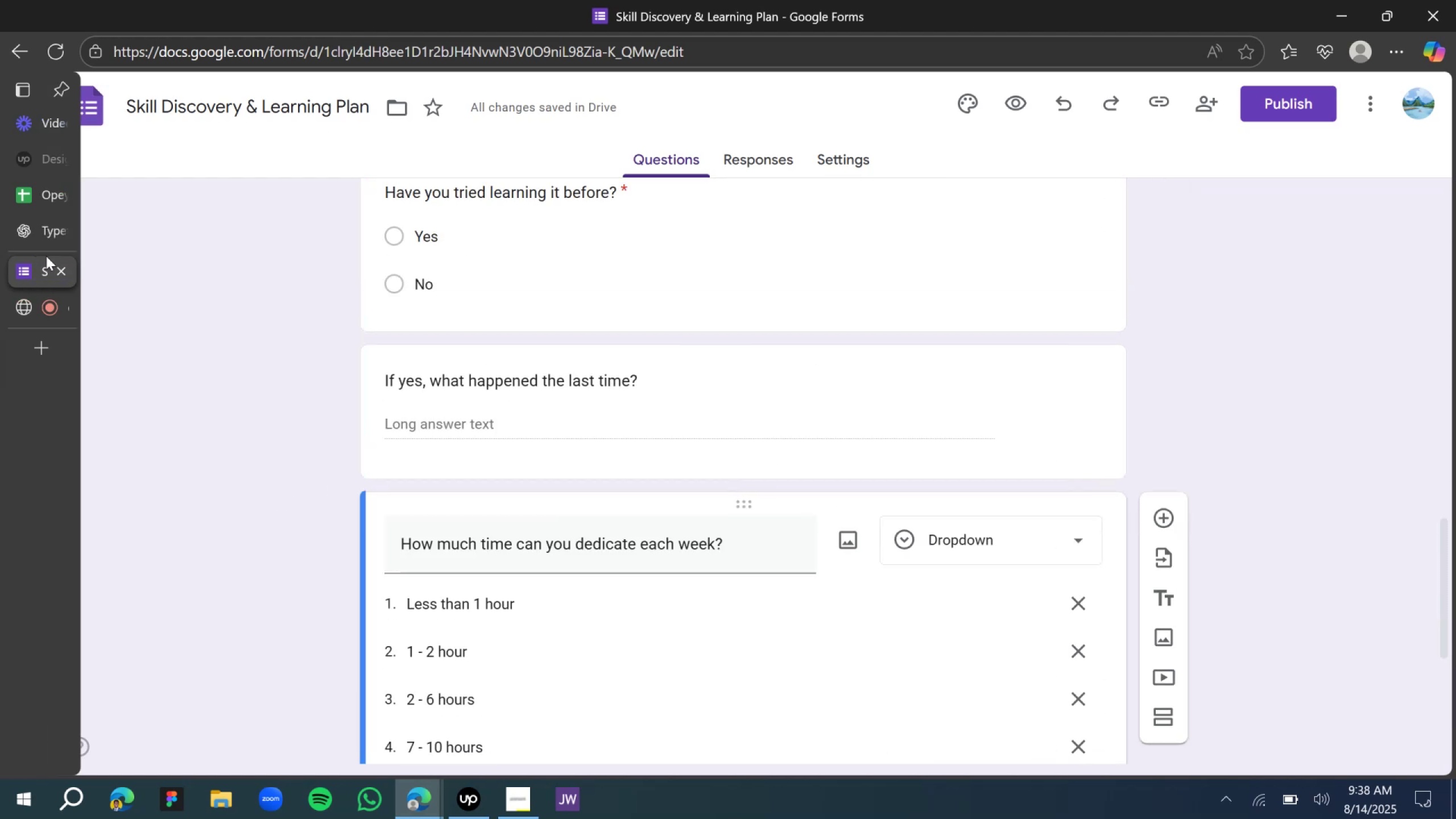 
left_click([32, 235])
 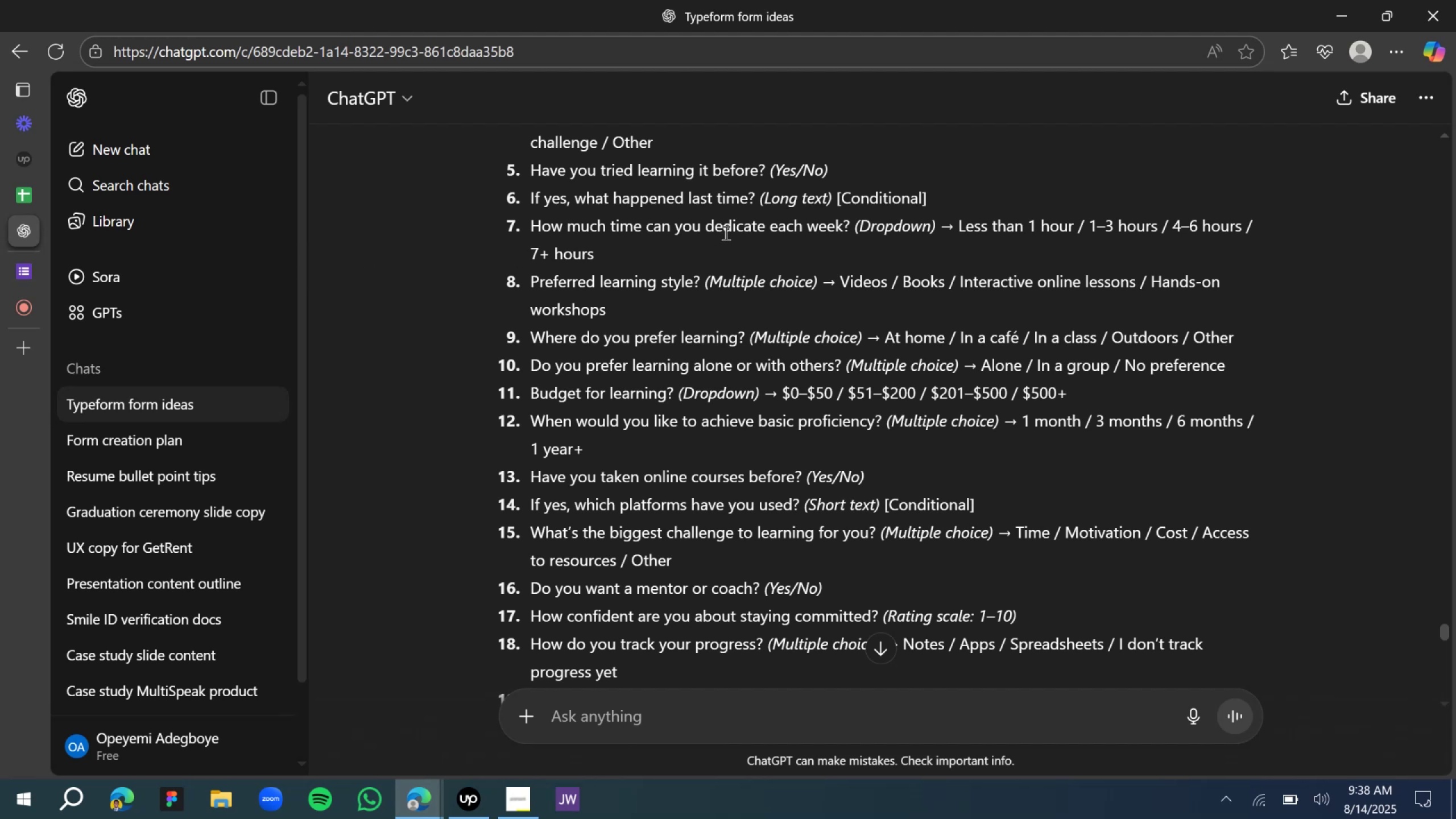 
wait(9.74)
 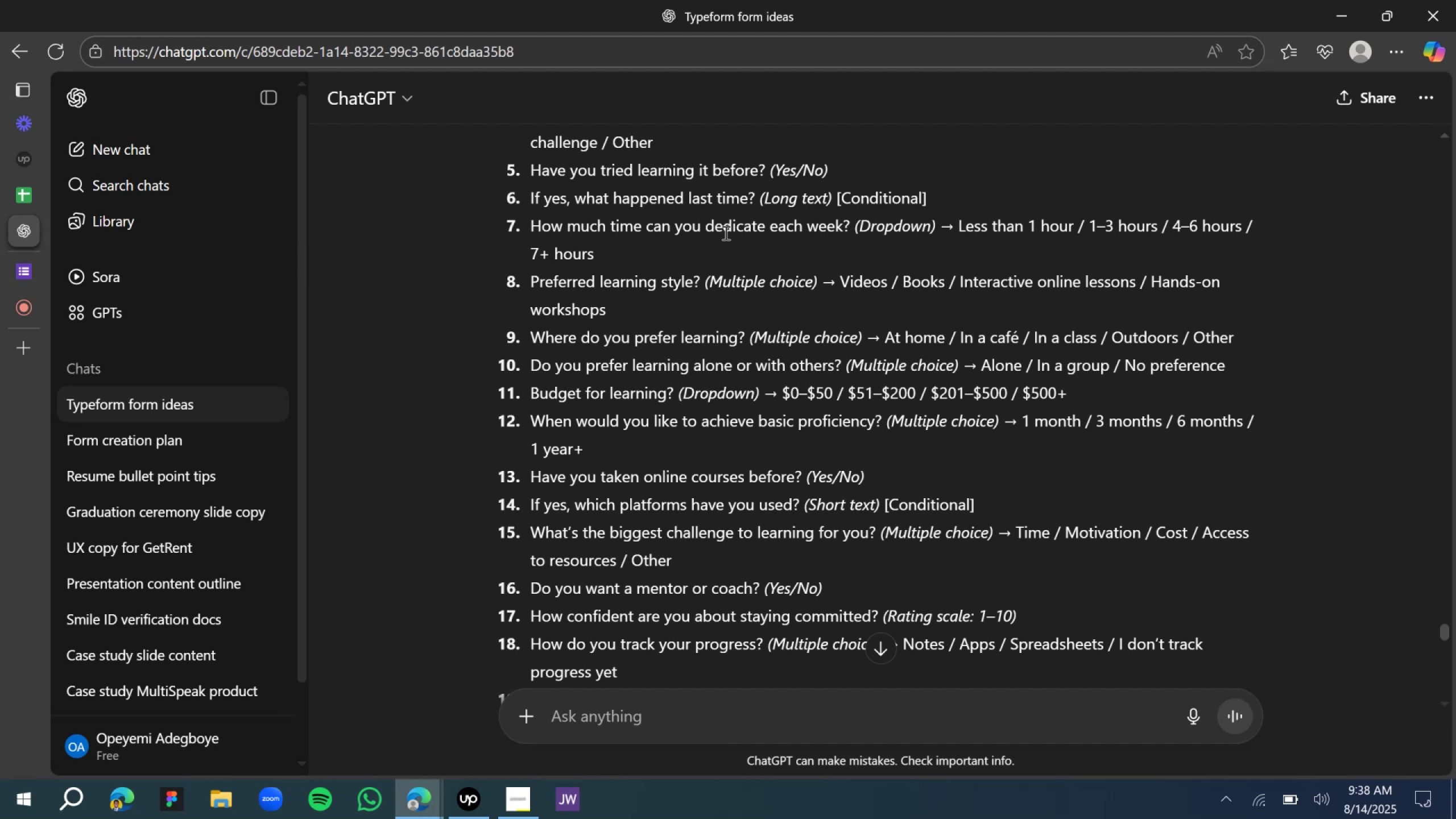 
left_click([26, 265])
 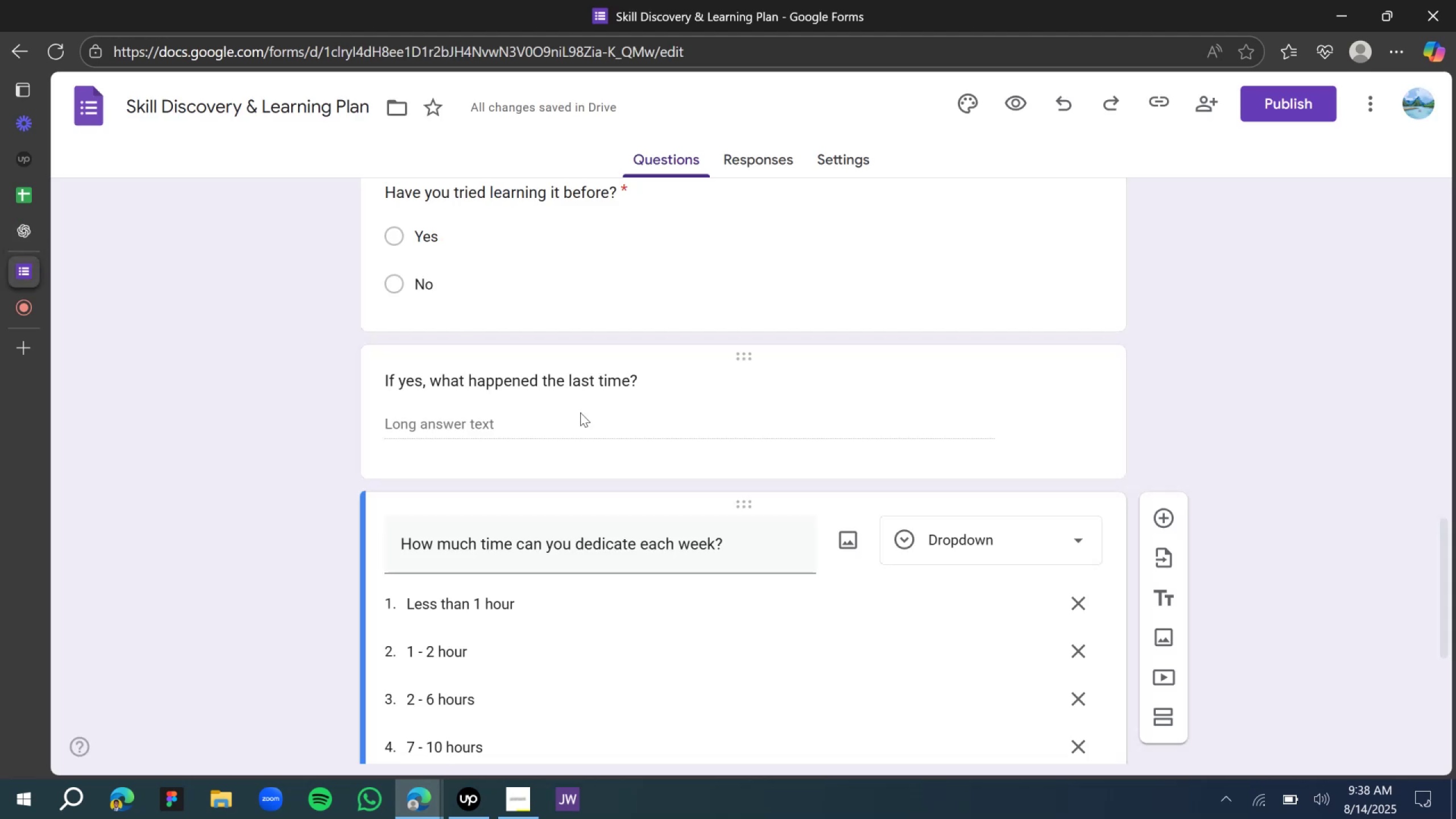 
scroll: coordinate [978, 454], scroll_direction: down, amount: 15.0
 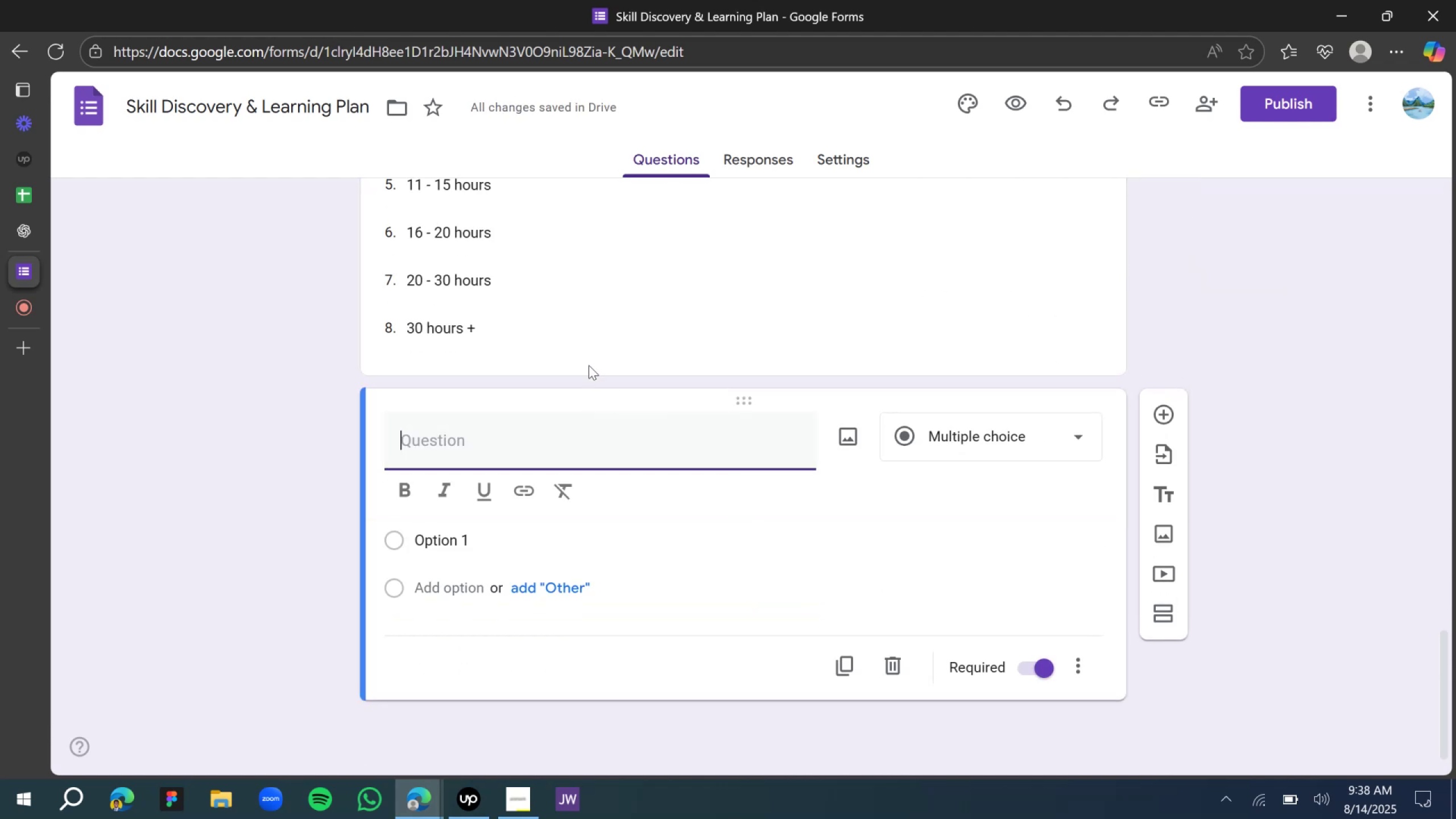 
type(Wn)
key(Backspace)
type(hat is your prefered learnng ])
 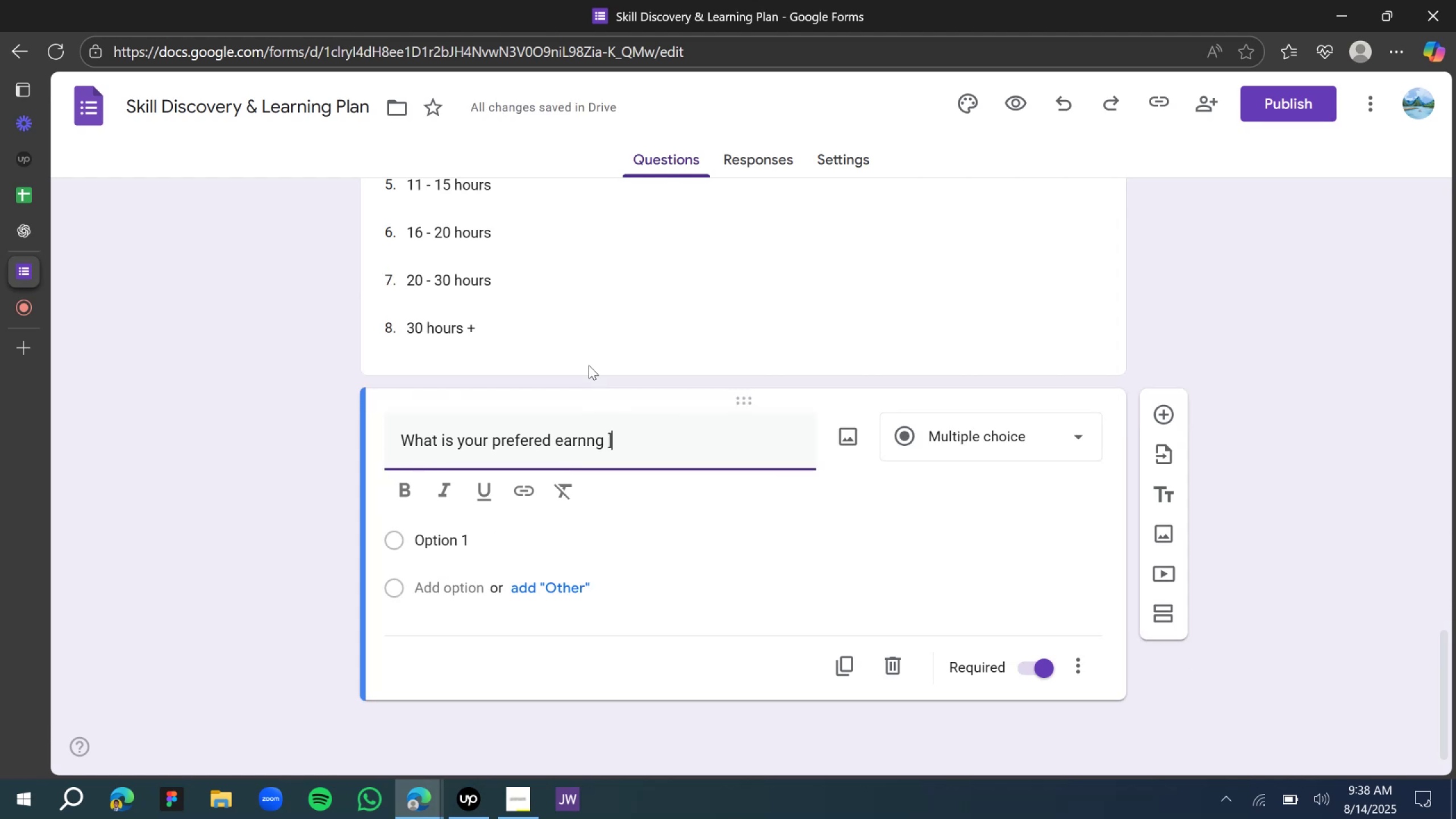 
key(Control+ControlLeft)
 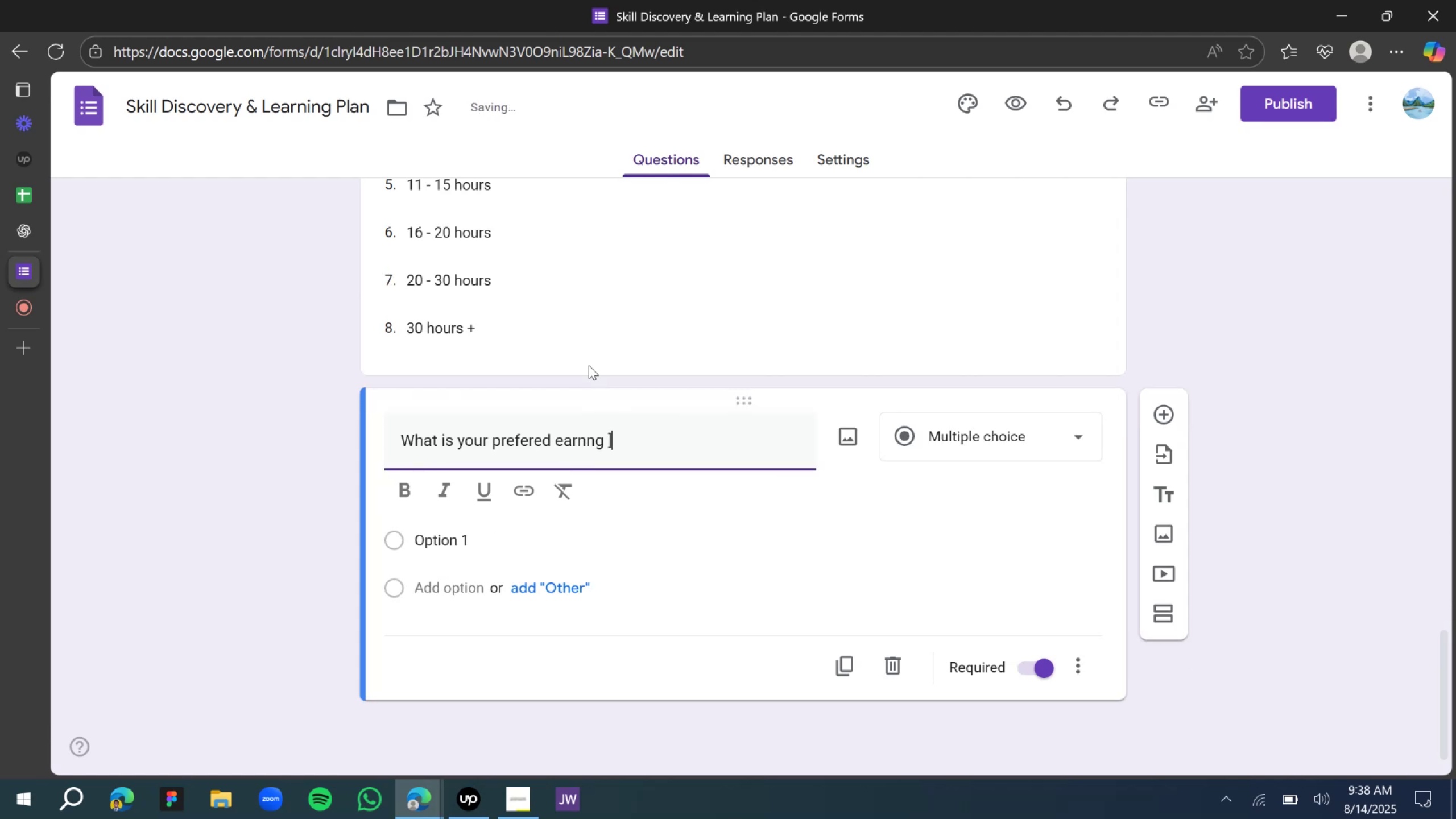 
key(Backspace)
key(Backspace)
key(Backspace)
key(Backspace)
key(Backspace)
key(Backspace)
key(Backspace)
key(Backspace)
type(ler)
key(Backspace)
type(arning tyo)
key(Backspace)
type(pe )
key(Backspace)
type(?)
 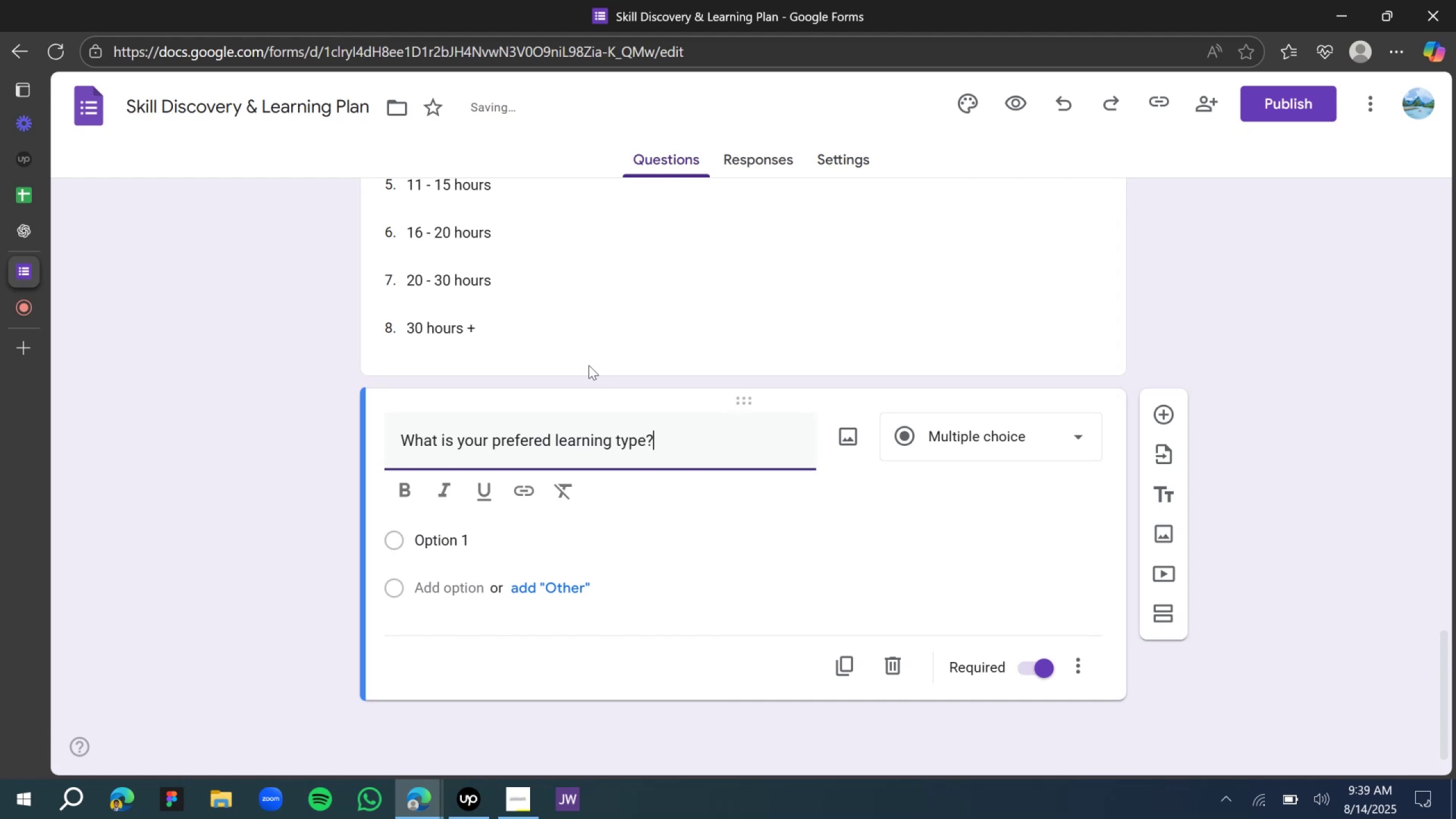 
wait(10.3)
 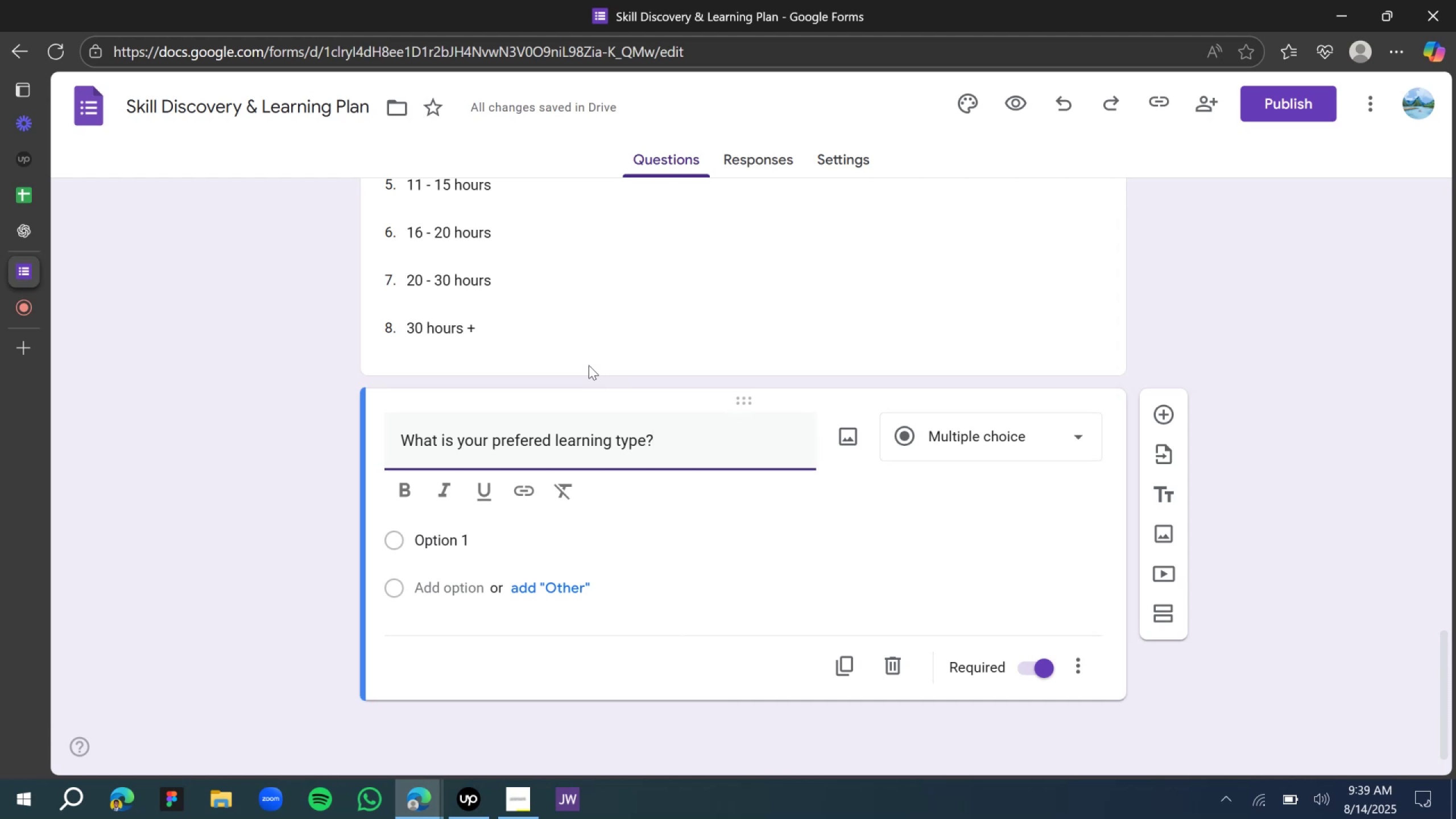 
left_click([474, 796])
 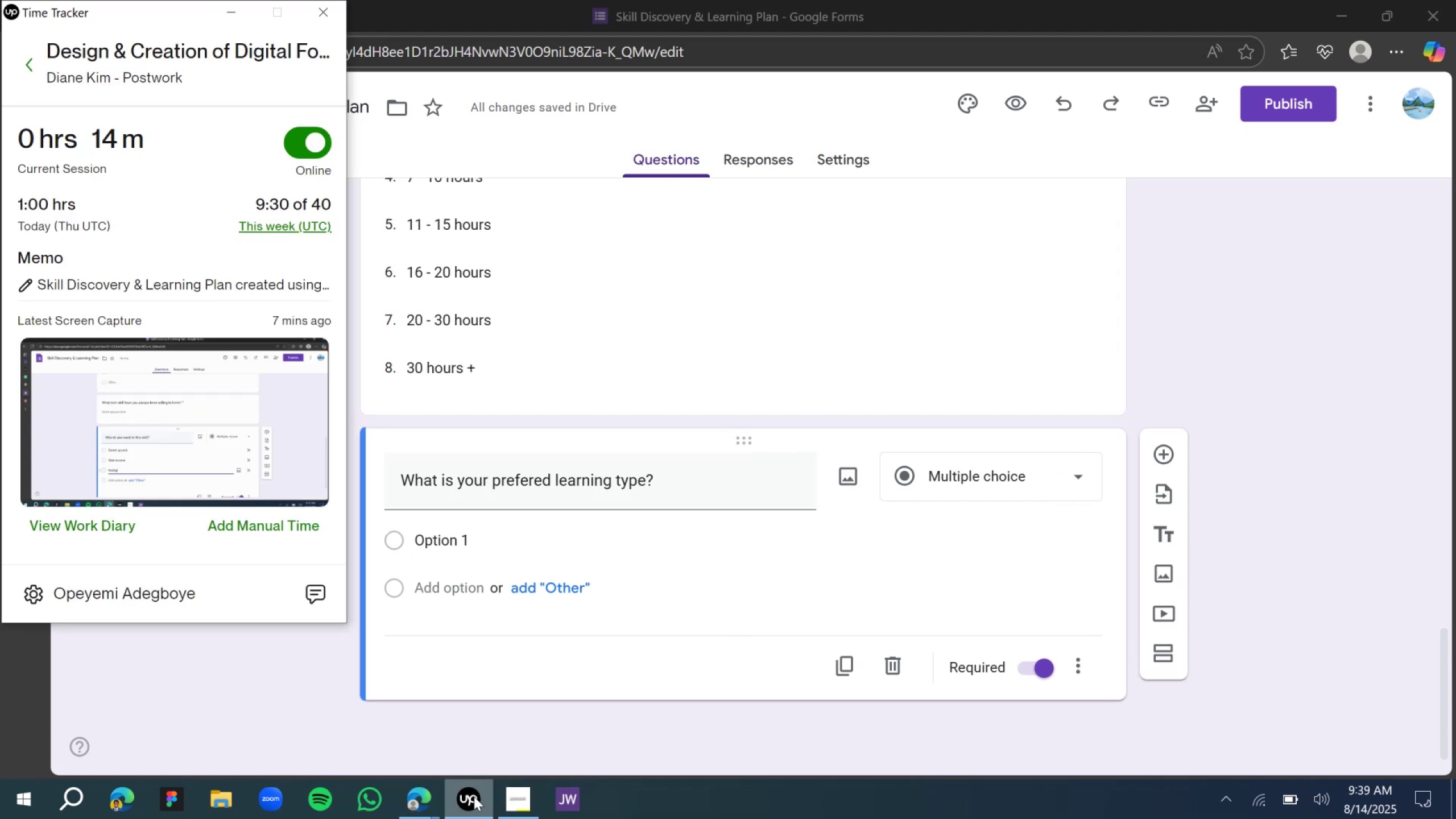 
left_click([474, 796])
 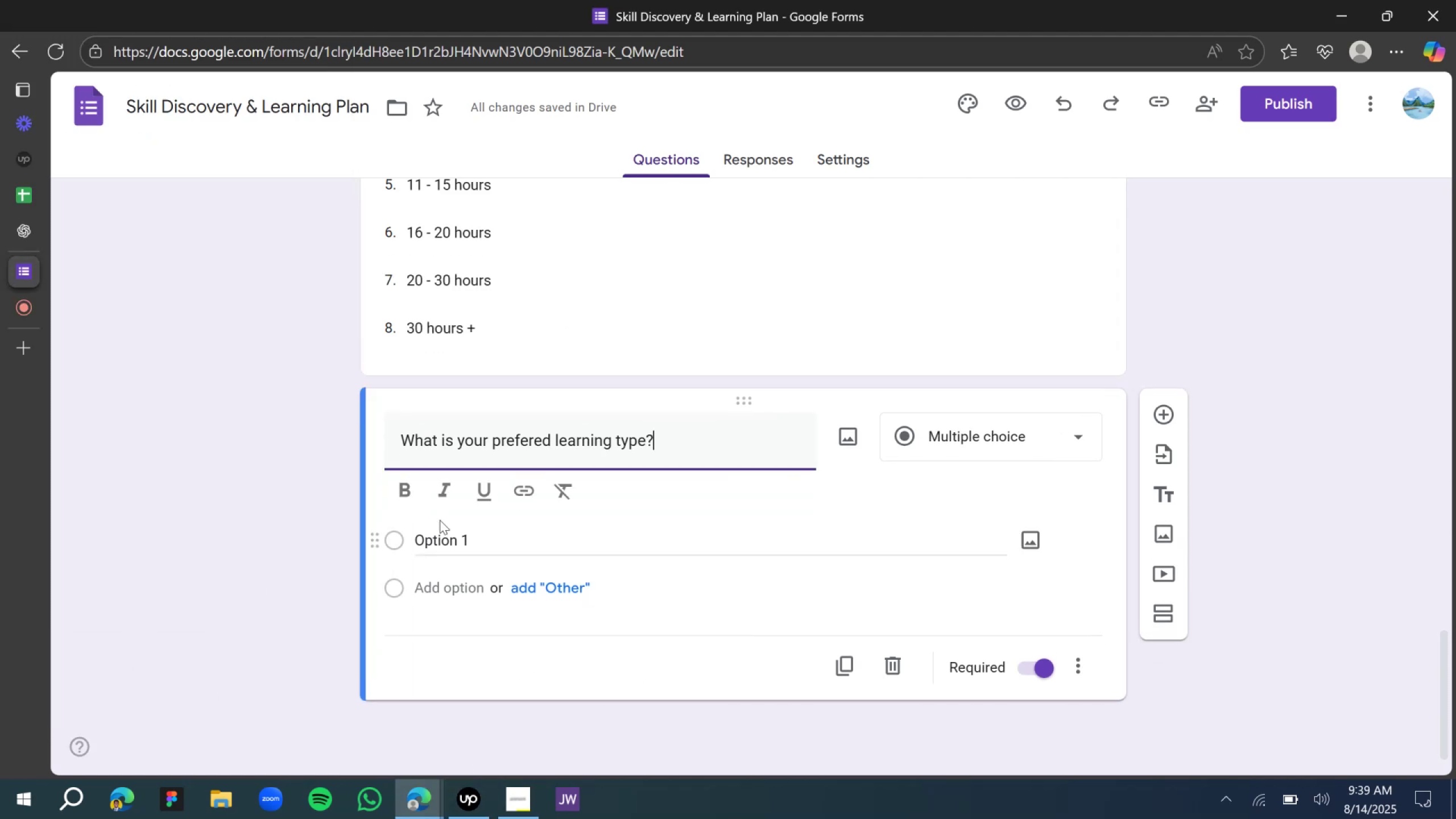 
left_click([316, 475])
 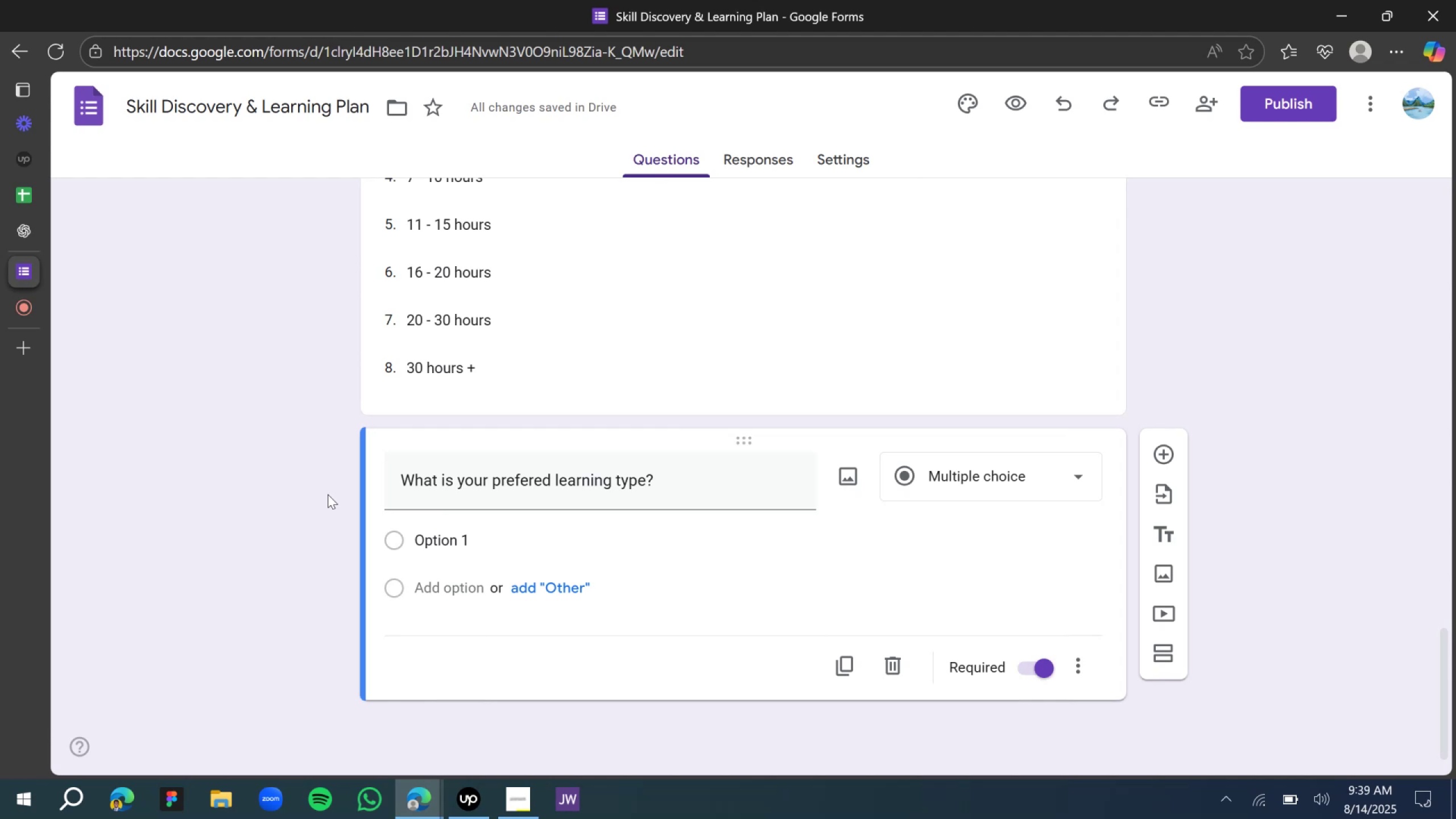 
scroll: coordinate [580, 471], scroll_direction: down, amount: 5.0
 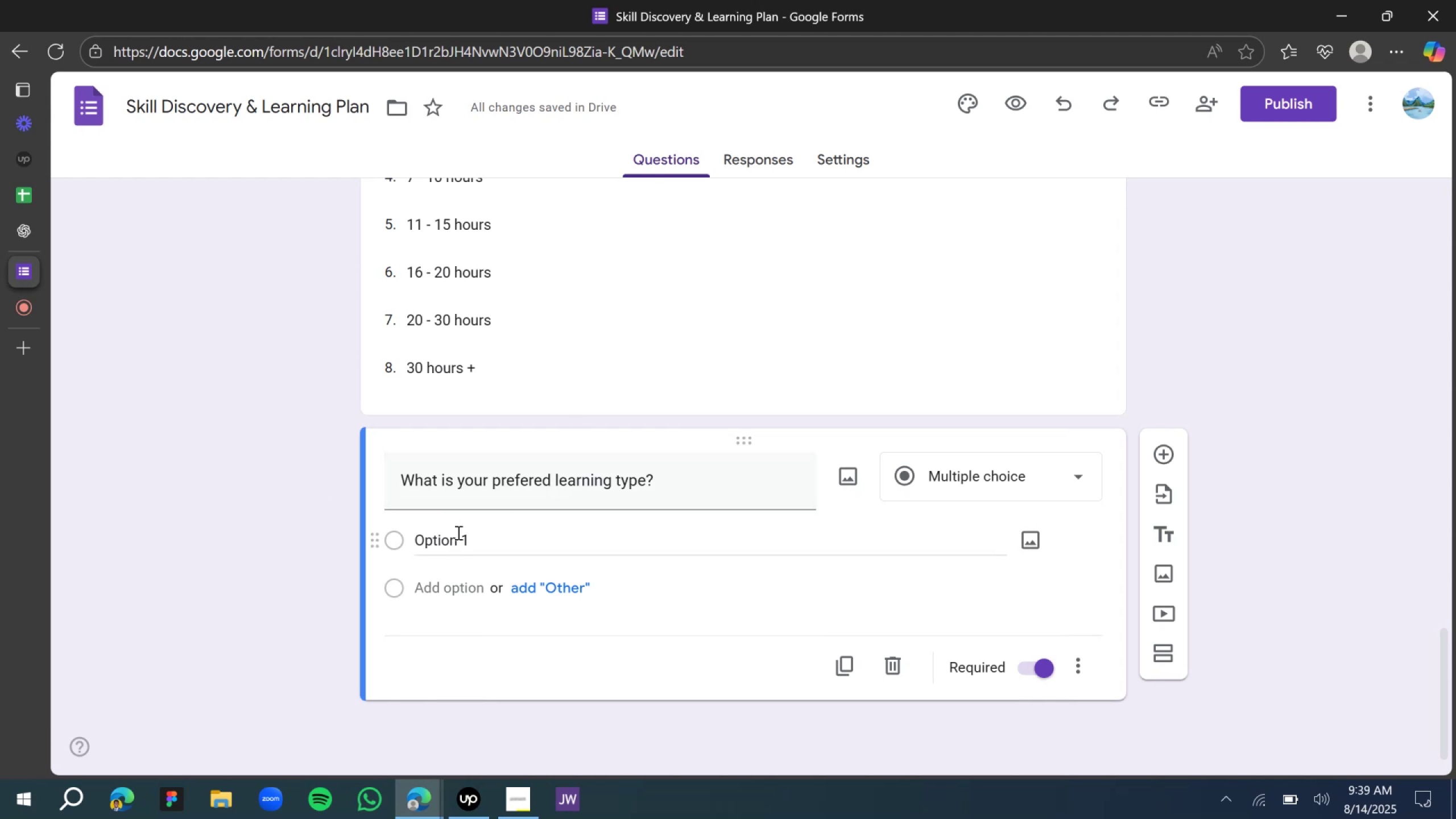 
double_click([457, 532])
 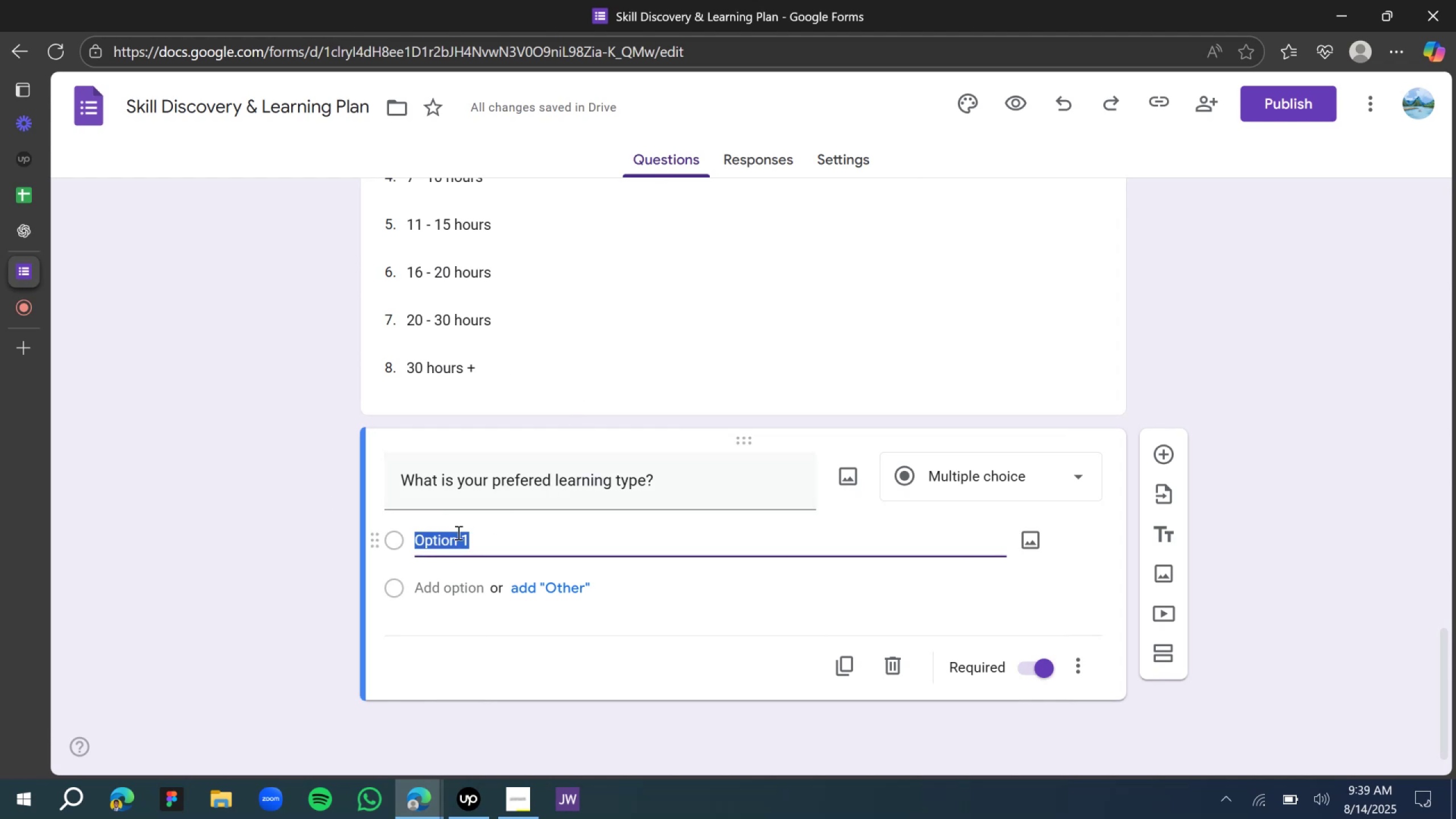 
type(Videos)
 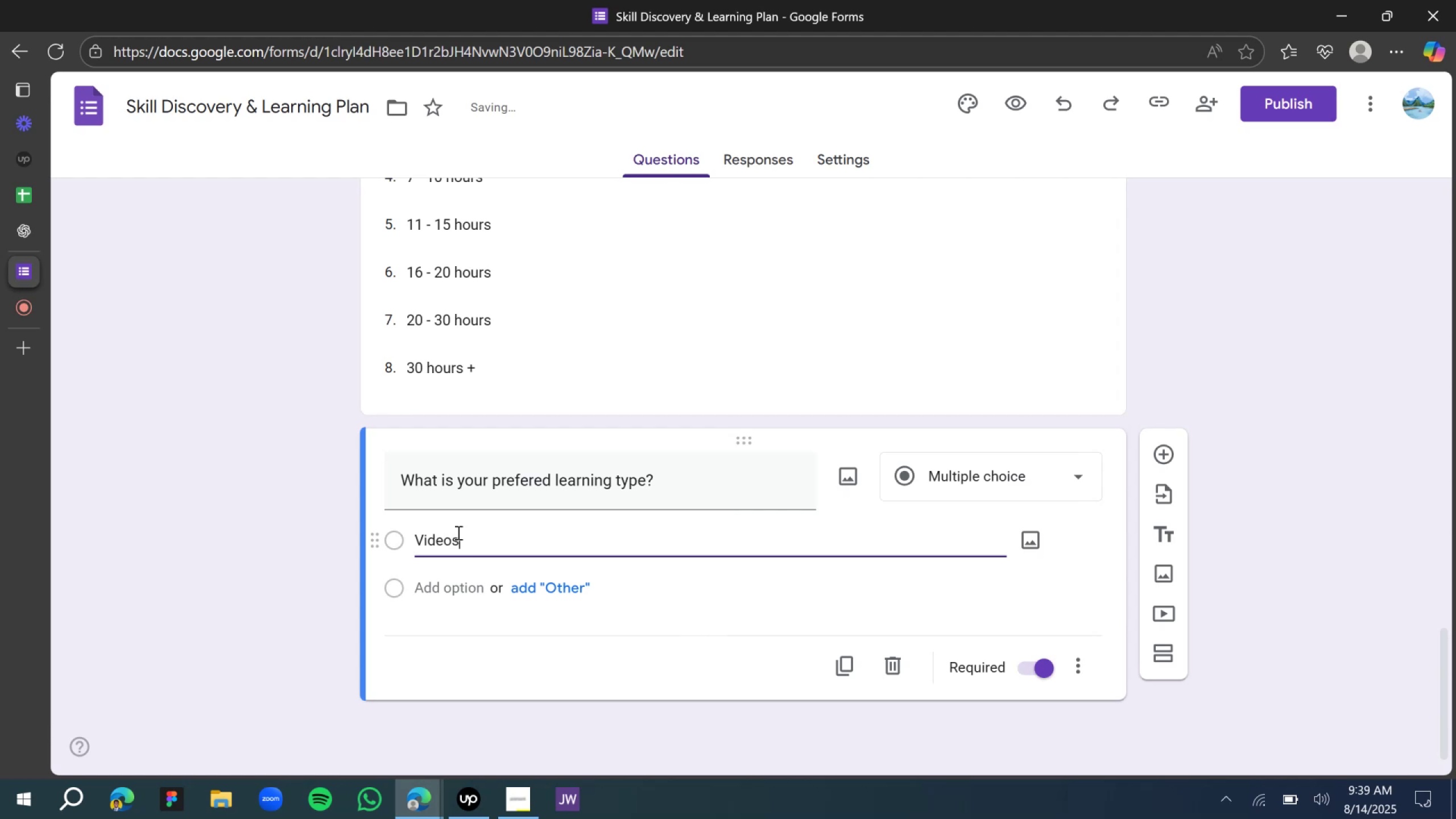 
key(Enter)
 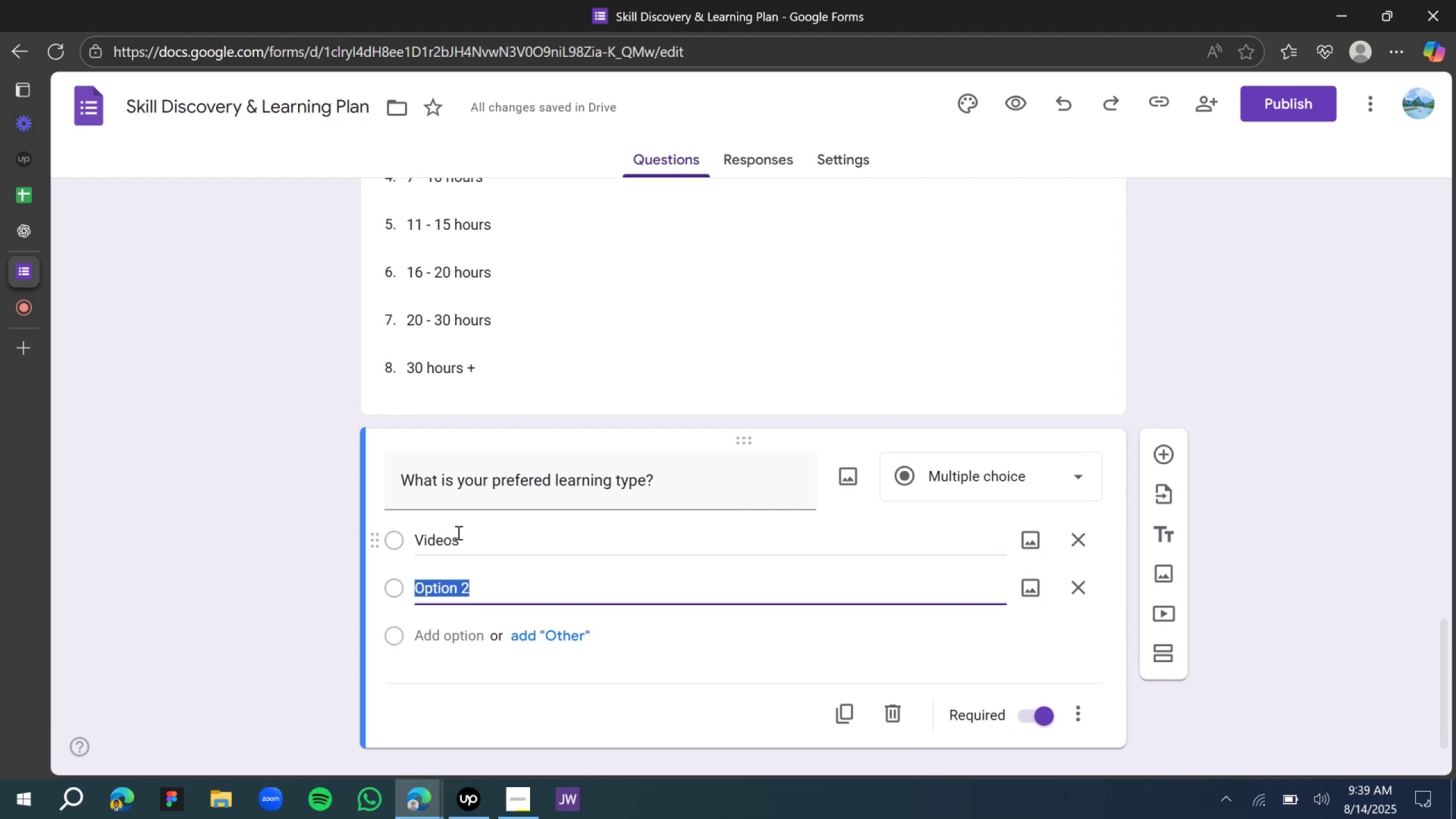 
wait(6.39)
 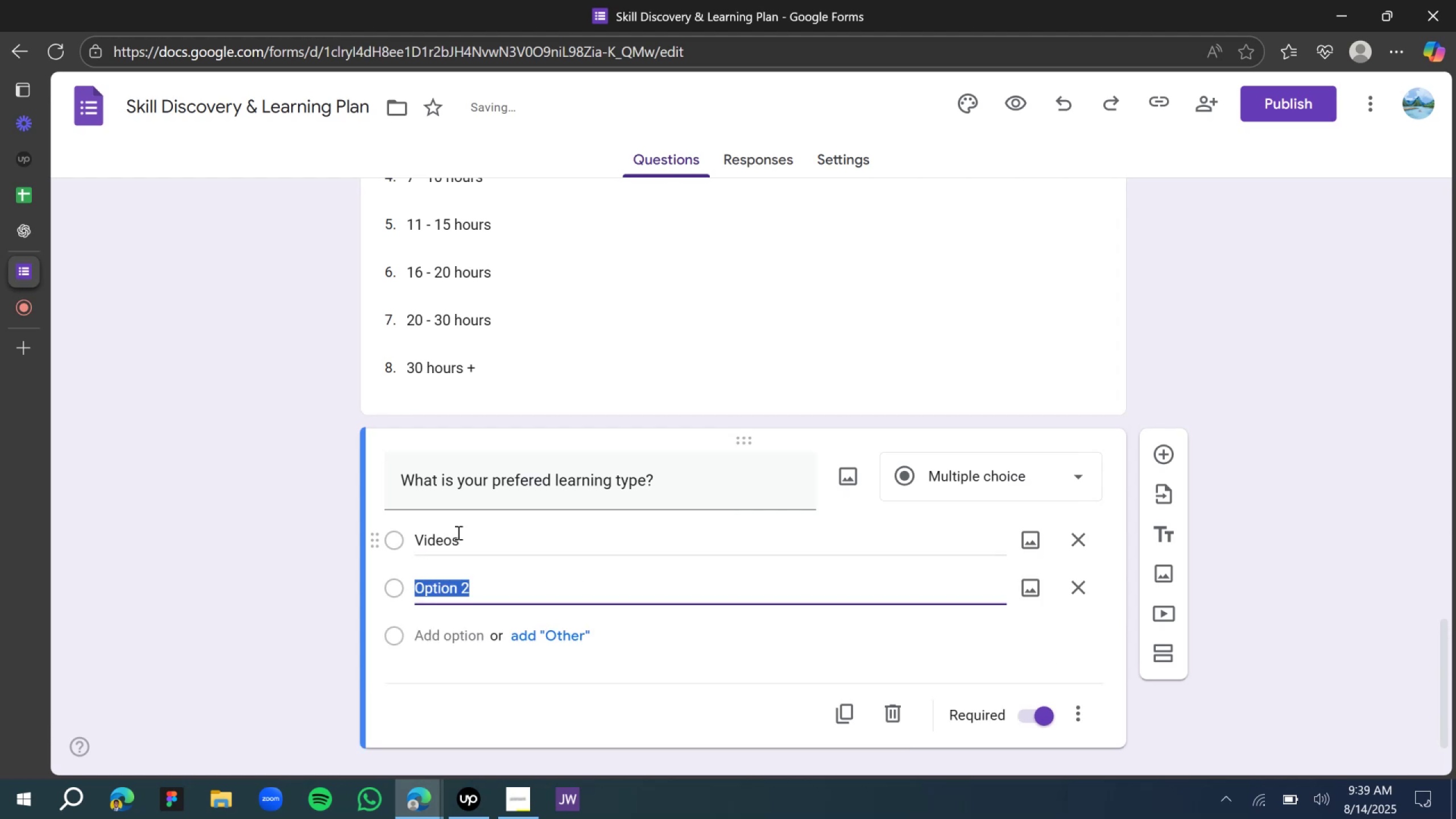 
type(Images)
 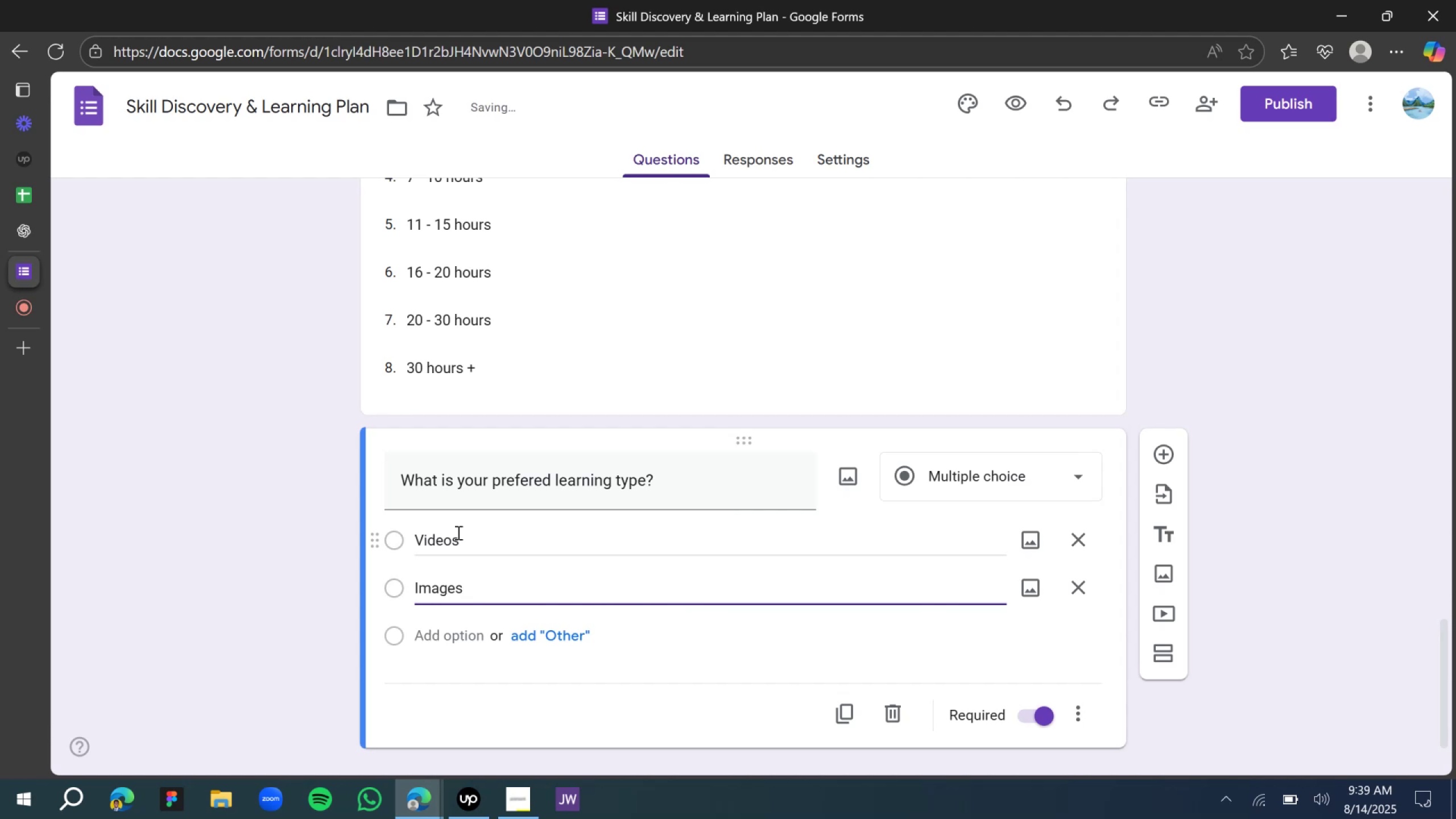 
key(Enter)
 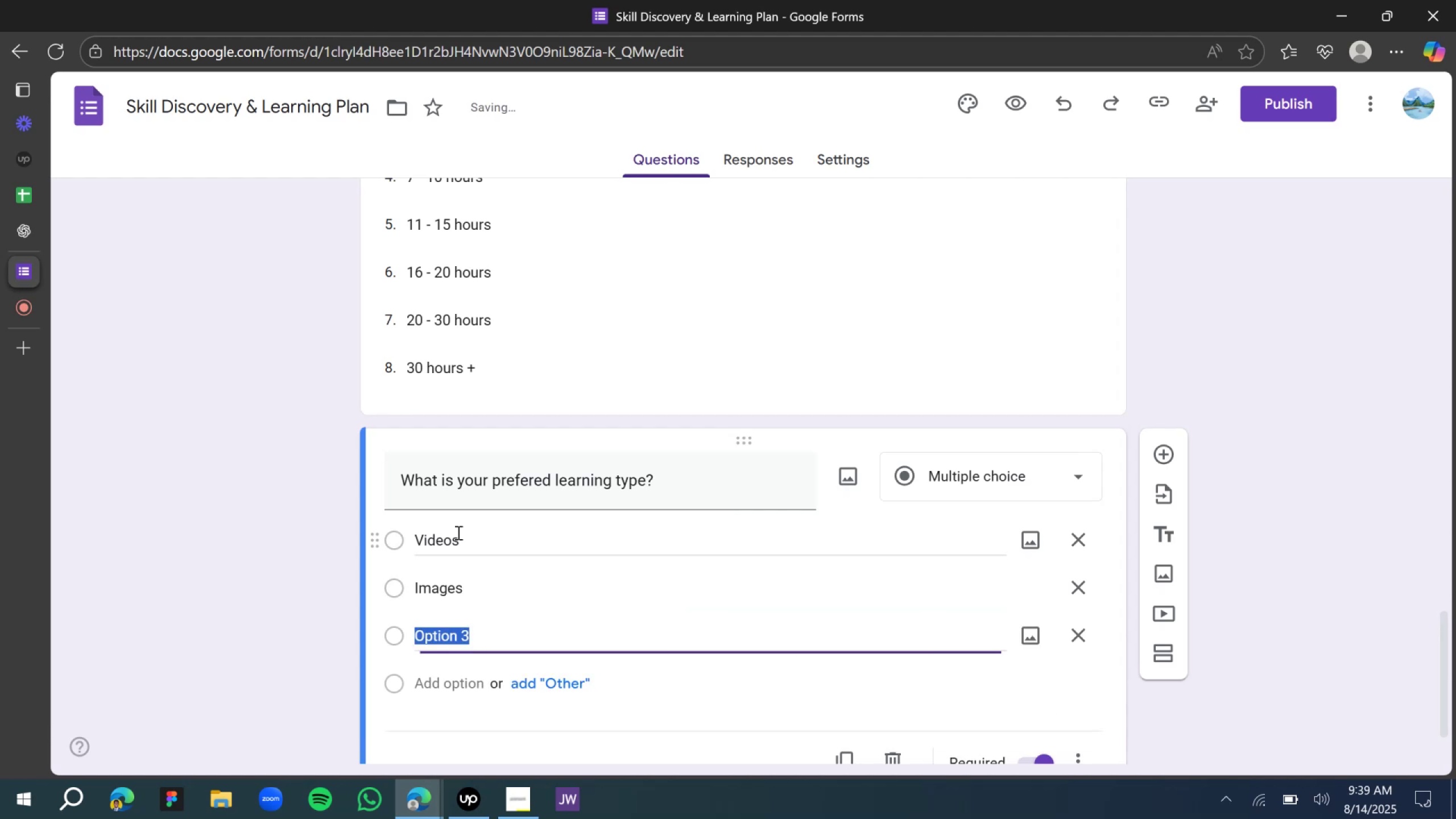 
type(Video + Image)
 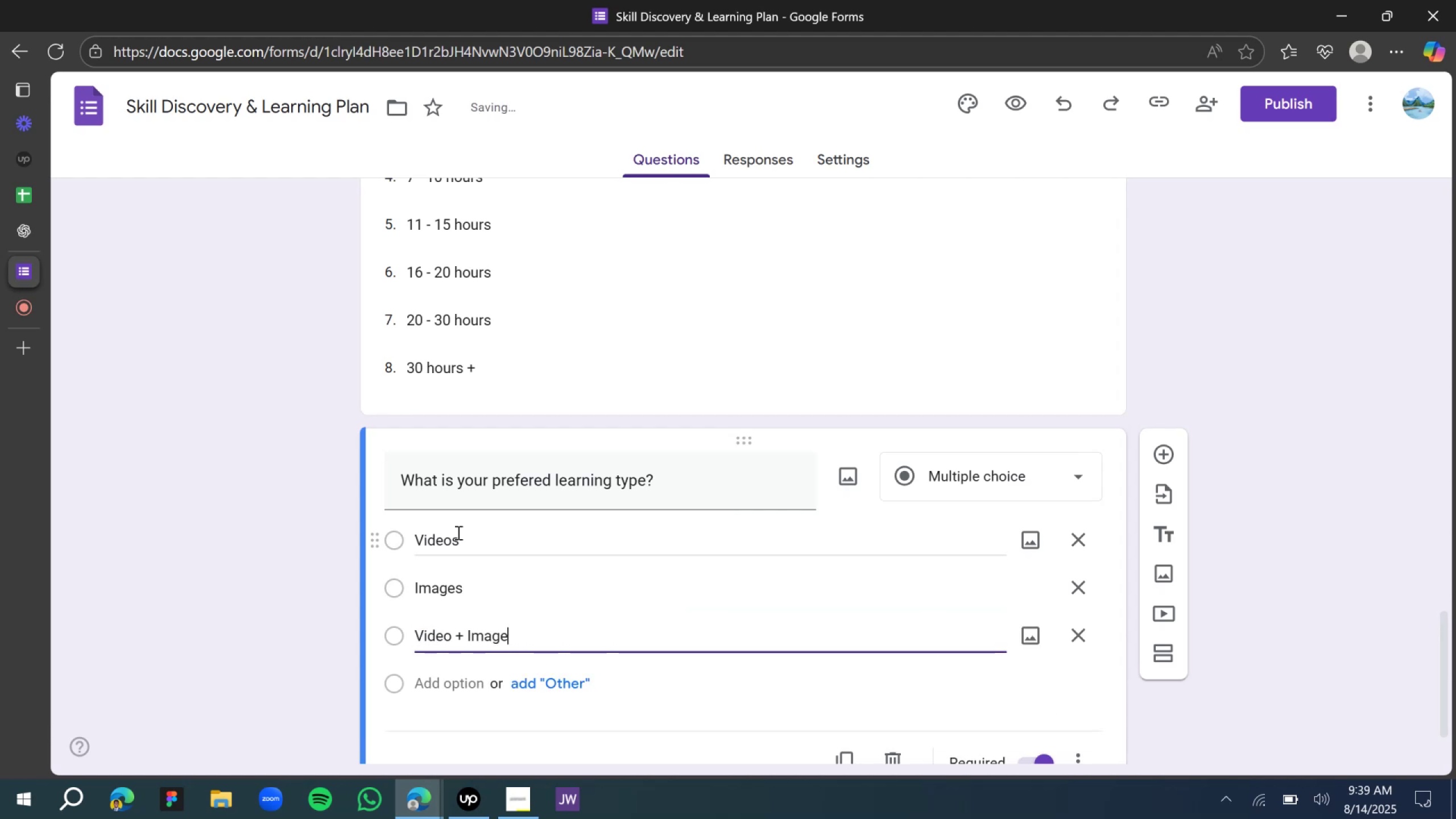 
key(Enter)
 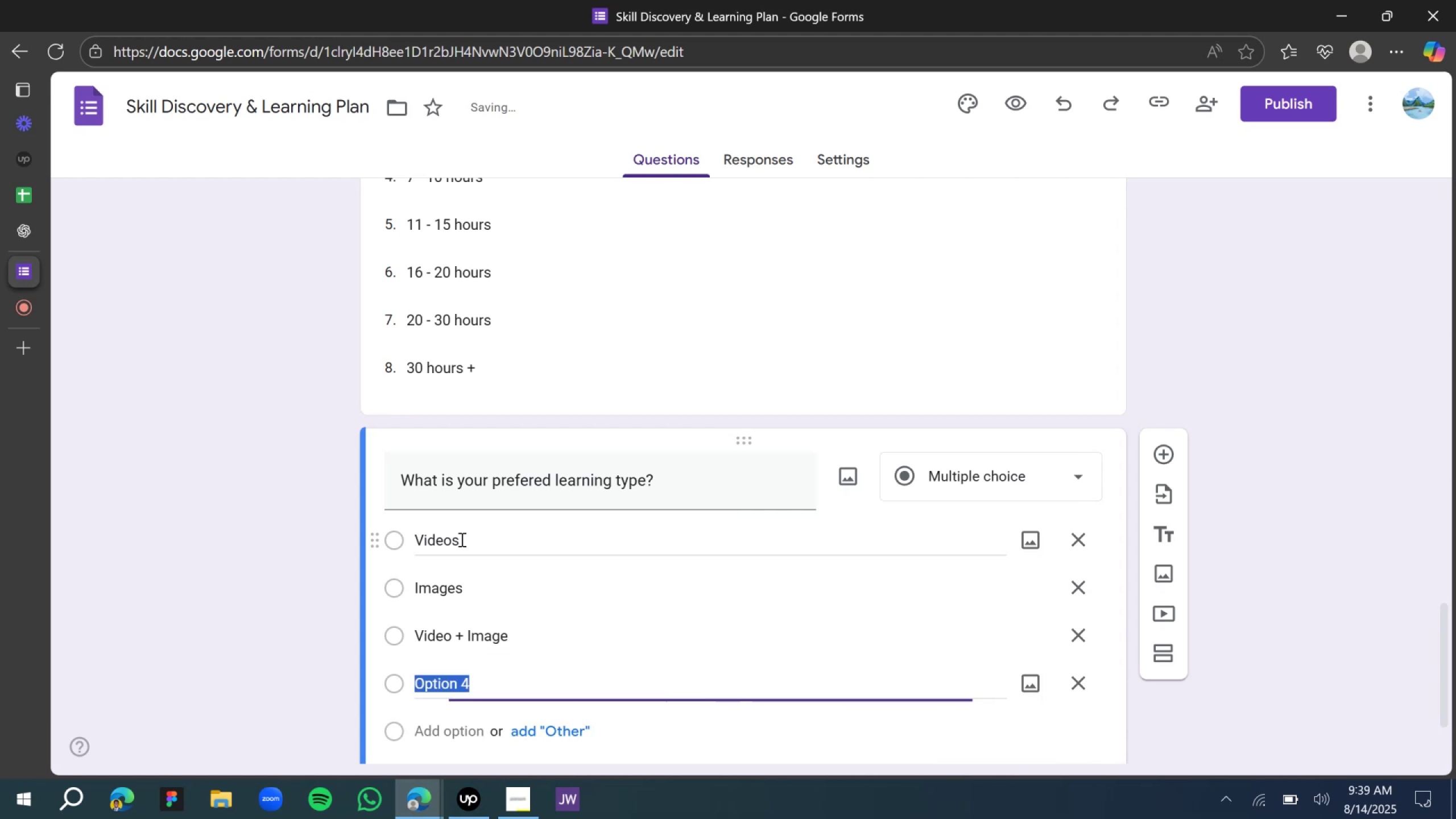 
type(Video + Text)
 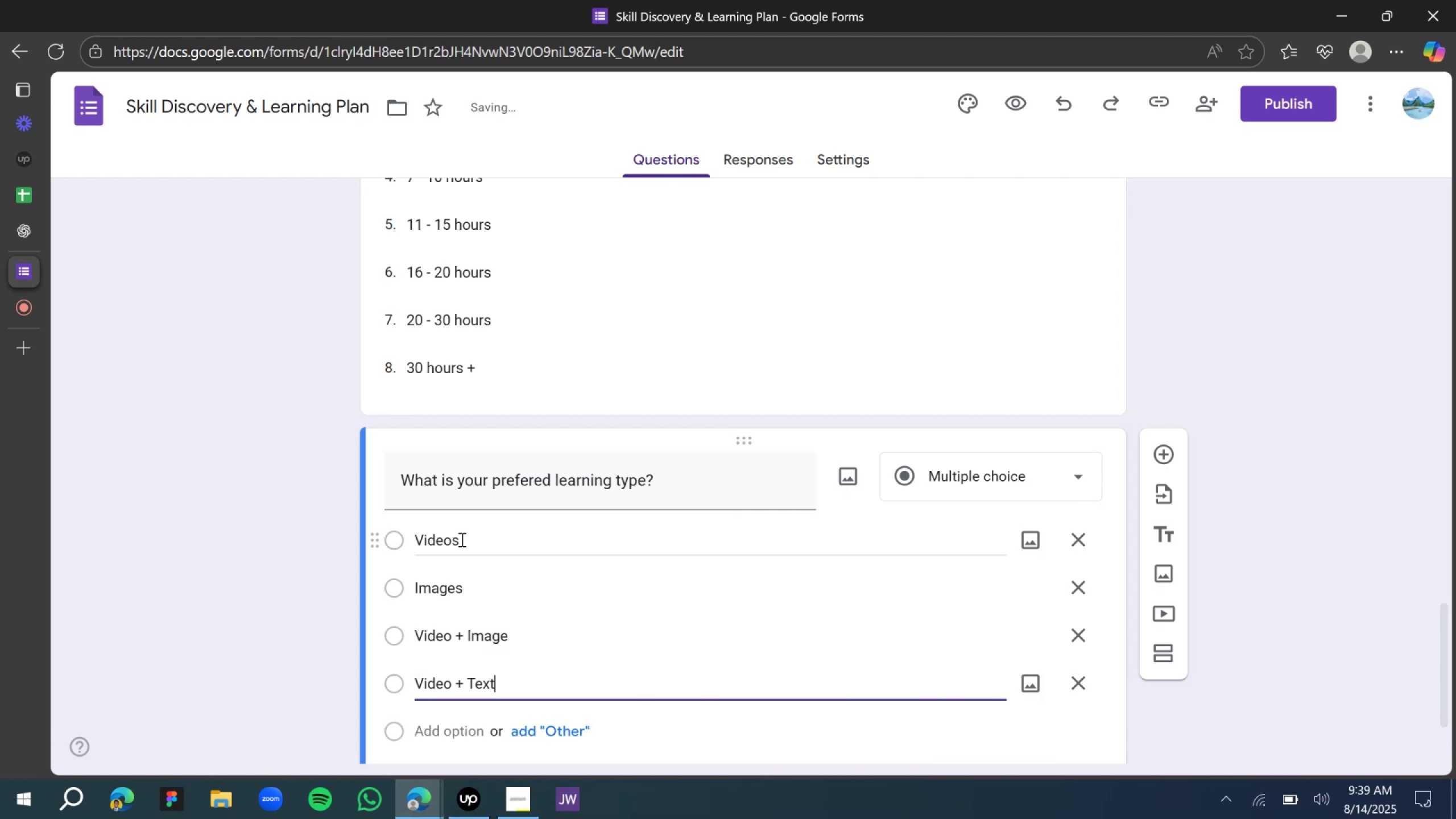 
 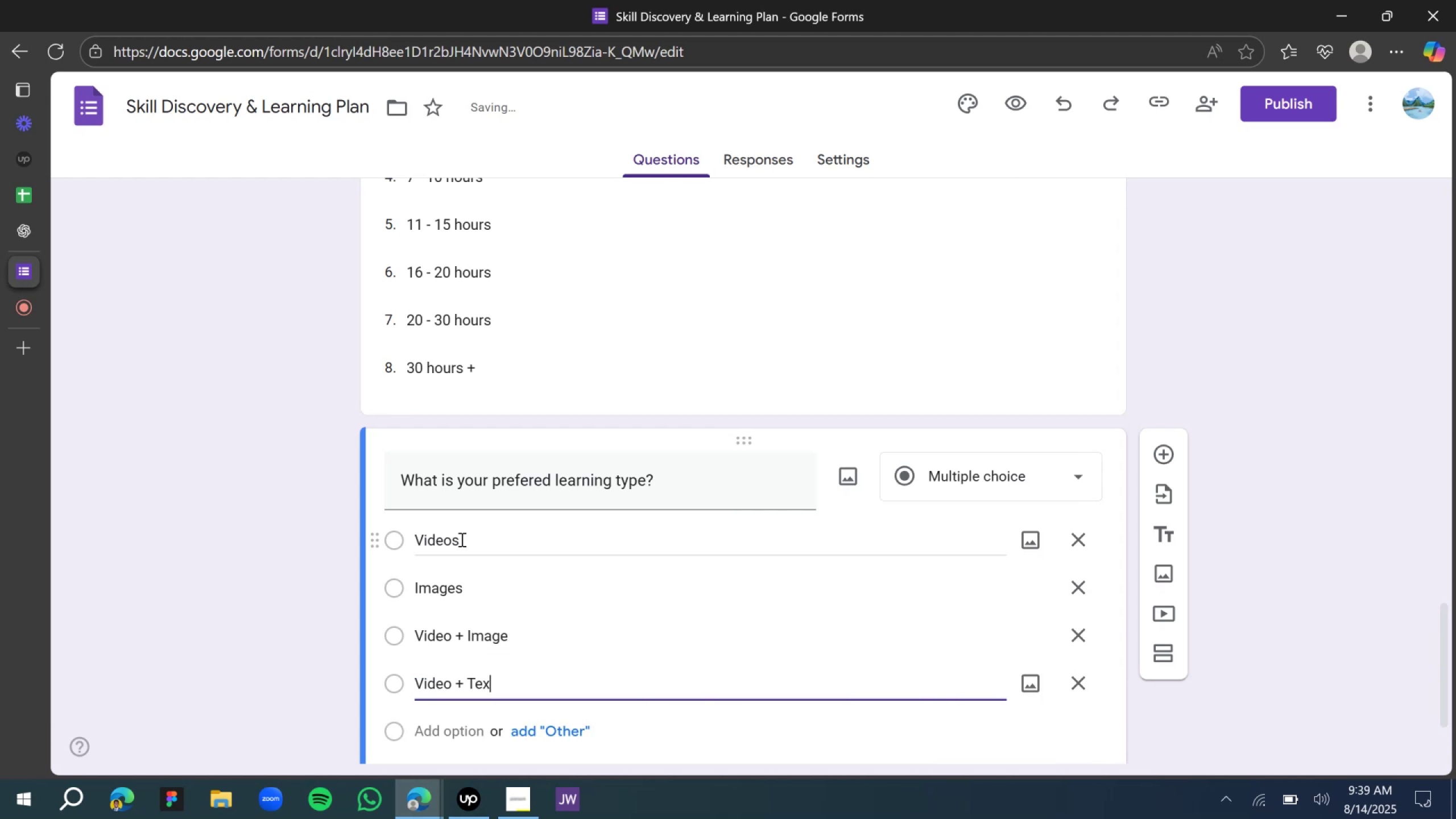 
key(Enter)
 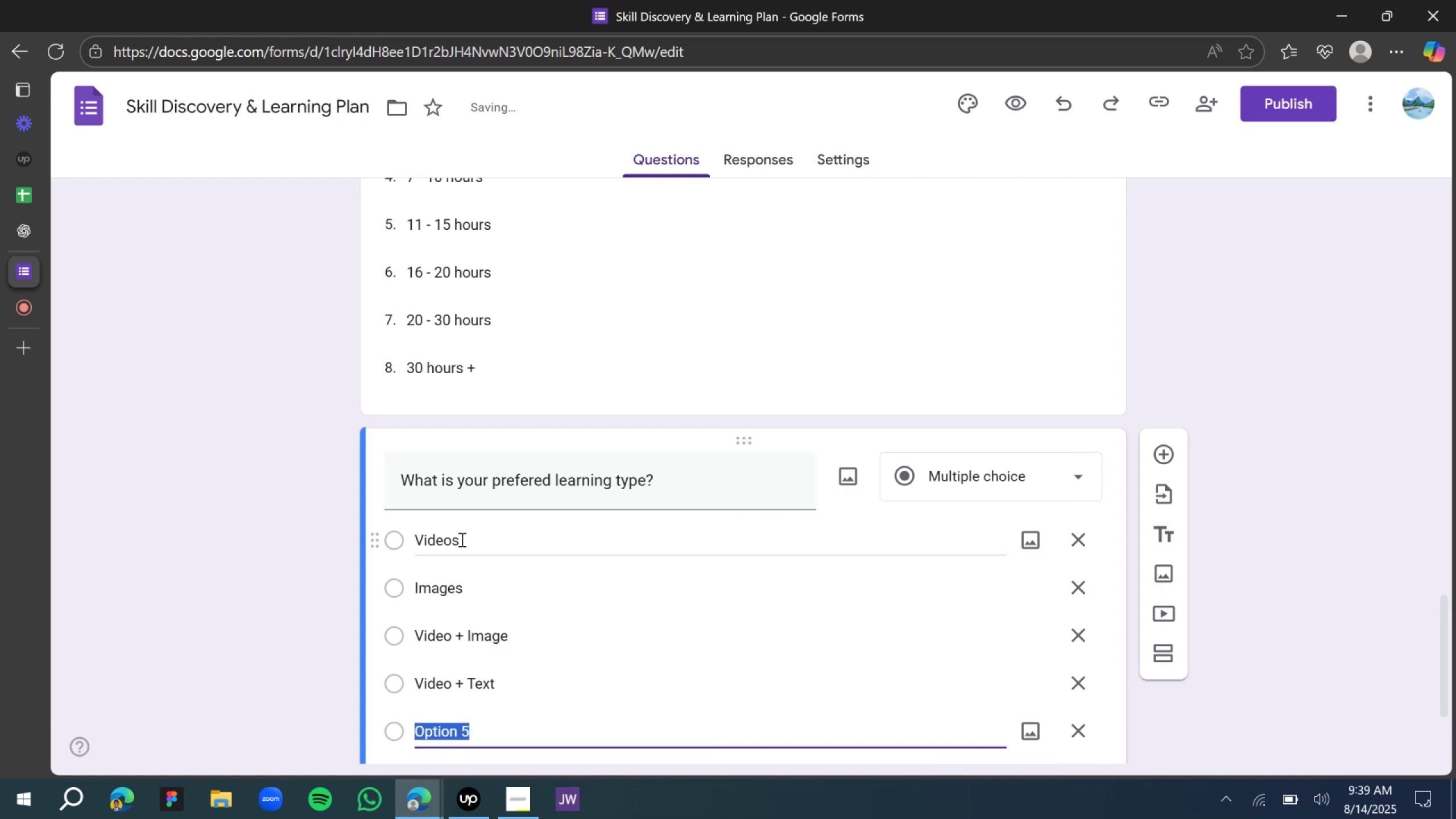 
type(Video + Tea)
key(Backspace)
type(xt + Imm)
key(Backspace)
type(age)
 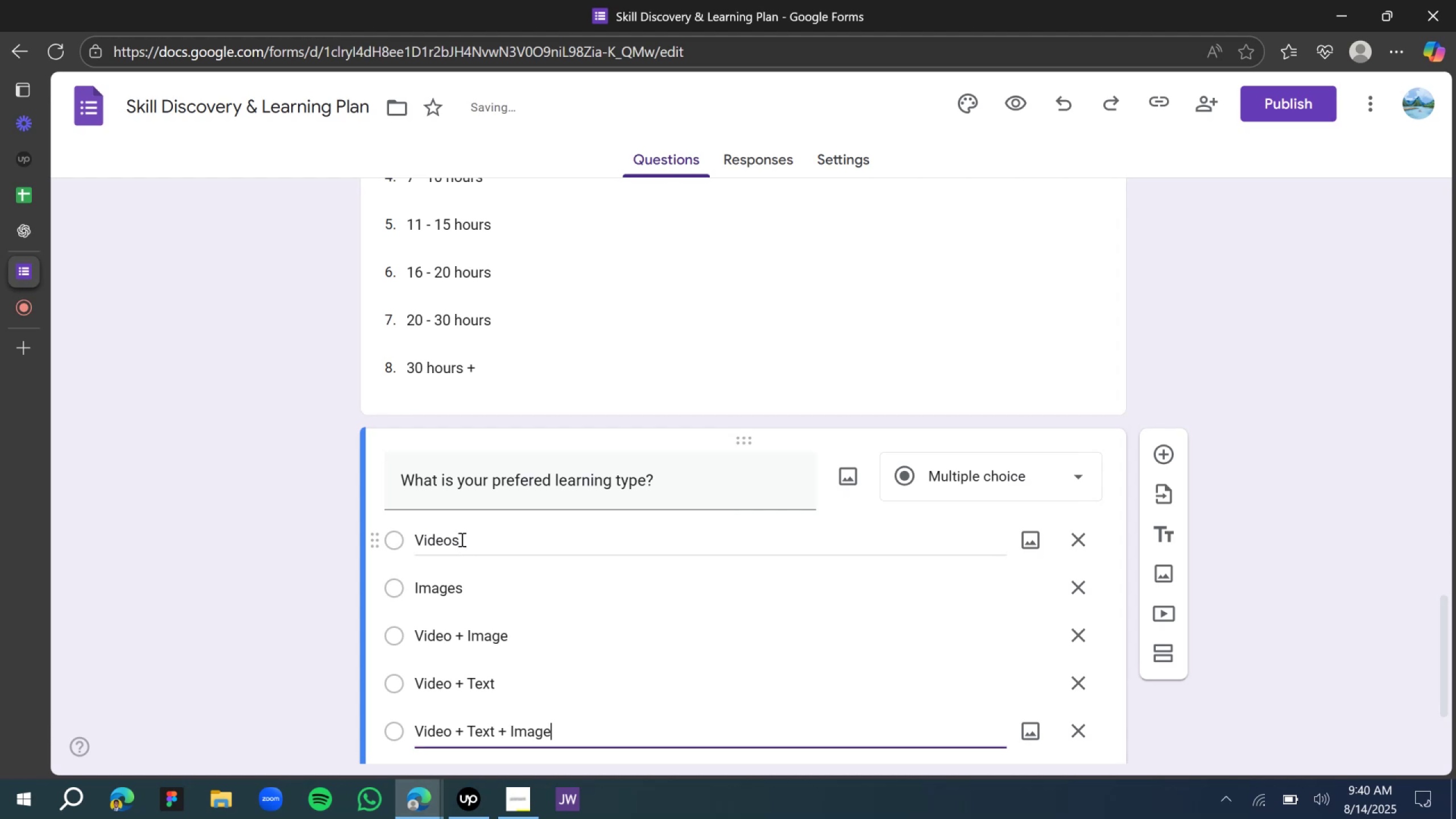 
 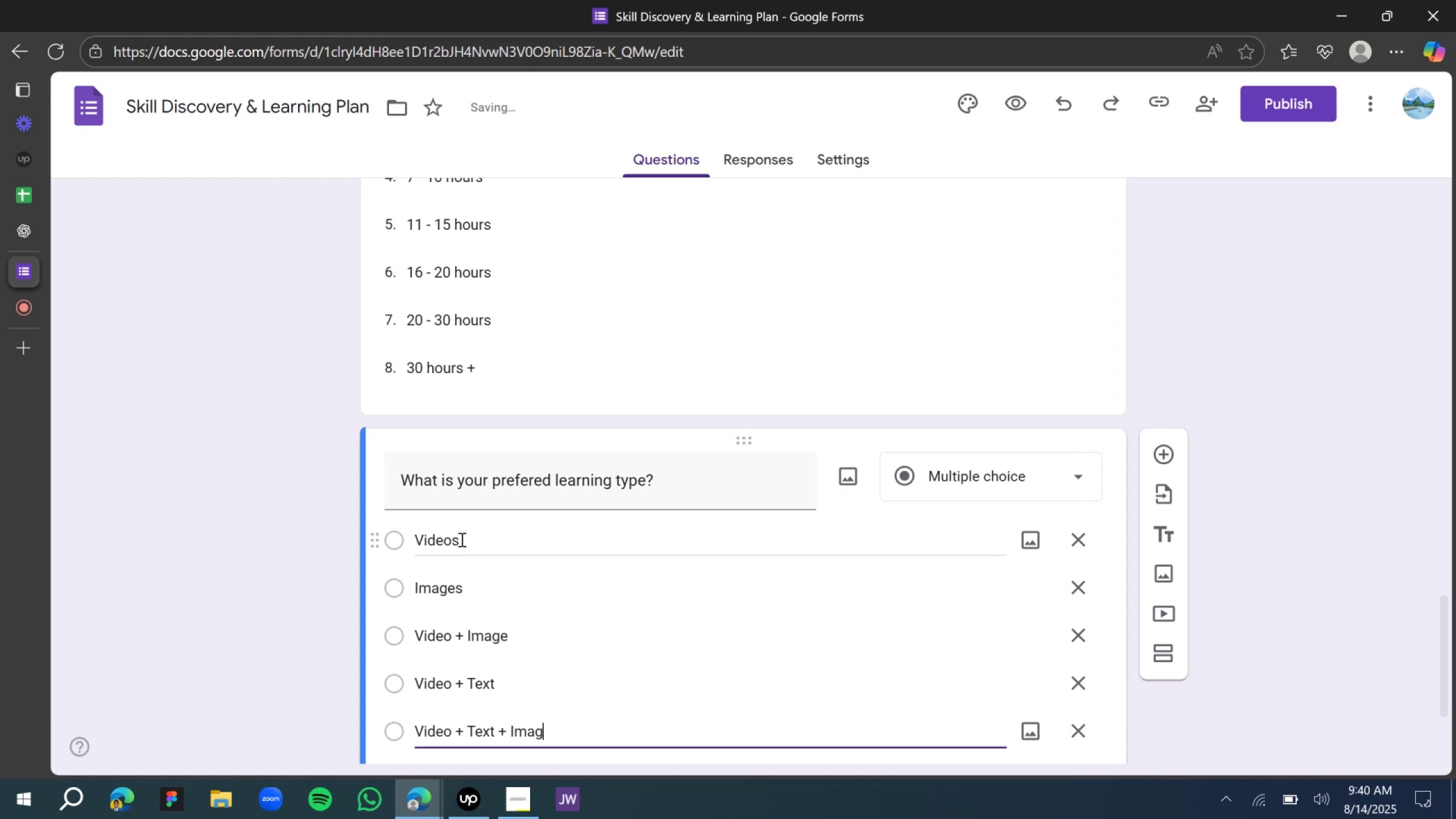 
key(Enter)
 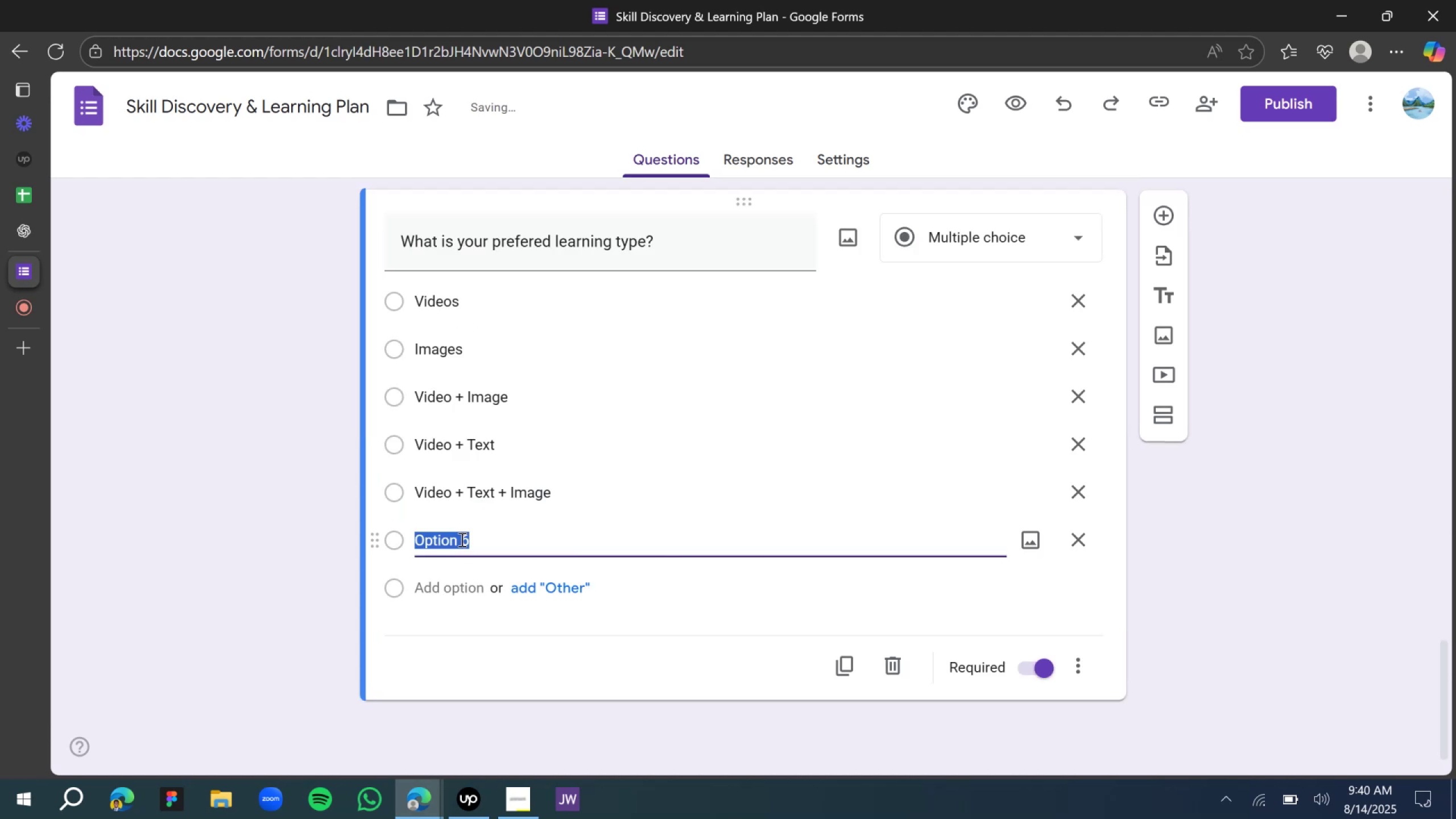 
type(Hands on practical )
key(Backspace)
 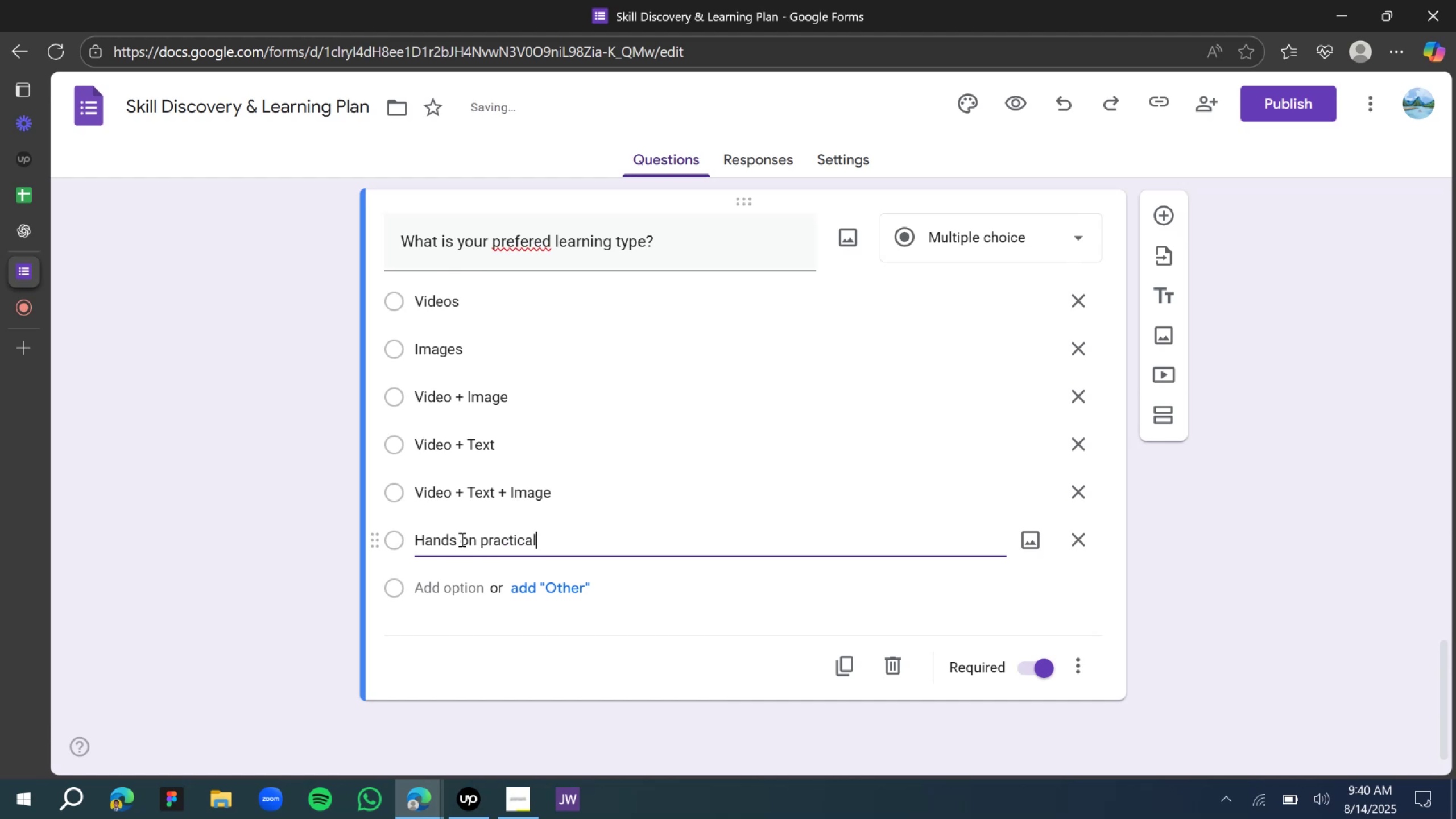 
key(Enter)
 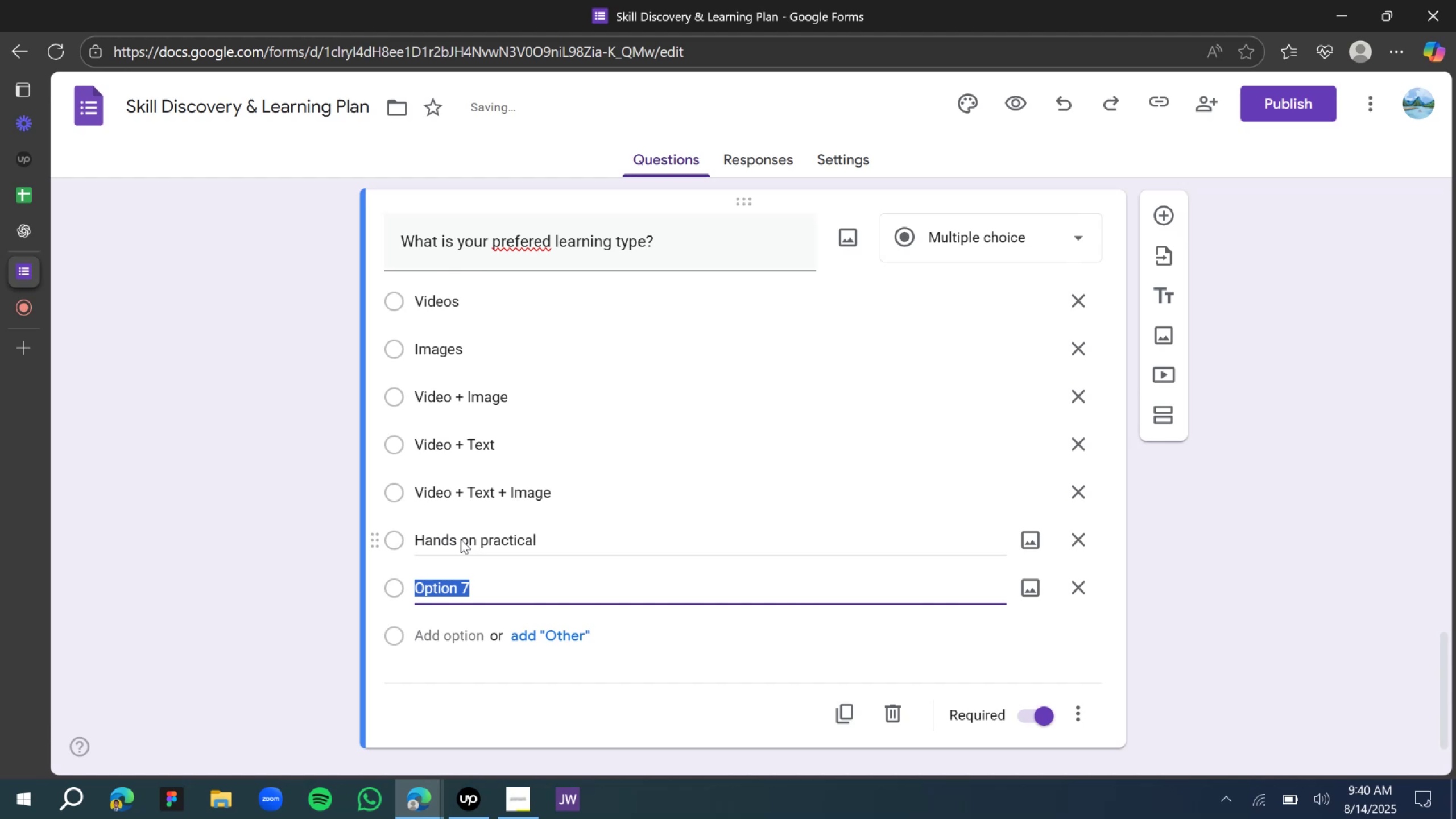 
left_click([497, 540])
 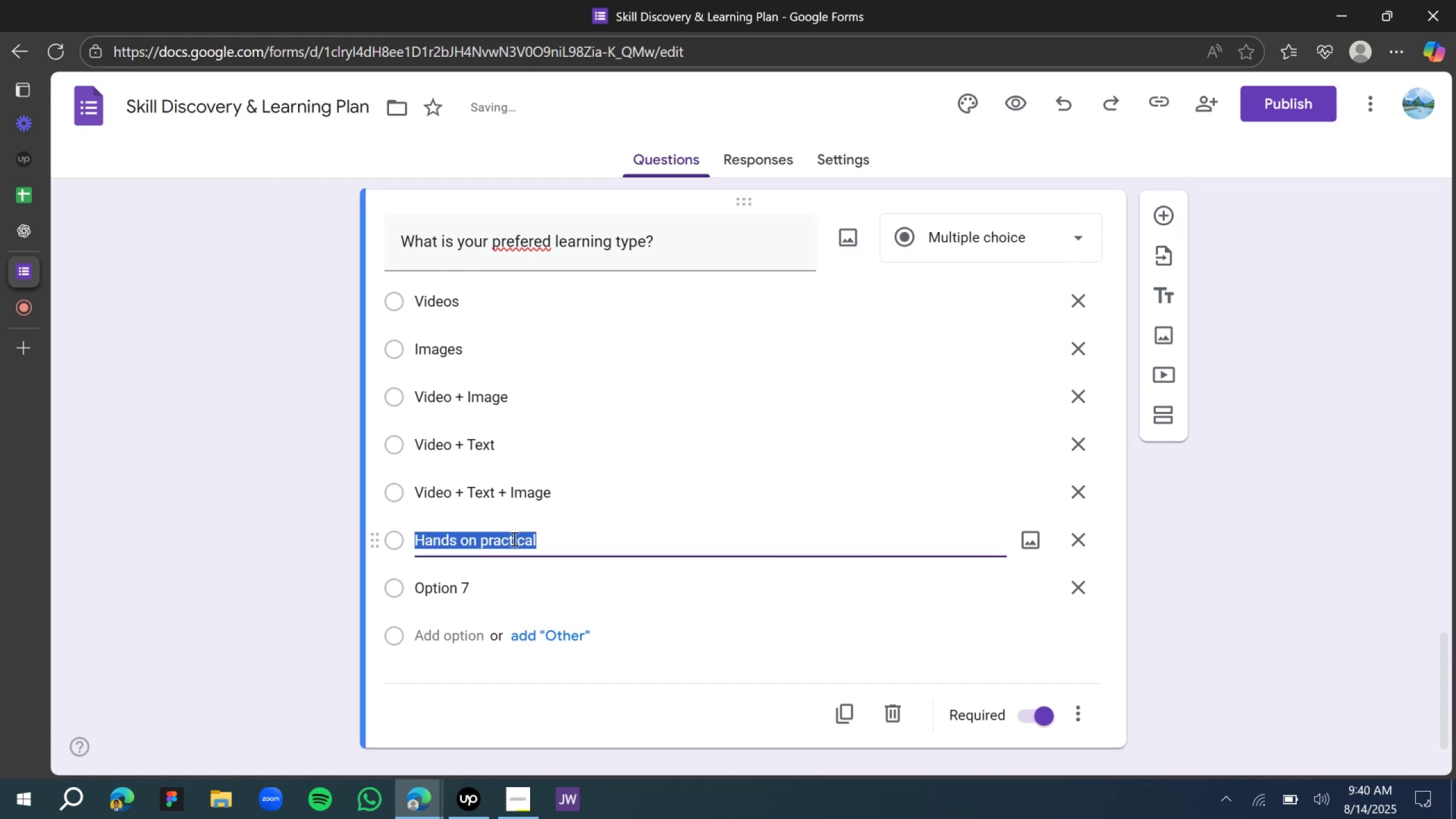 
left_click([515, 537])
 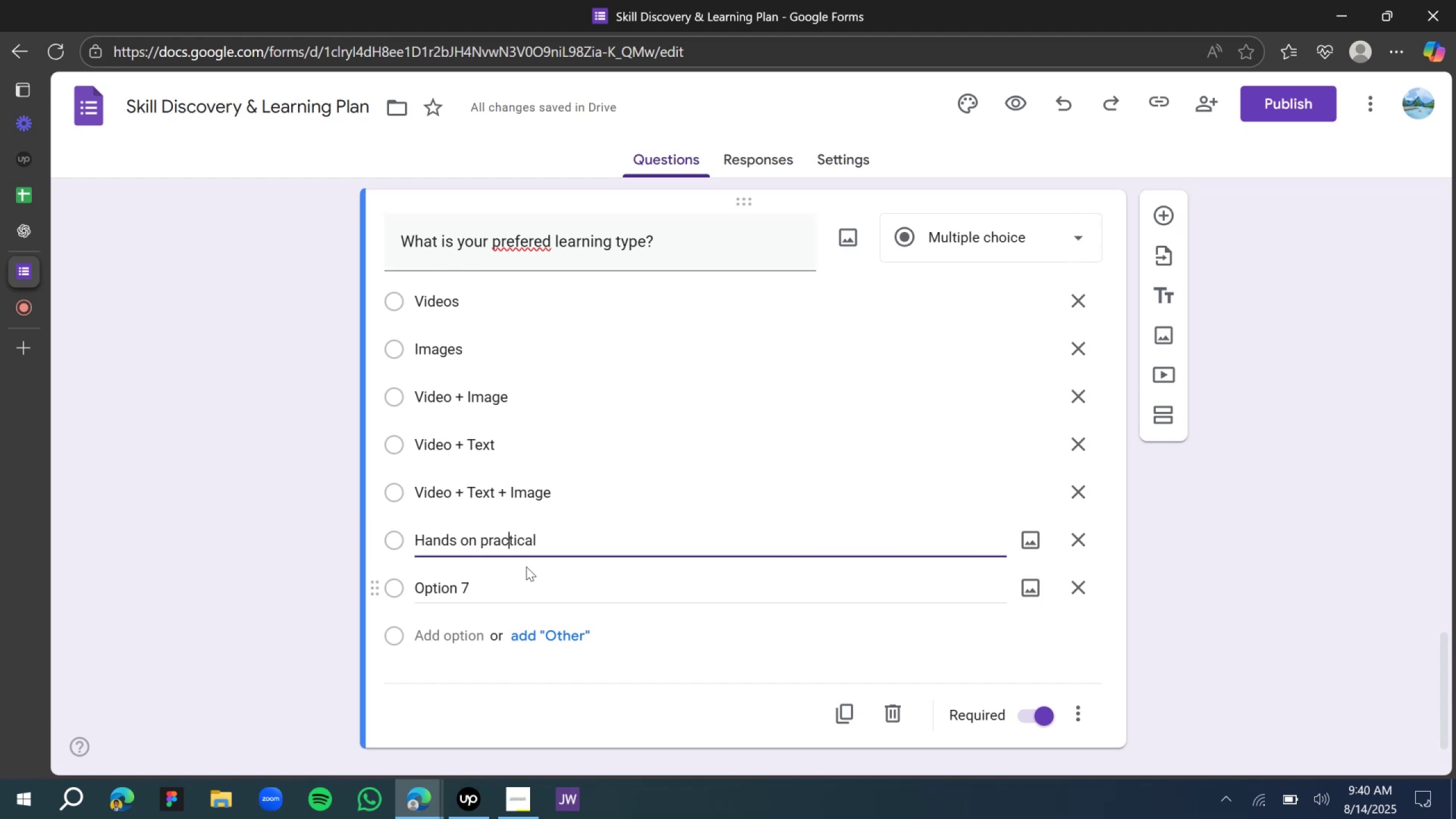 
key(Backspace)
 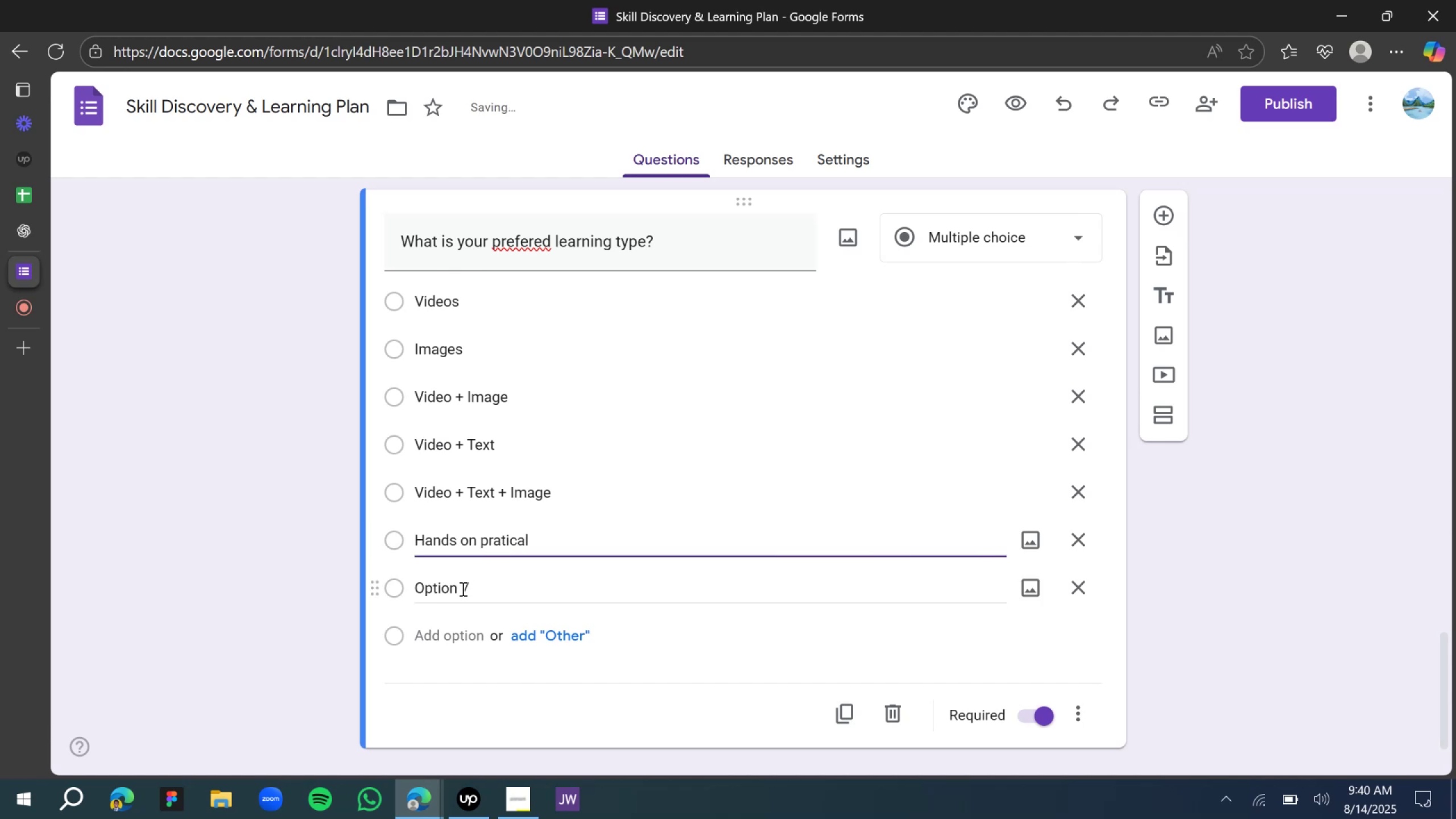 
double_click([462, 589])
 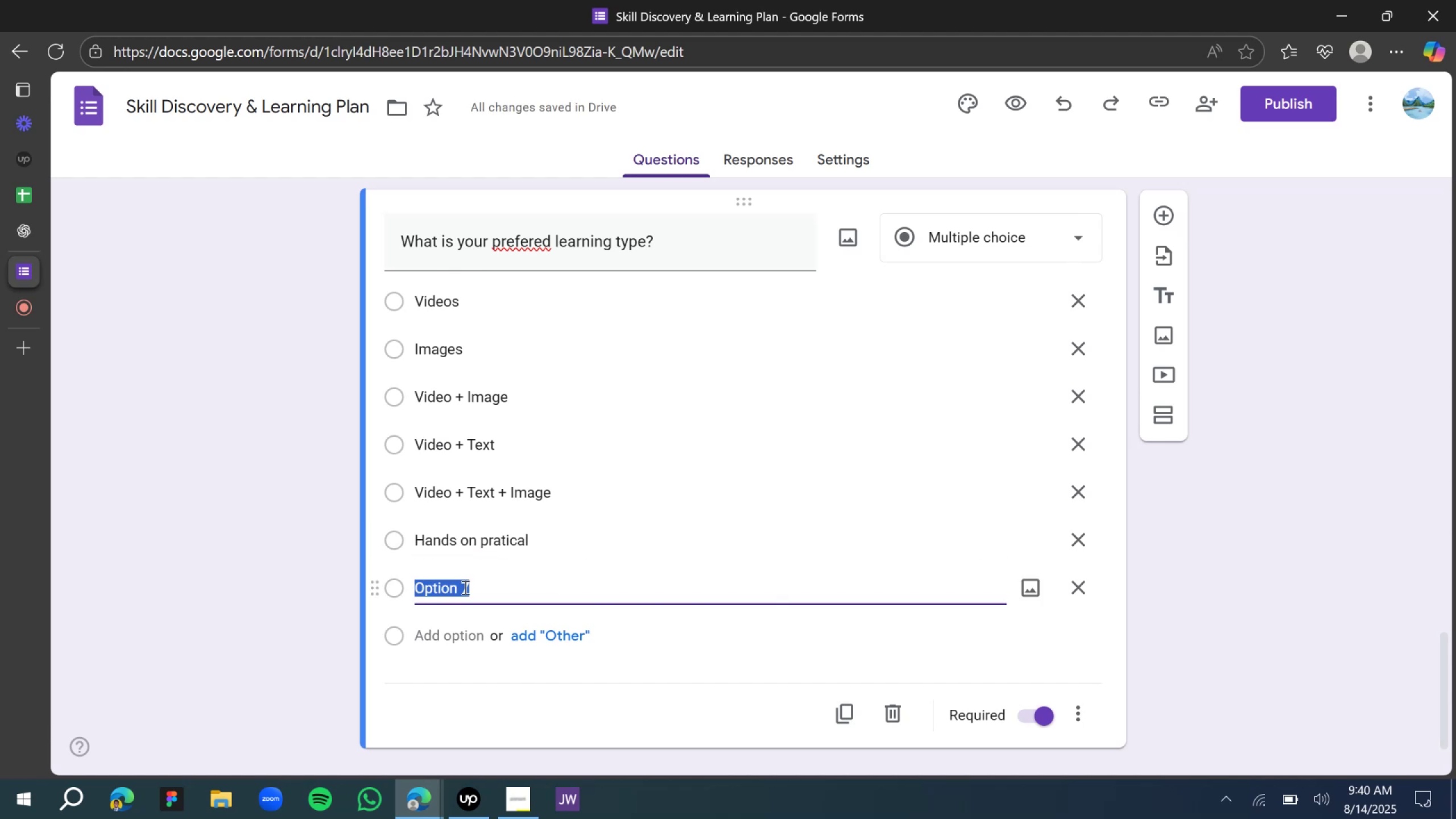 
type(Virtual Clase=)
key(Backspace)
key(Backspace)
type(ses)
 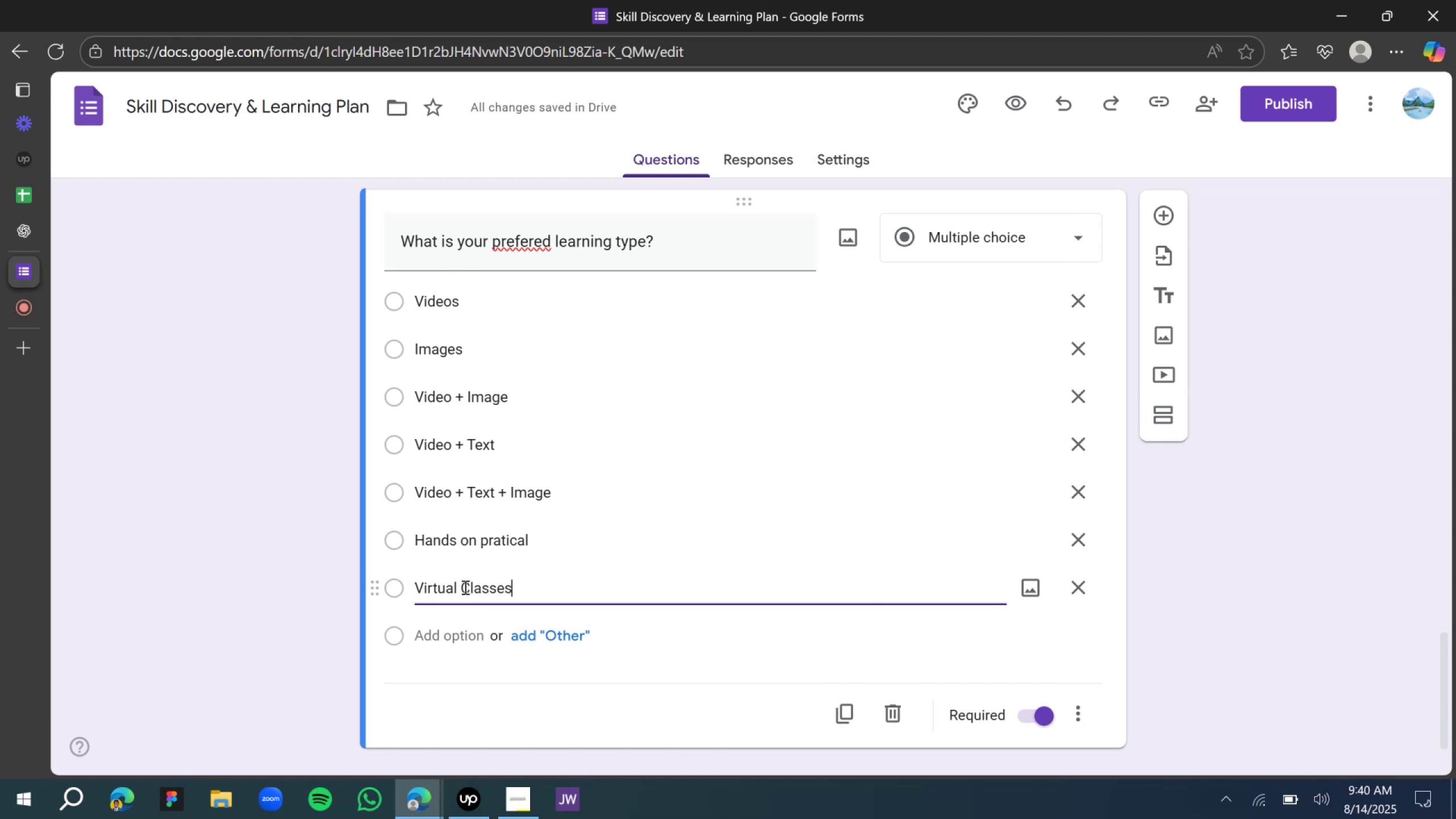 
key(Enter)
 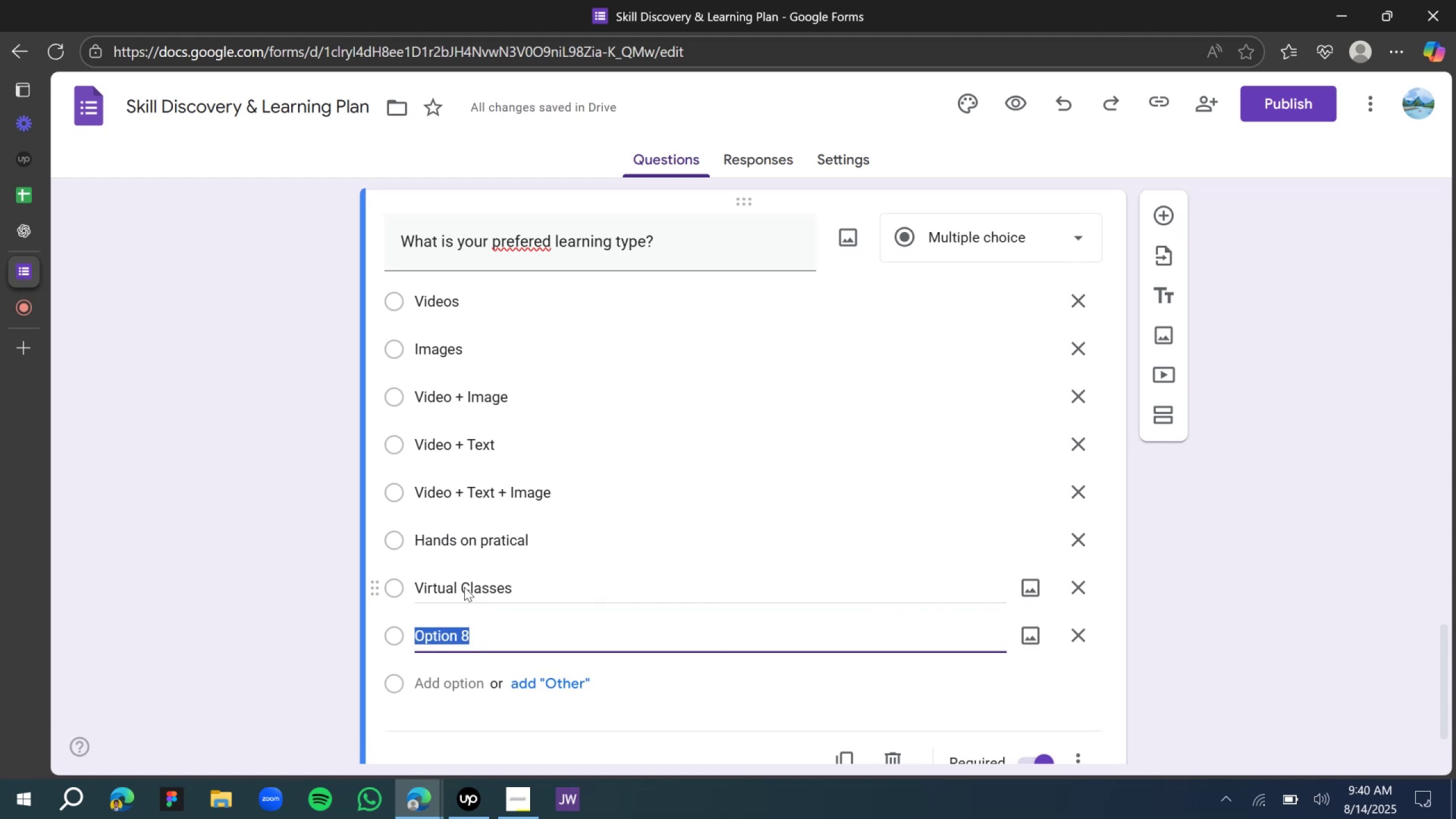 
wait(8.45)
 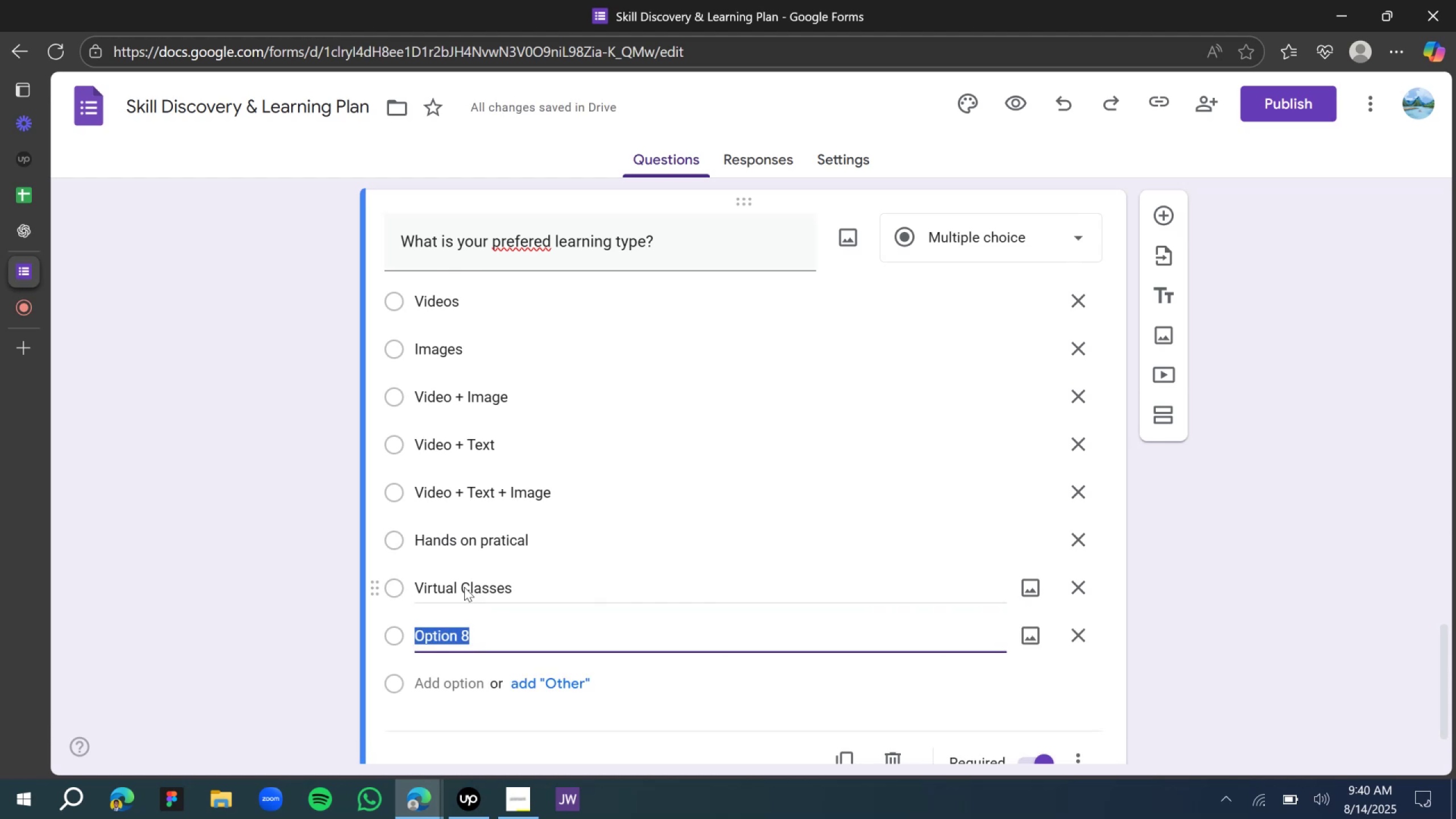 
hold_key(key=ShiftLeft, duration=1.52)
 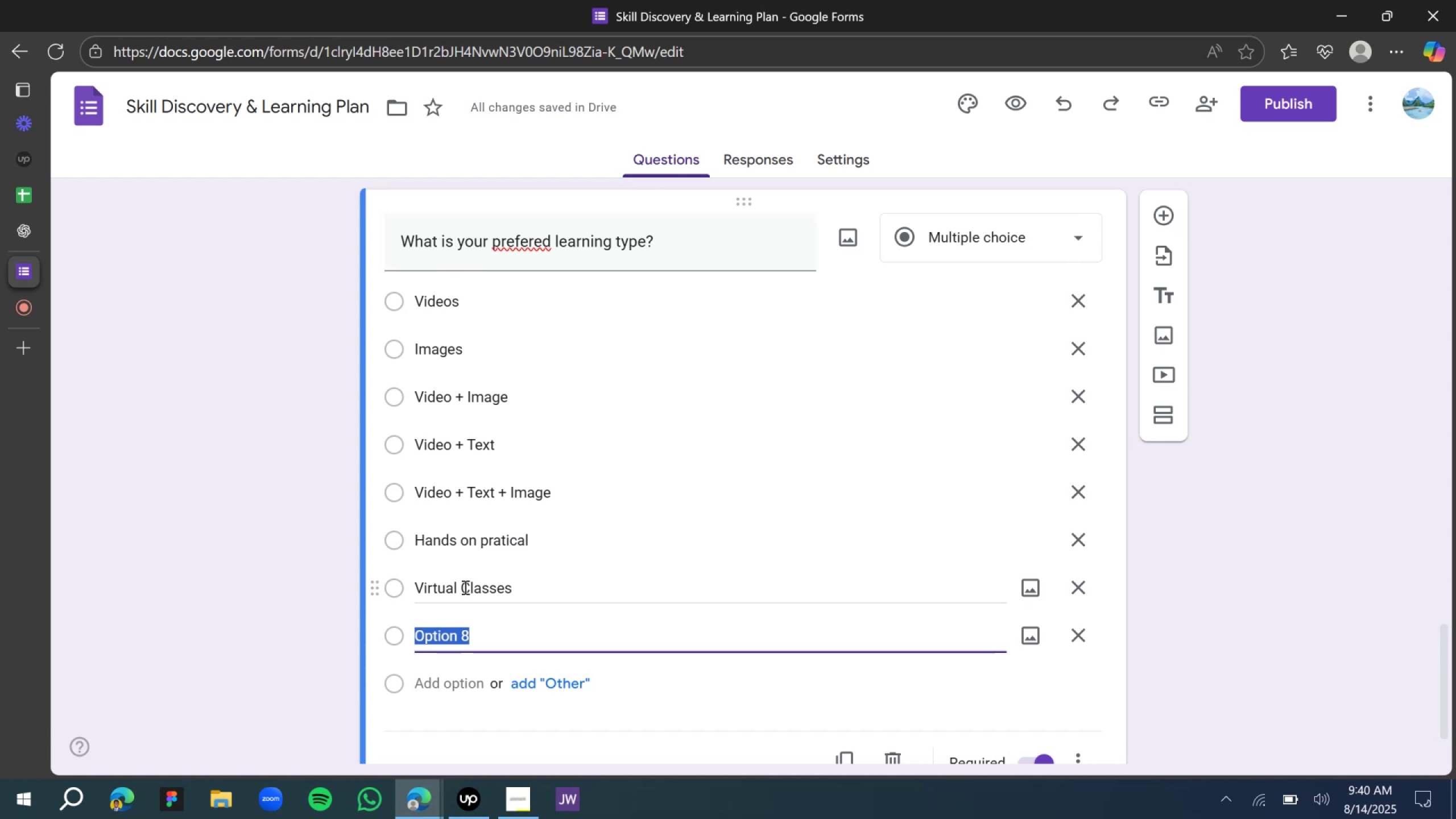 
type(Physical Classes)
 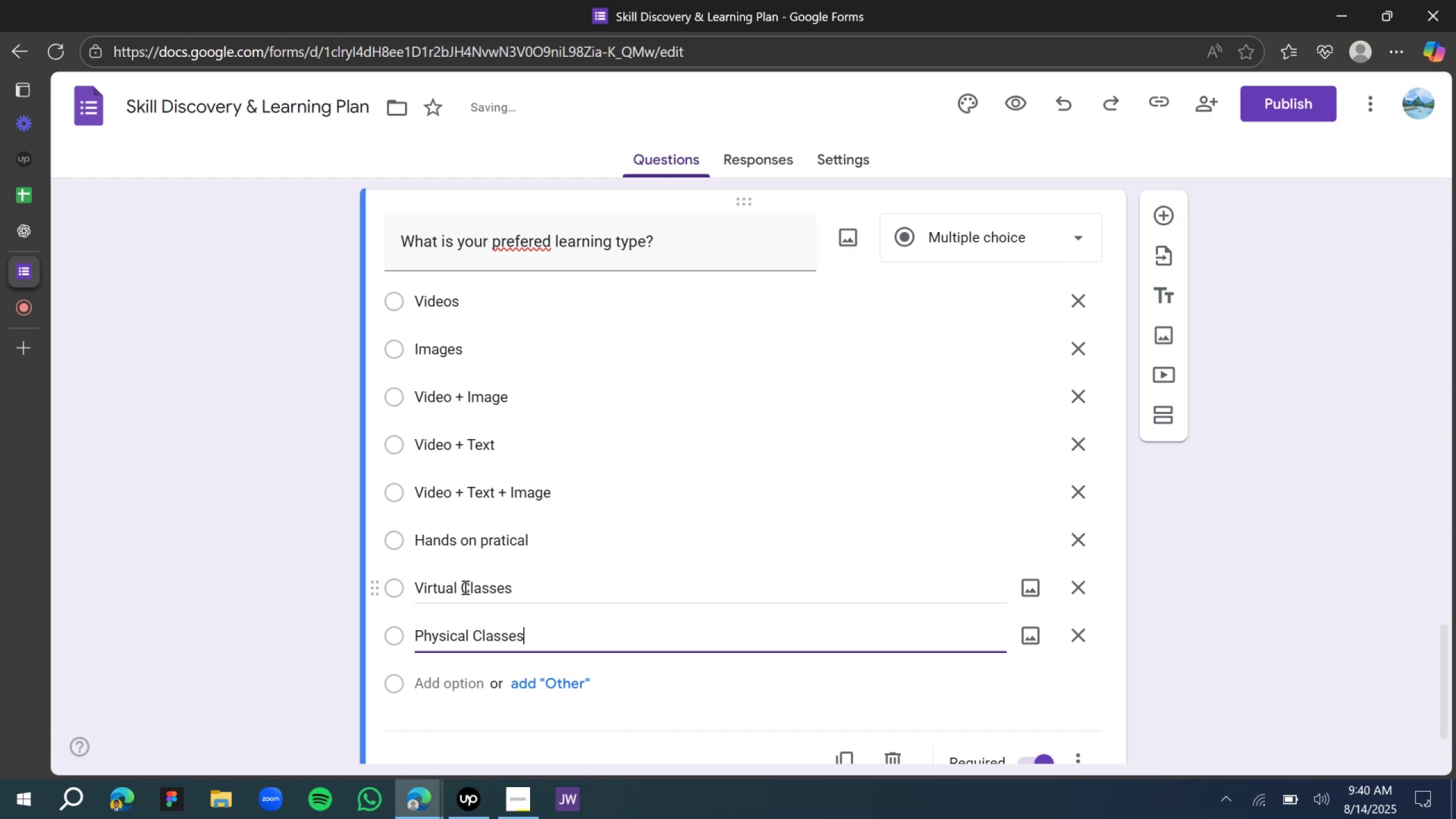 
left_click([538, 243])
 